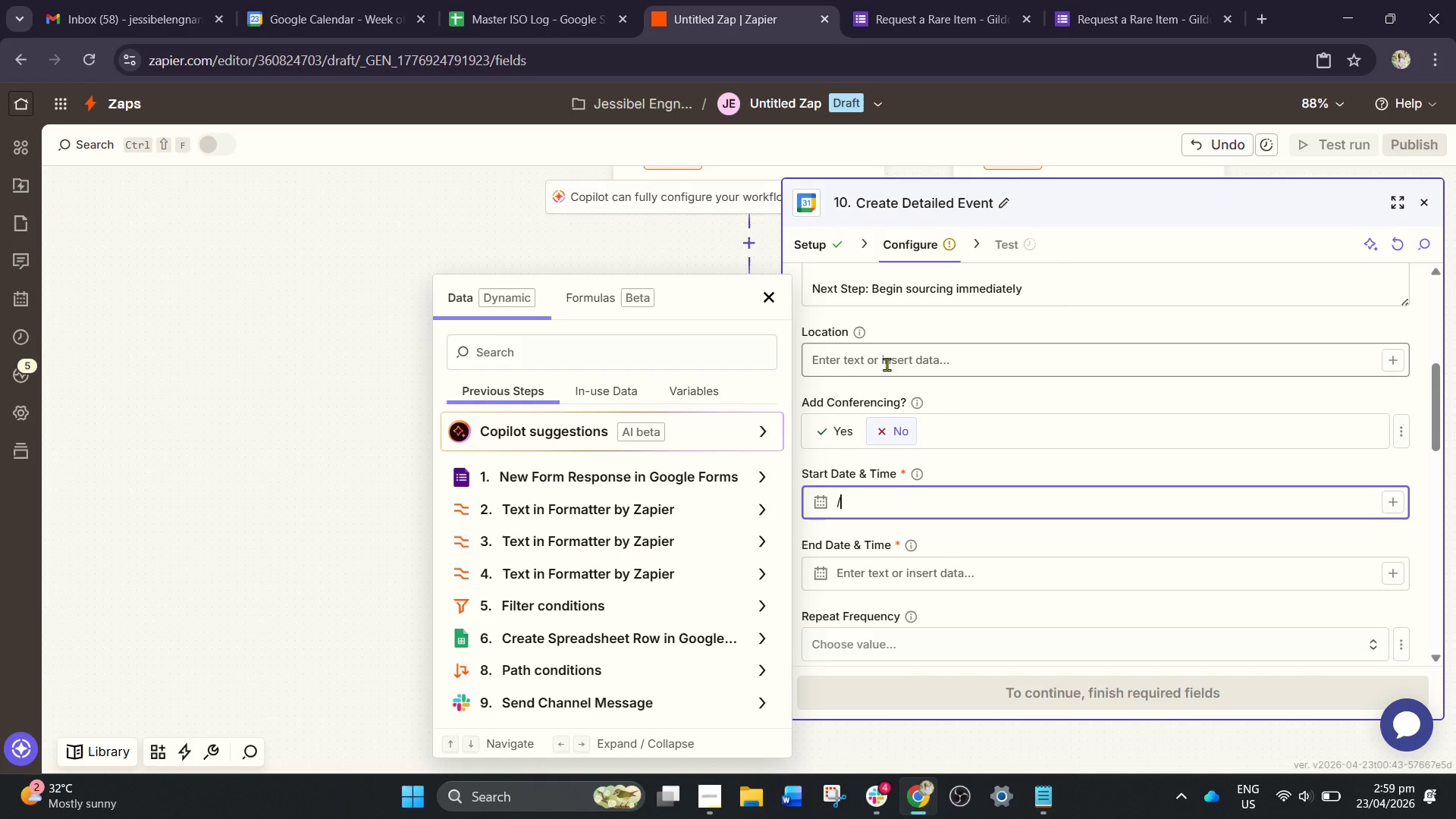 
left_click([626, 472])
 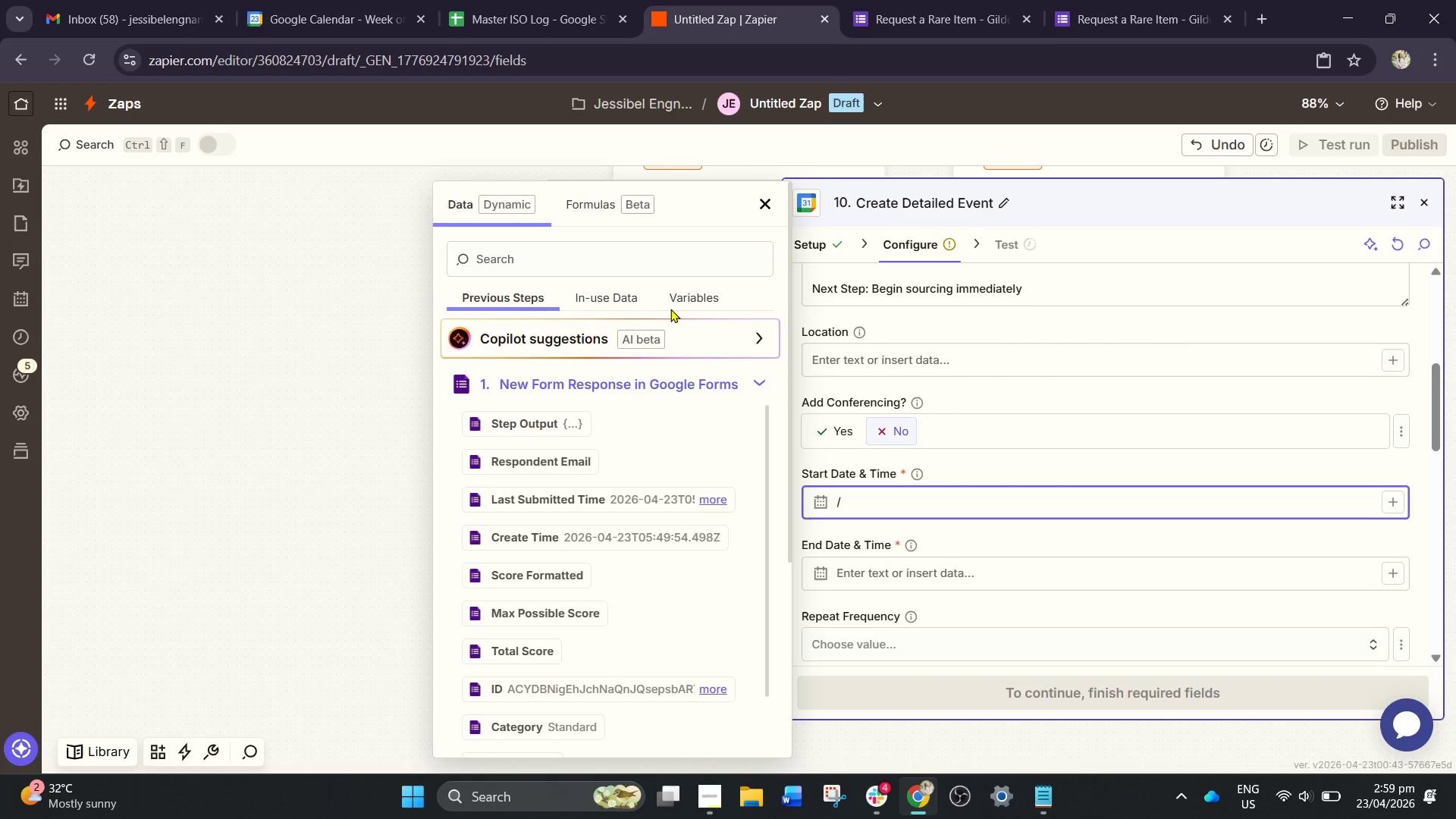 
left_click([688, 294])
 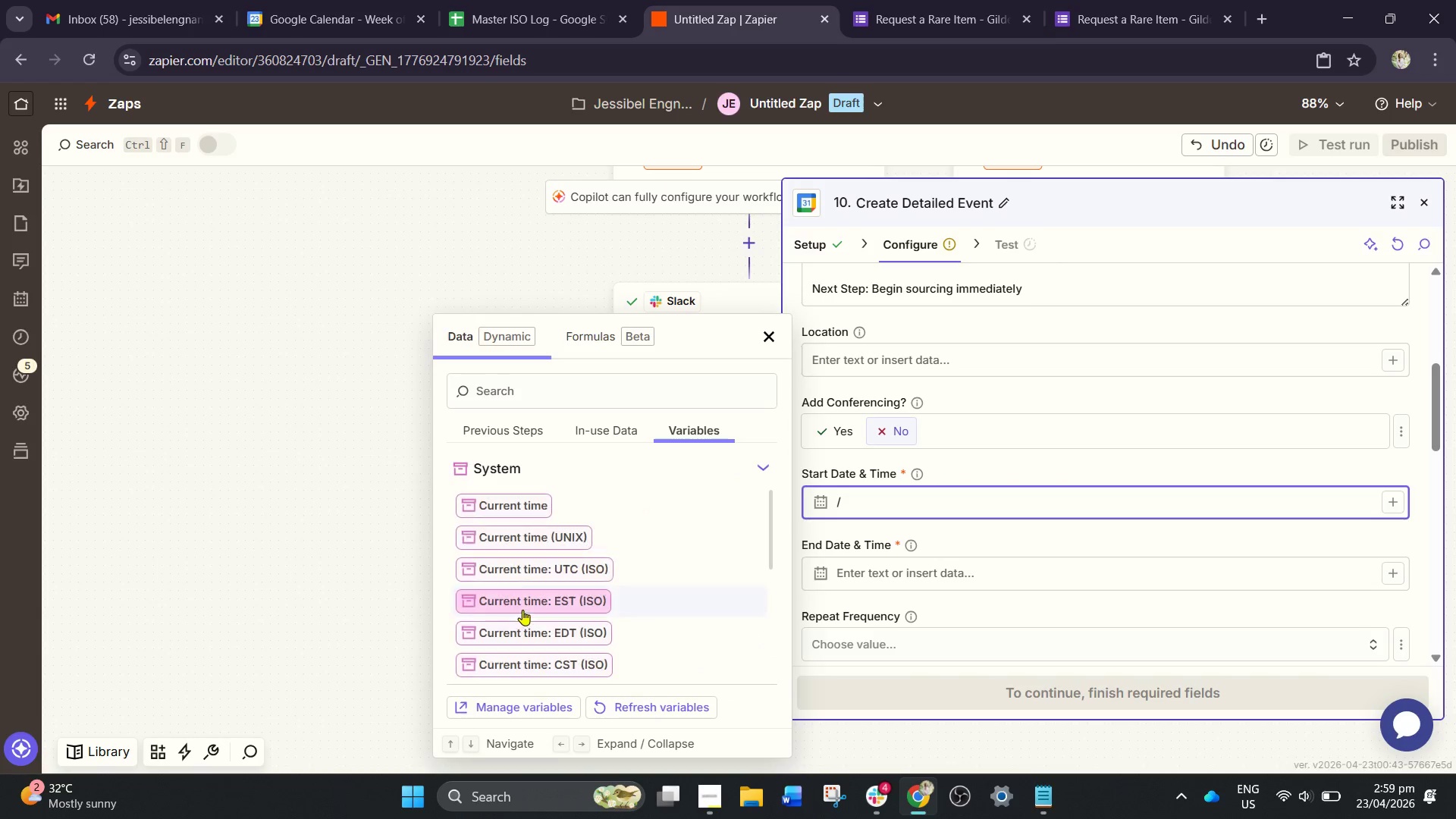 
left_click([516, 507])
 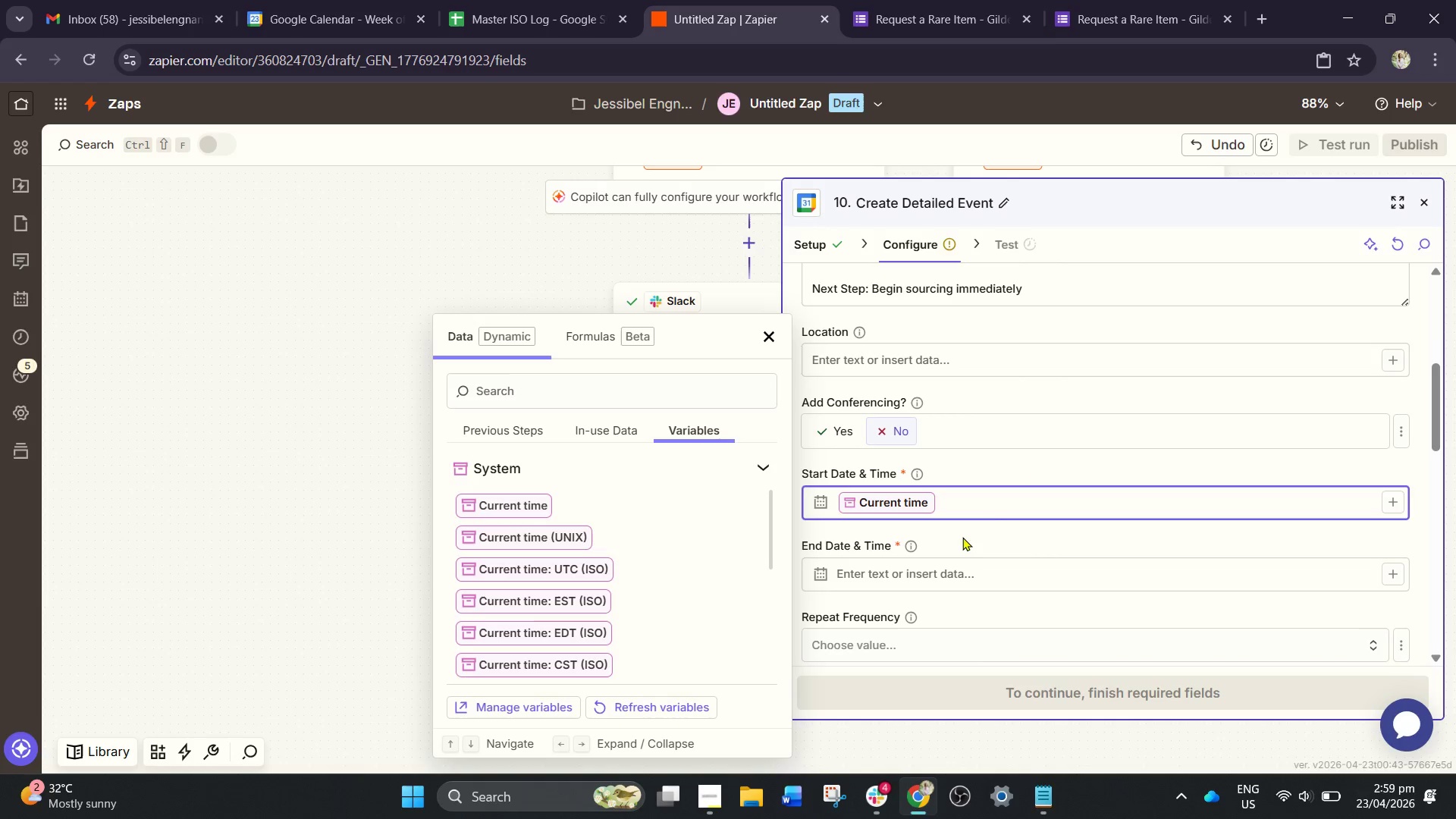 
left_click([1005, 492])
 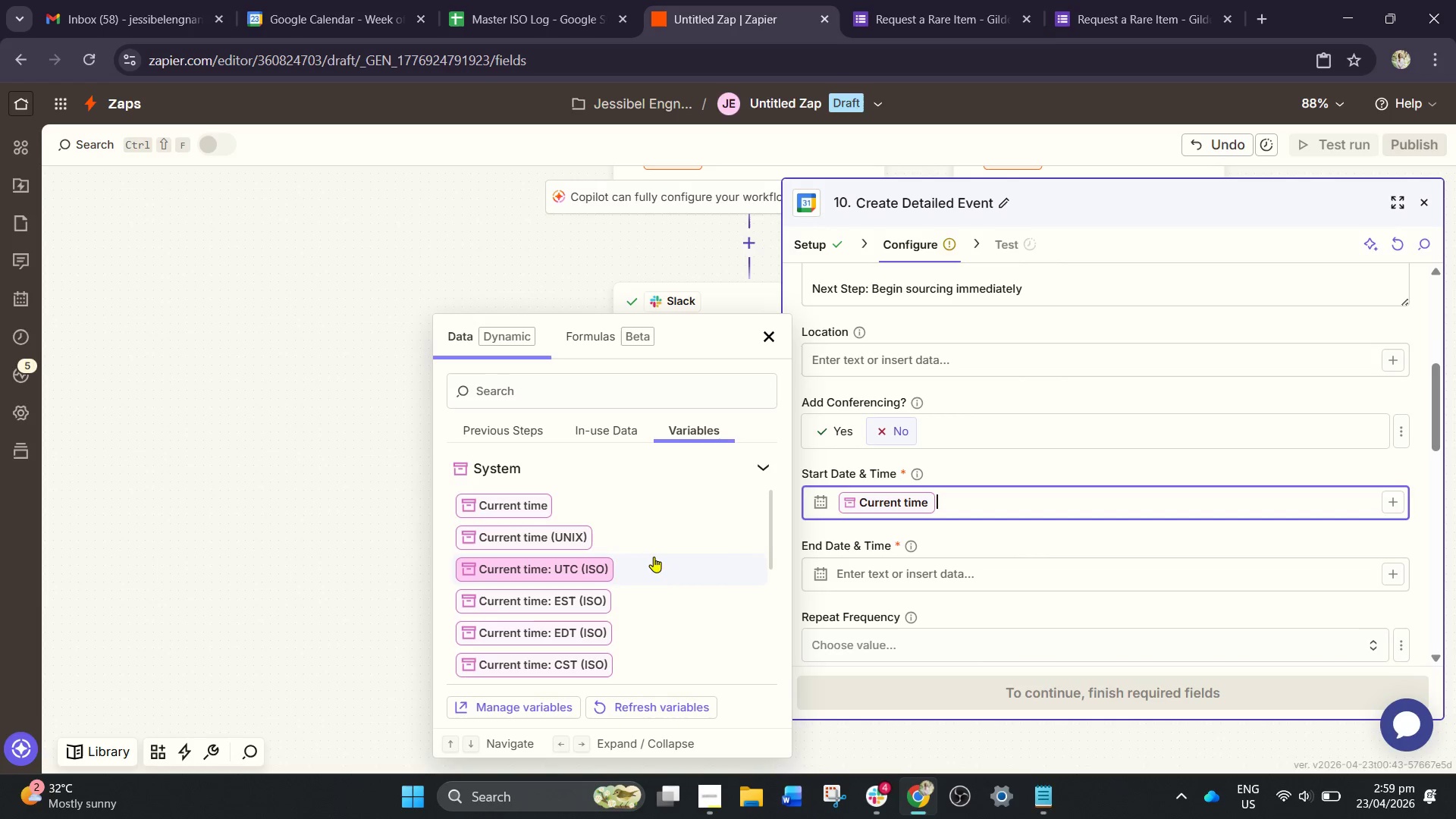 
scroll: coordinate [590, 578], scroll_direction: down, amount: 2.0
 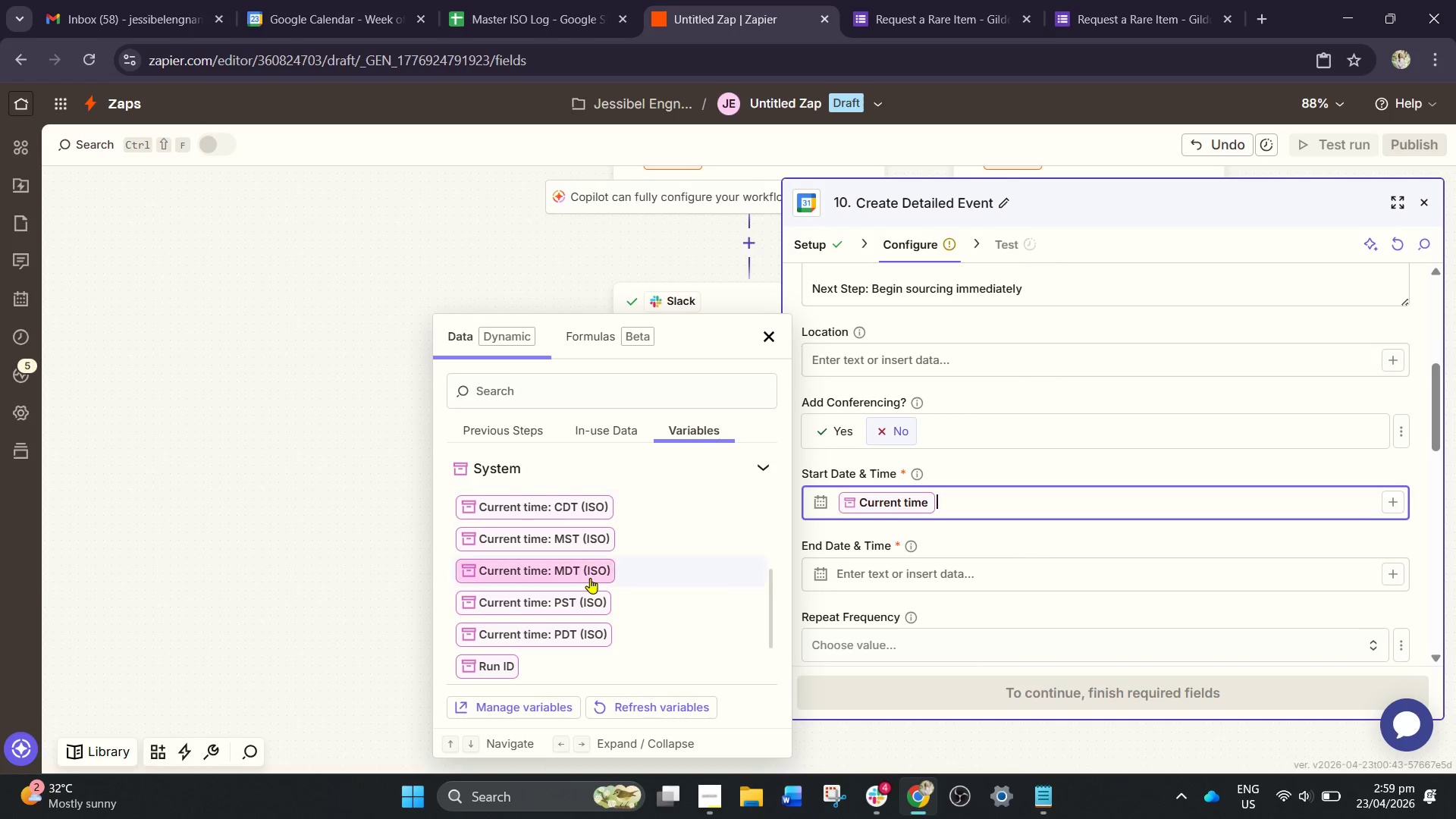 
scroll: coordinate [590, 578], scroll_direction: up, amount: 2.0
 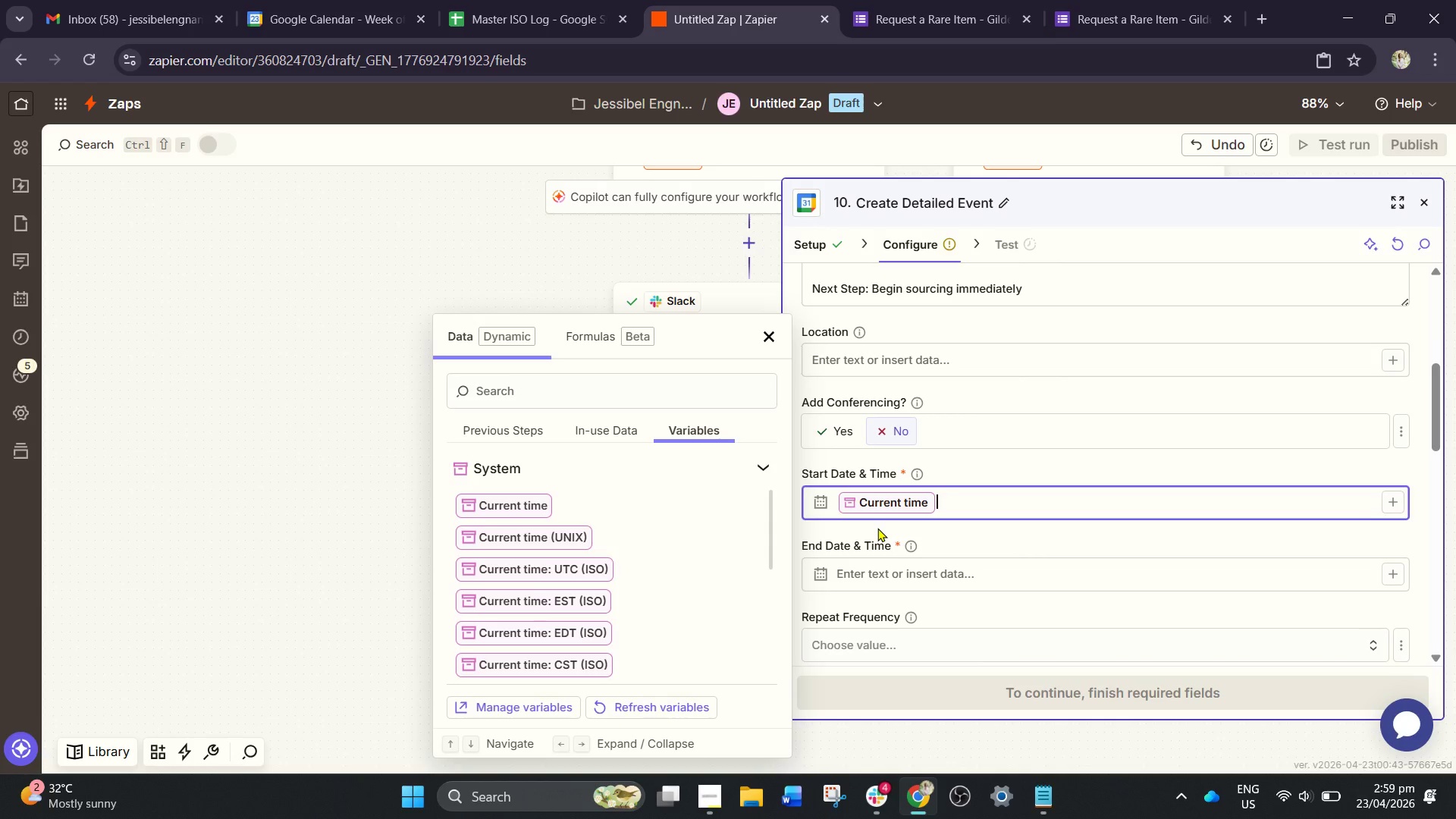 
key(Backspace)
 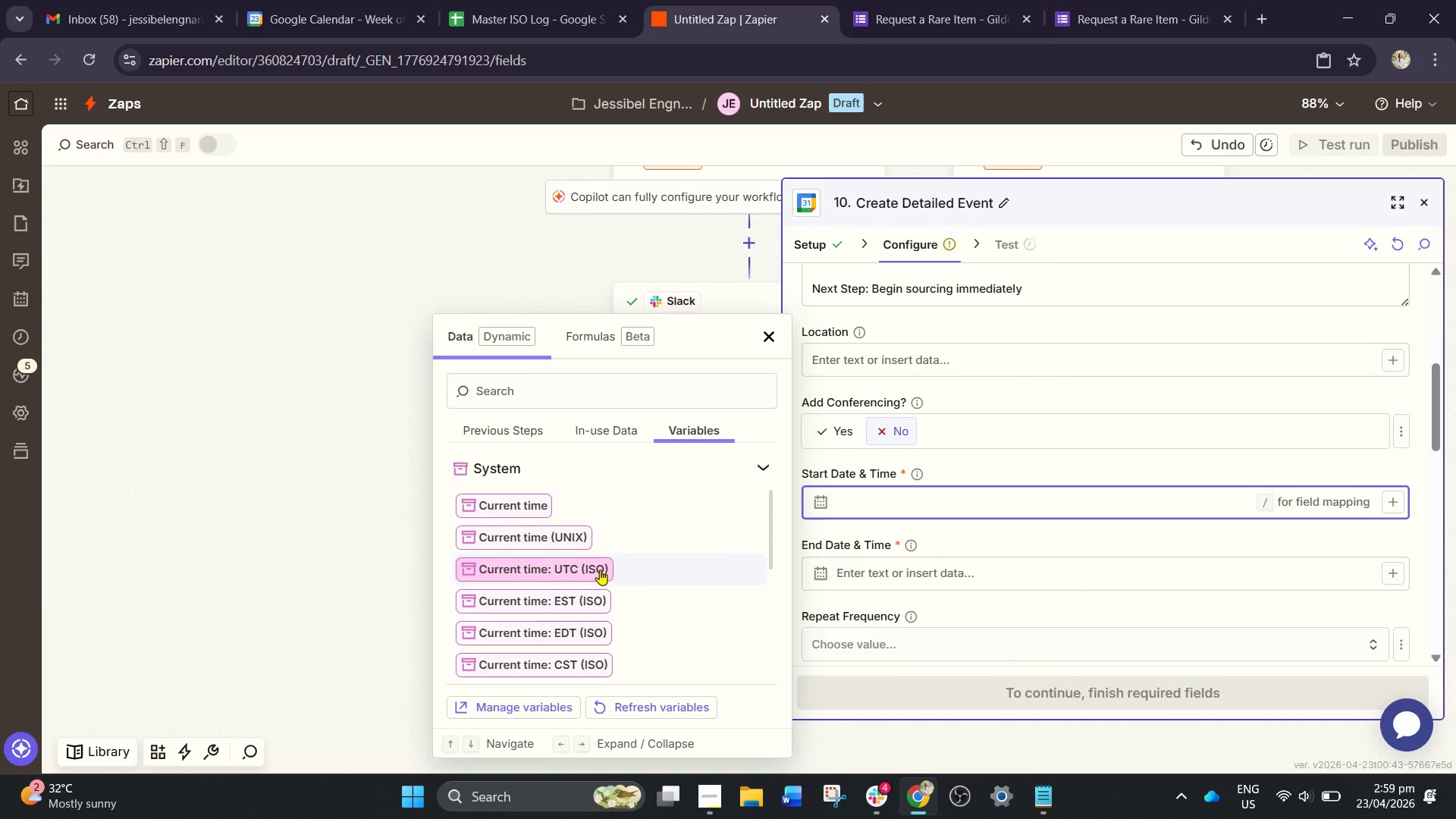 
left_click([592, 570])
 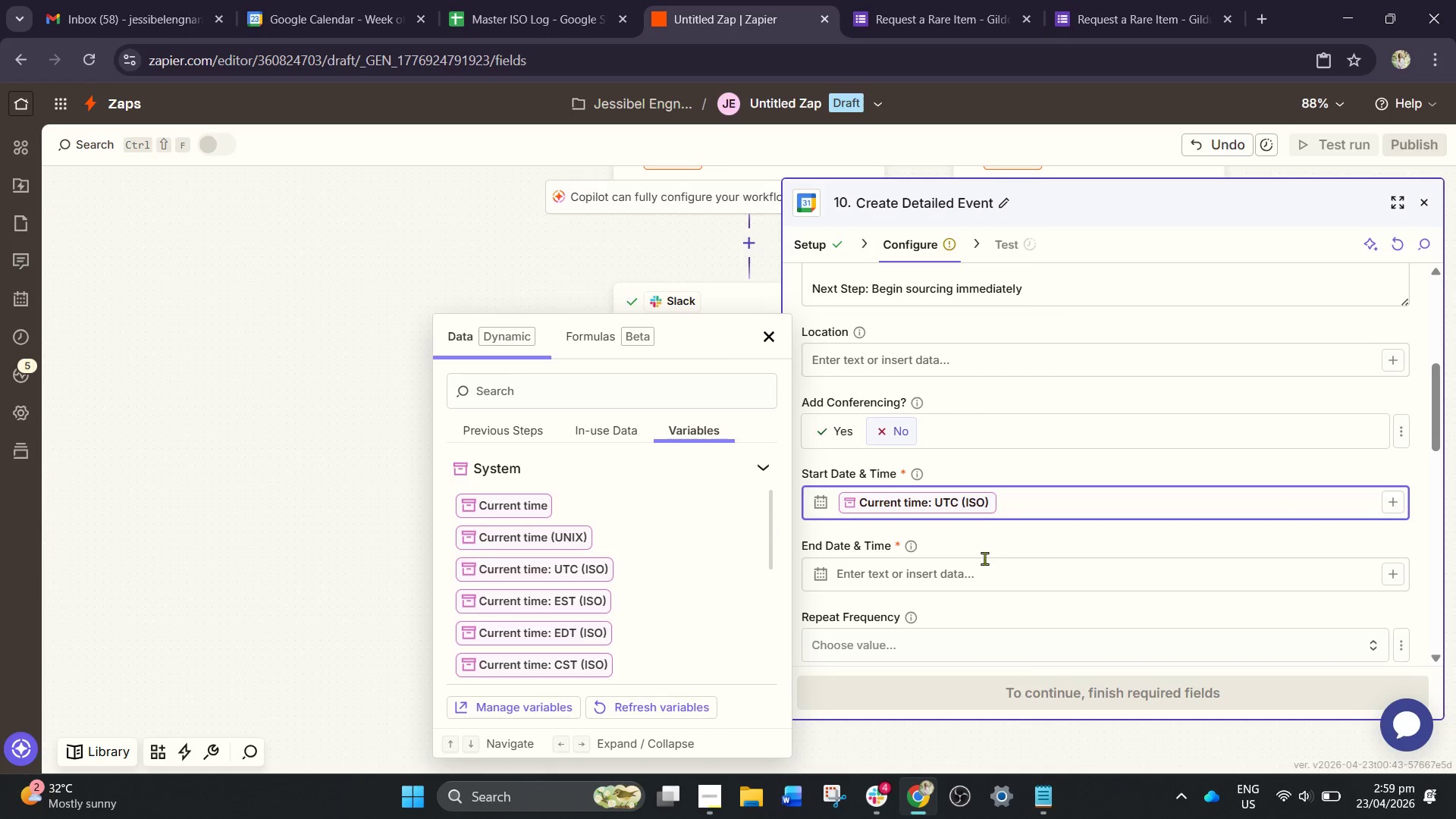 
left_click([977, 574])
 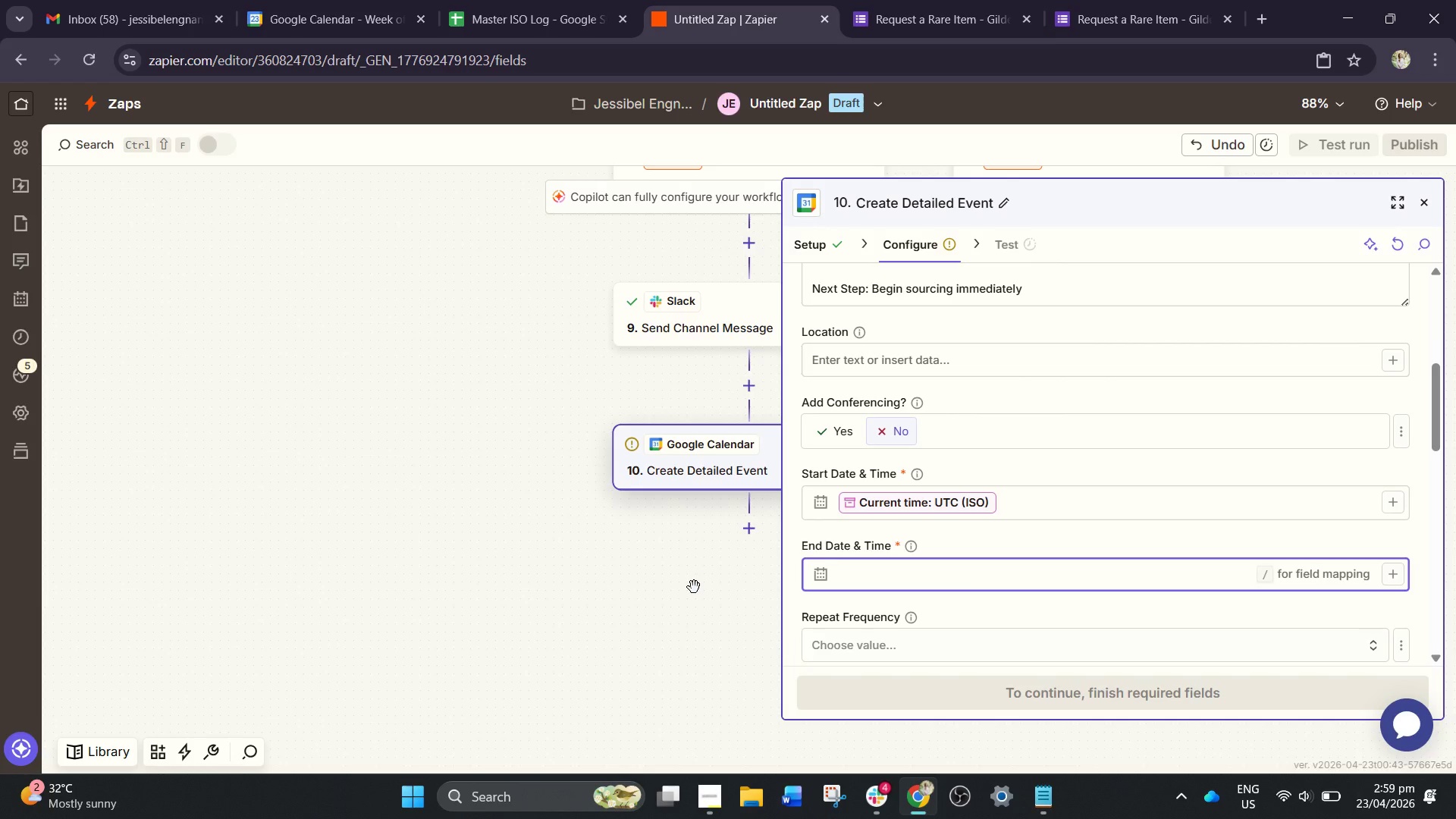 
left_click([694, 587])
 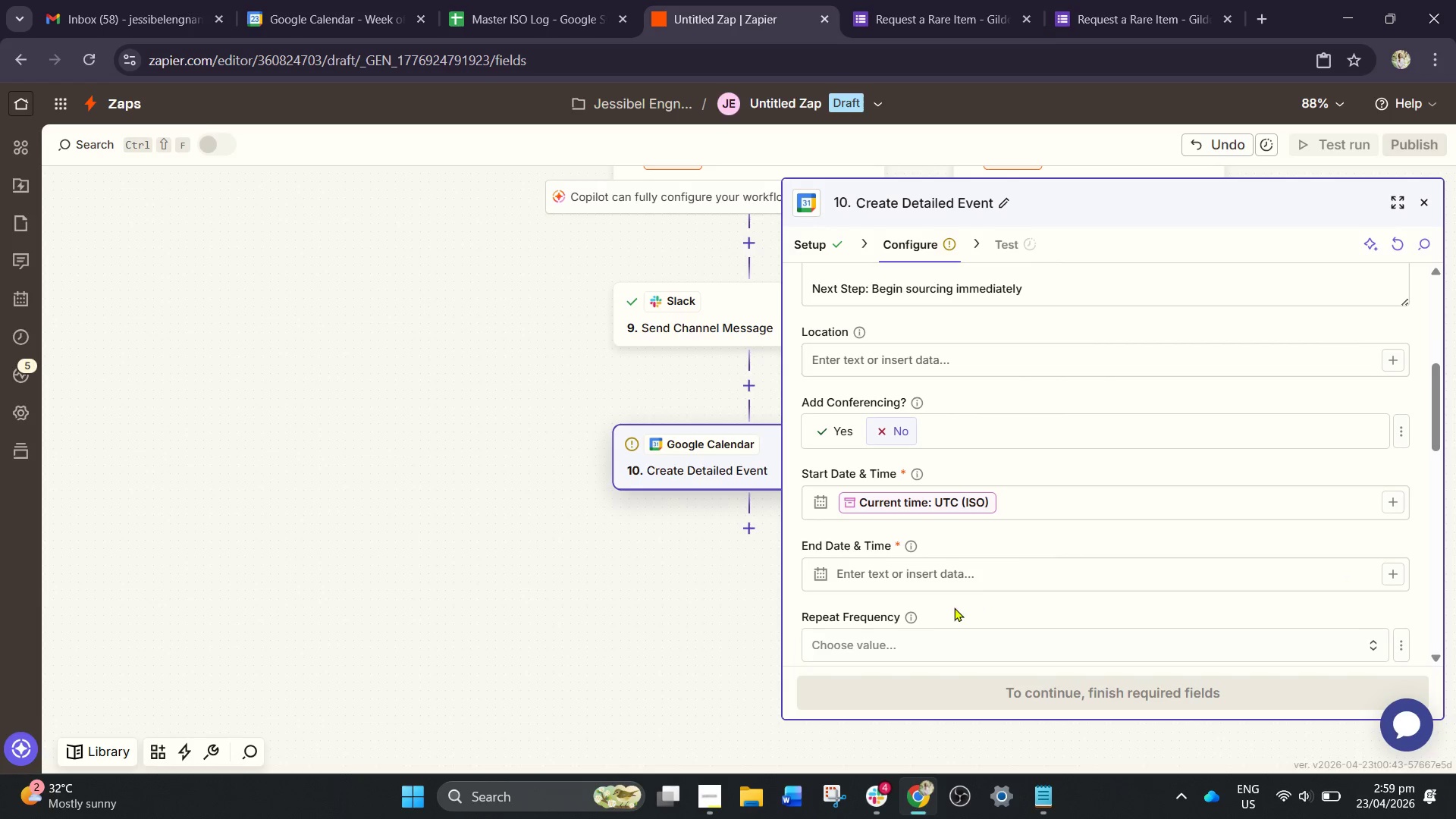 
left_click([902, 577])
 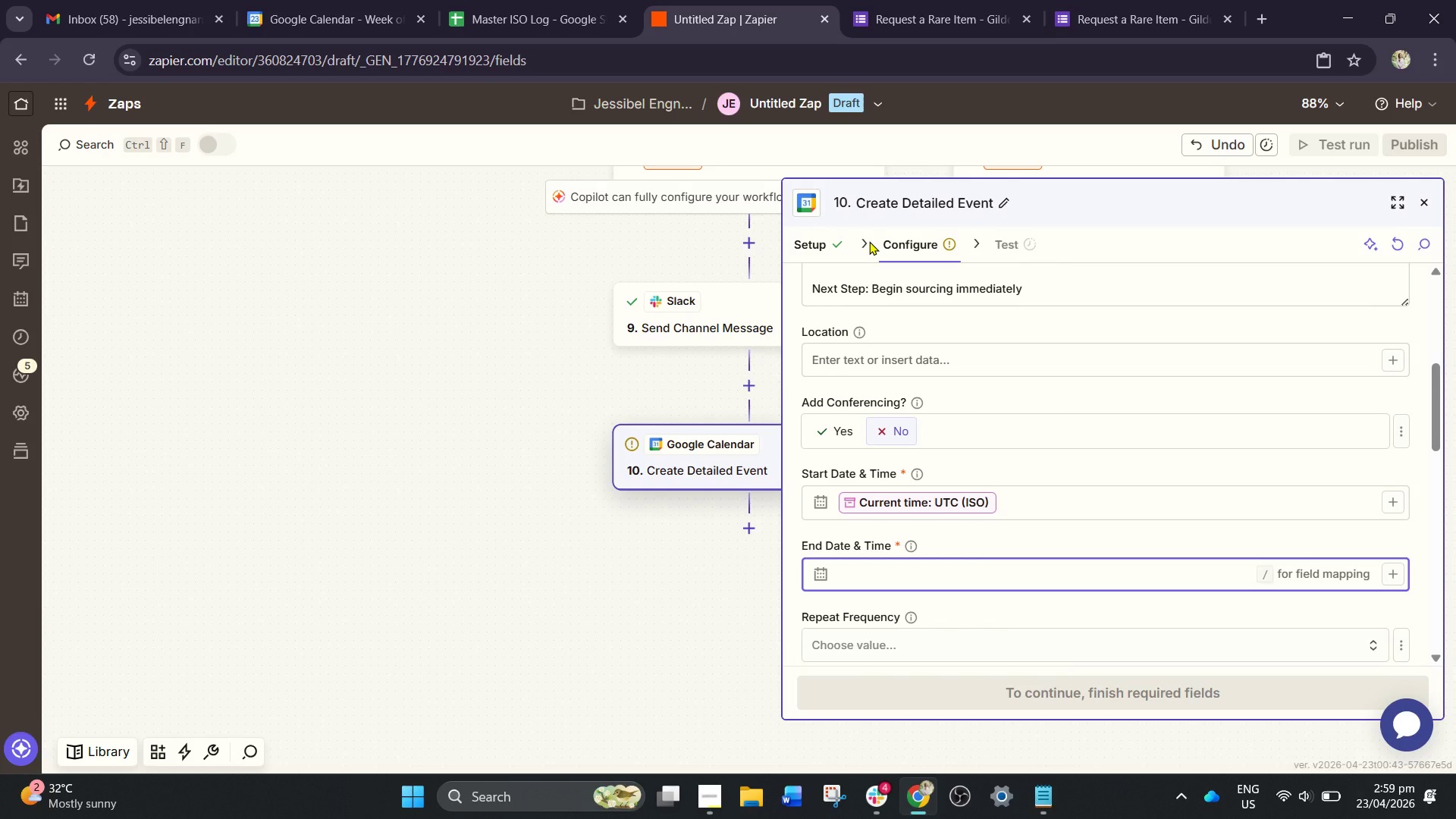 
wait(33.45)
 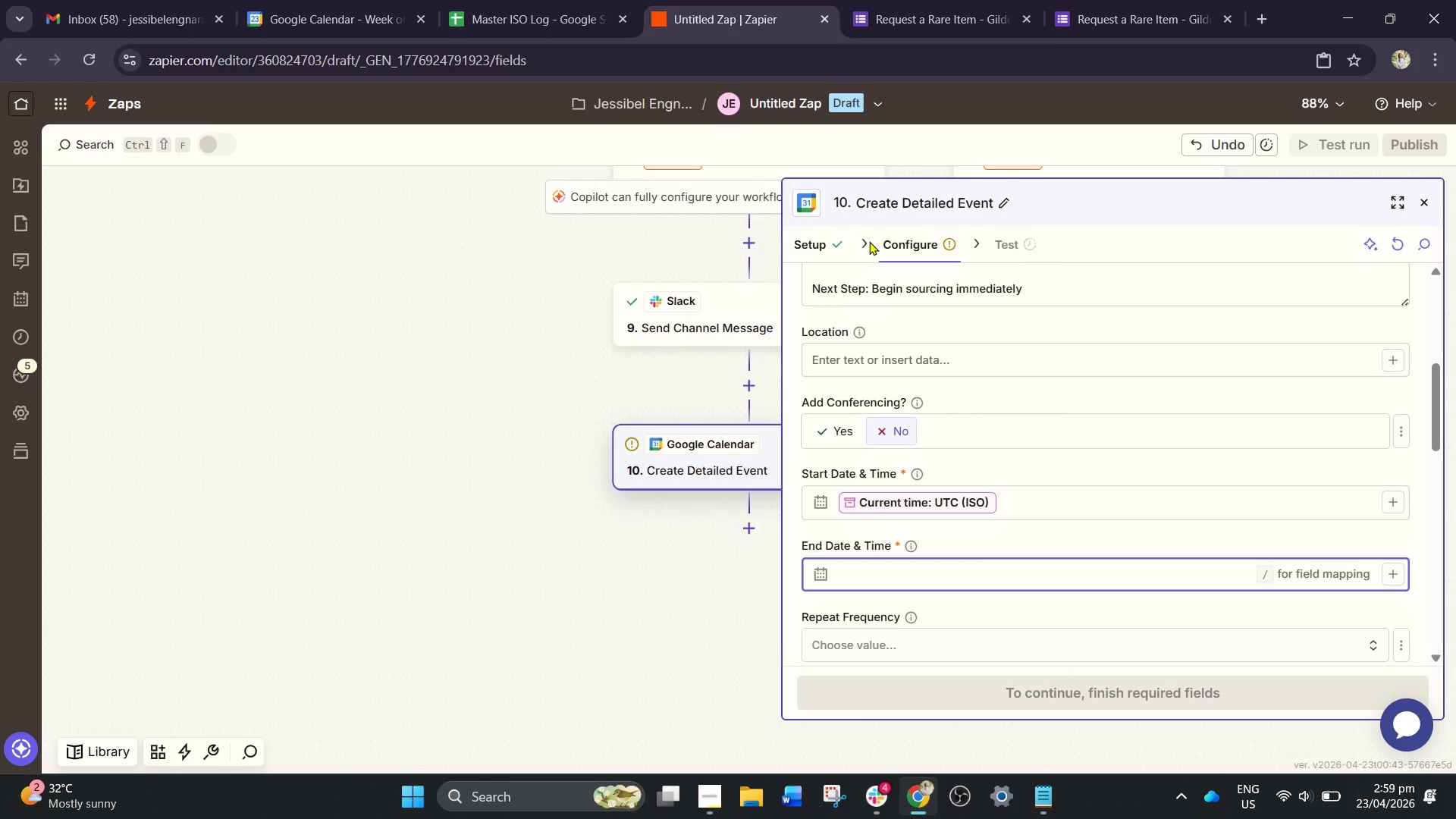 
scroll: coordinate [930, 245], scroll_direction: down, amount: 1.0
 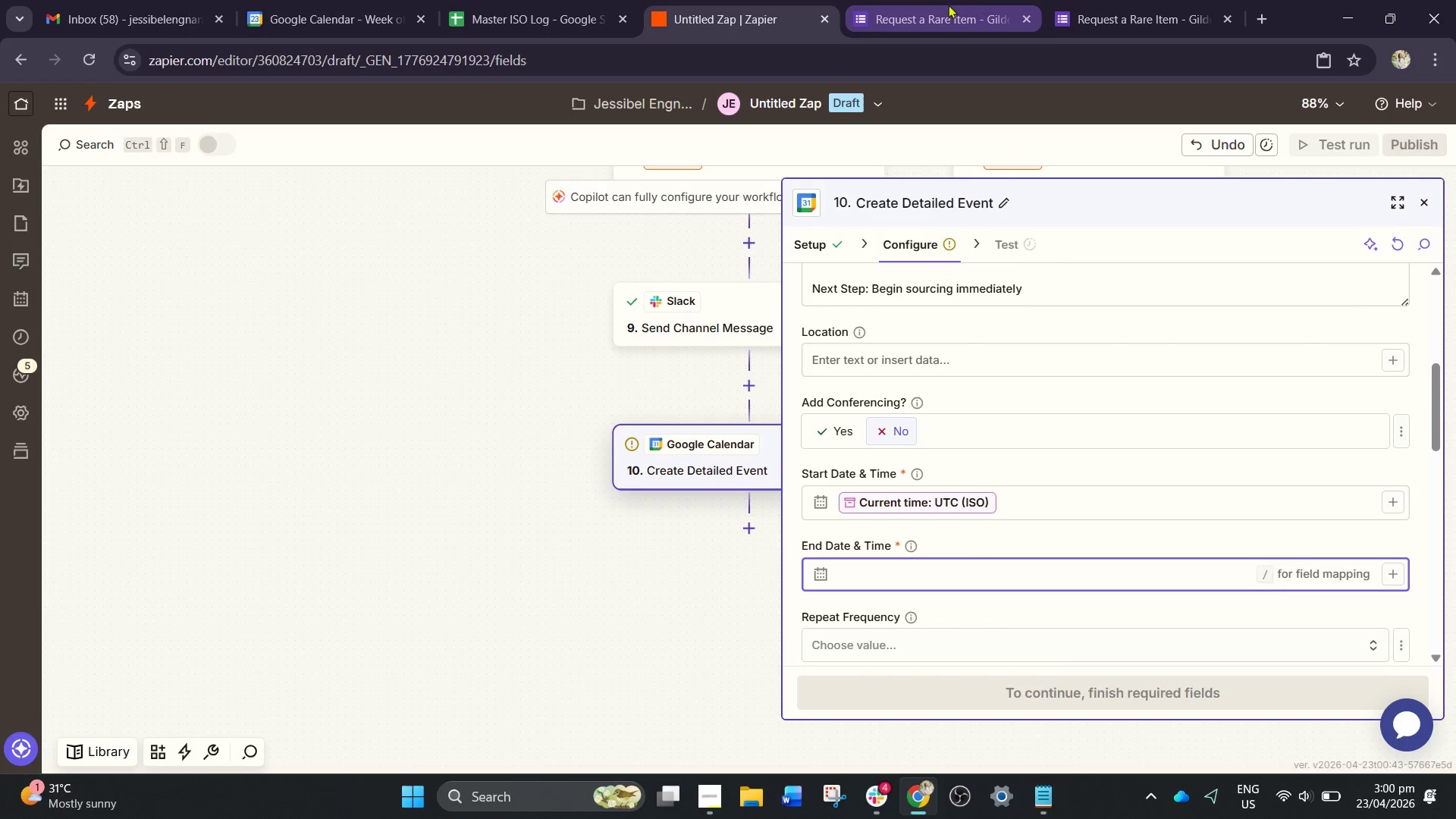 
left_click([947, 0])
 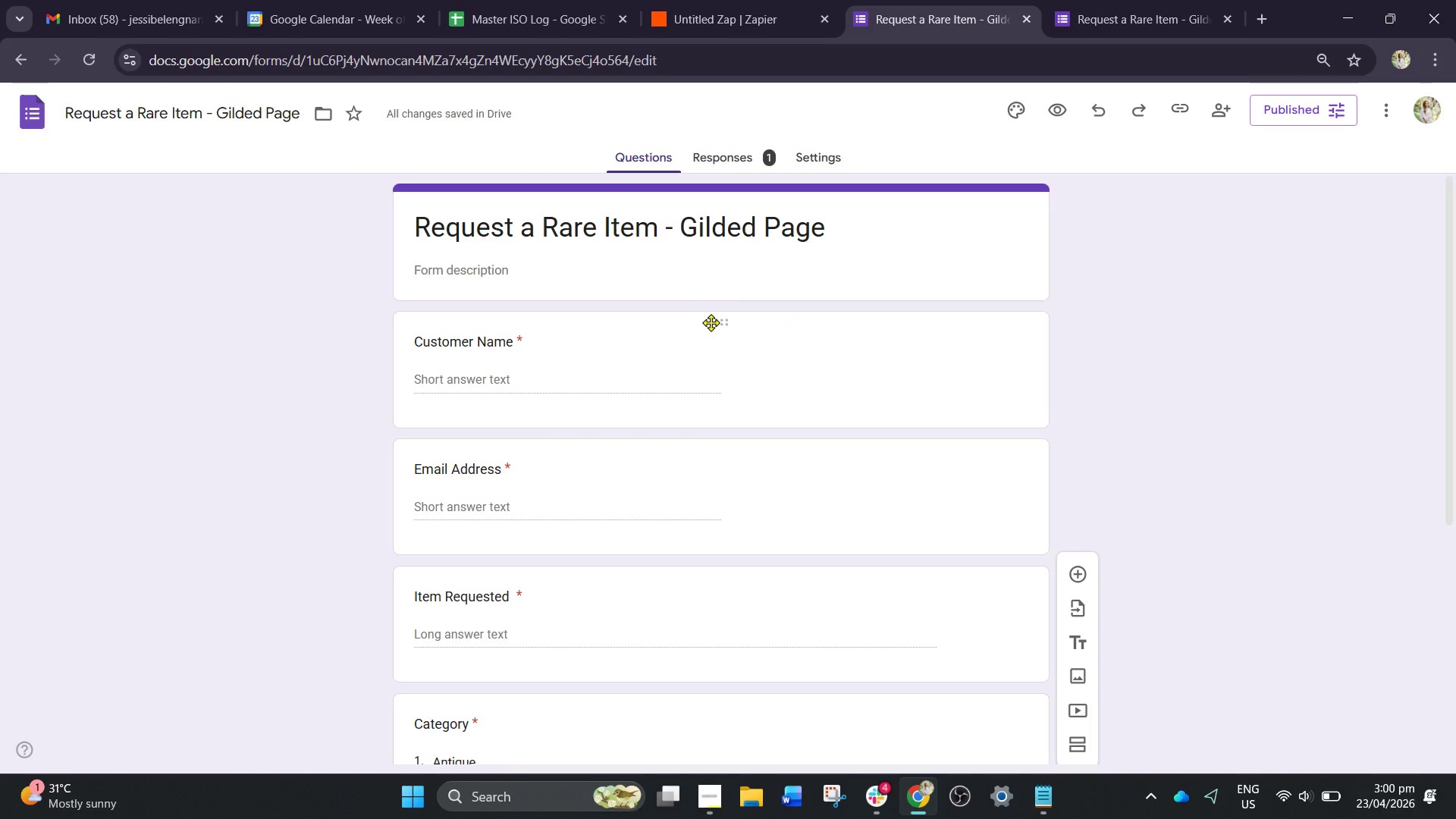 
left_click([586, 368])
 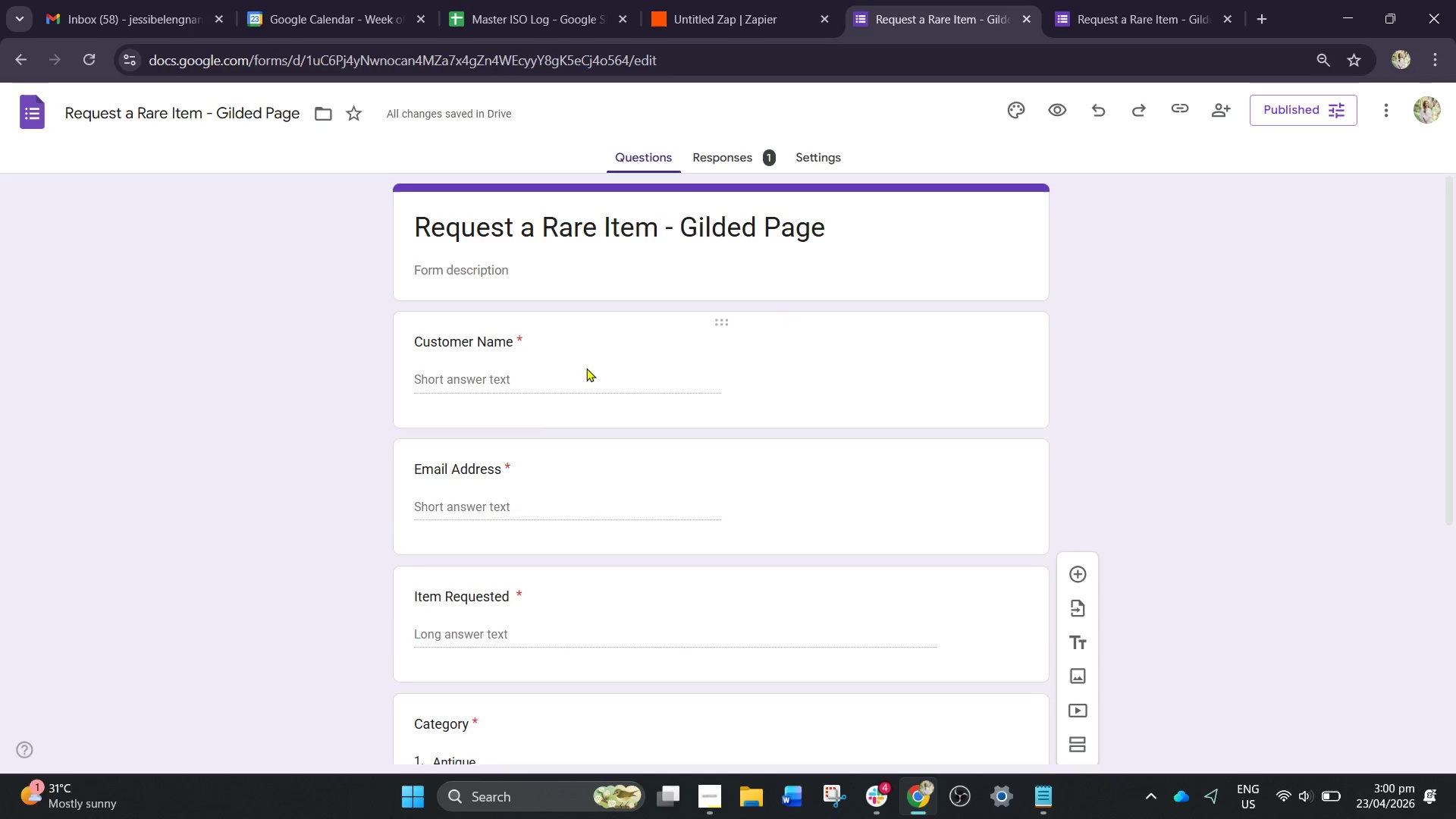 
mouse_move([588, 378])
 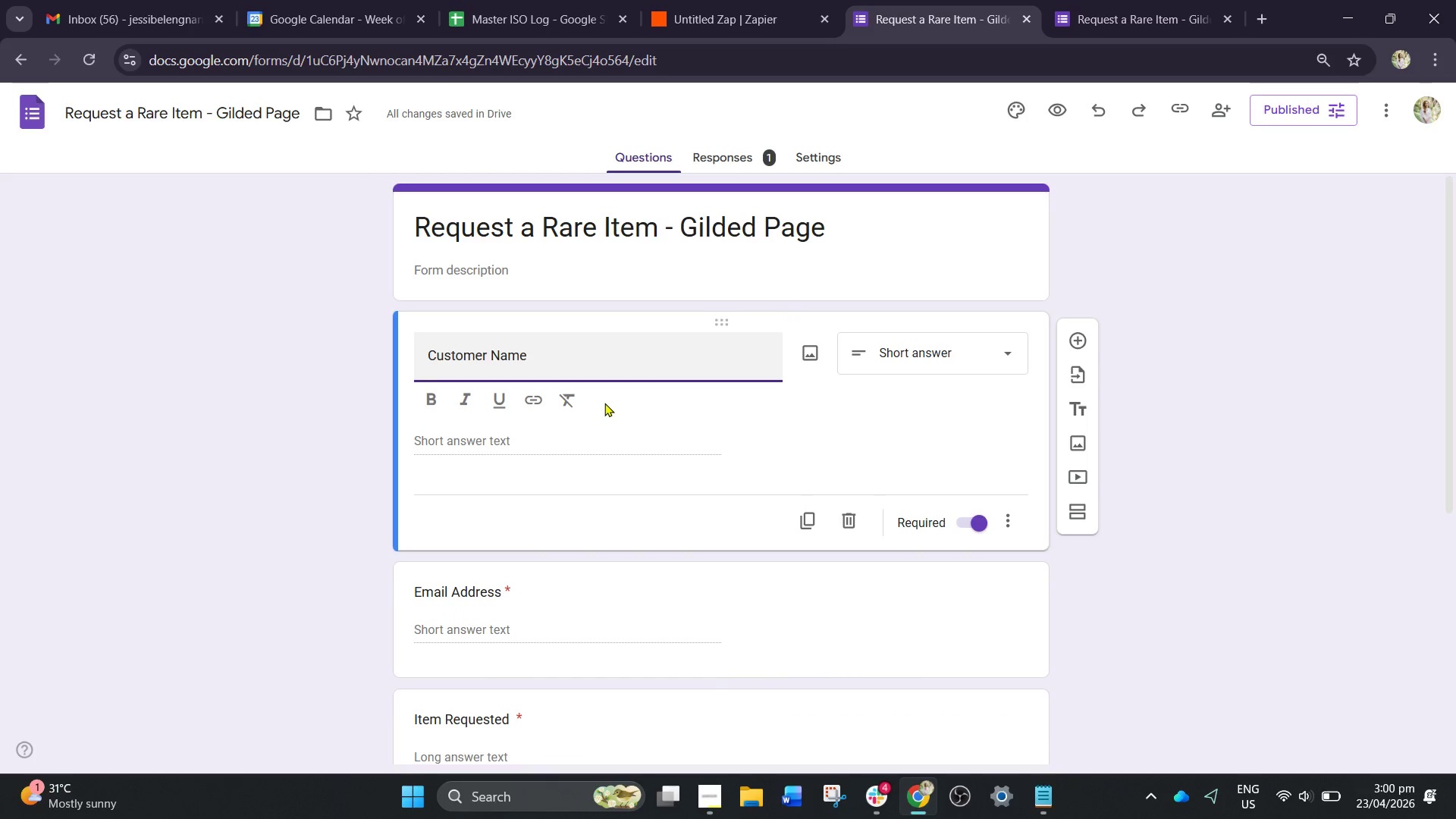 
left_click([454, 345])
 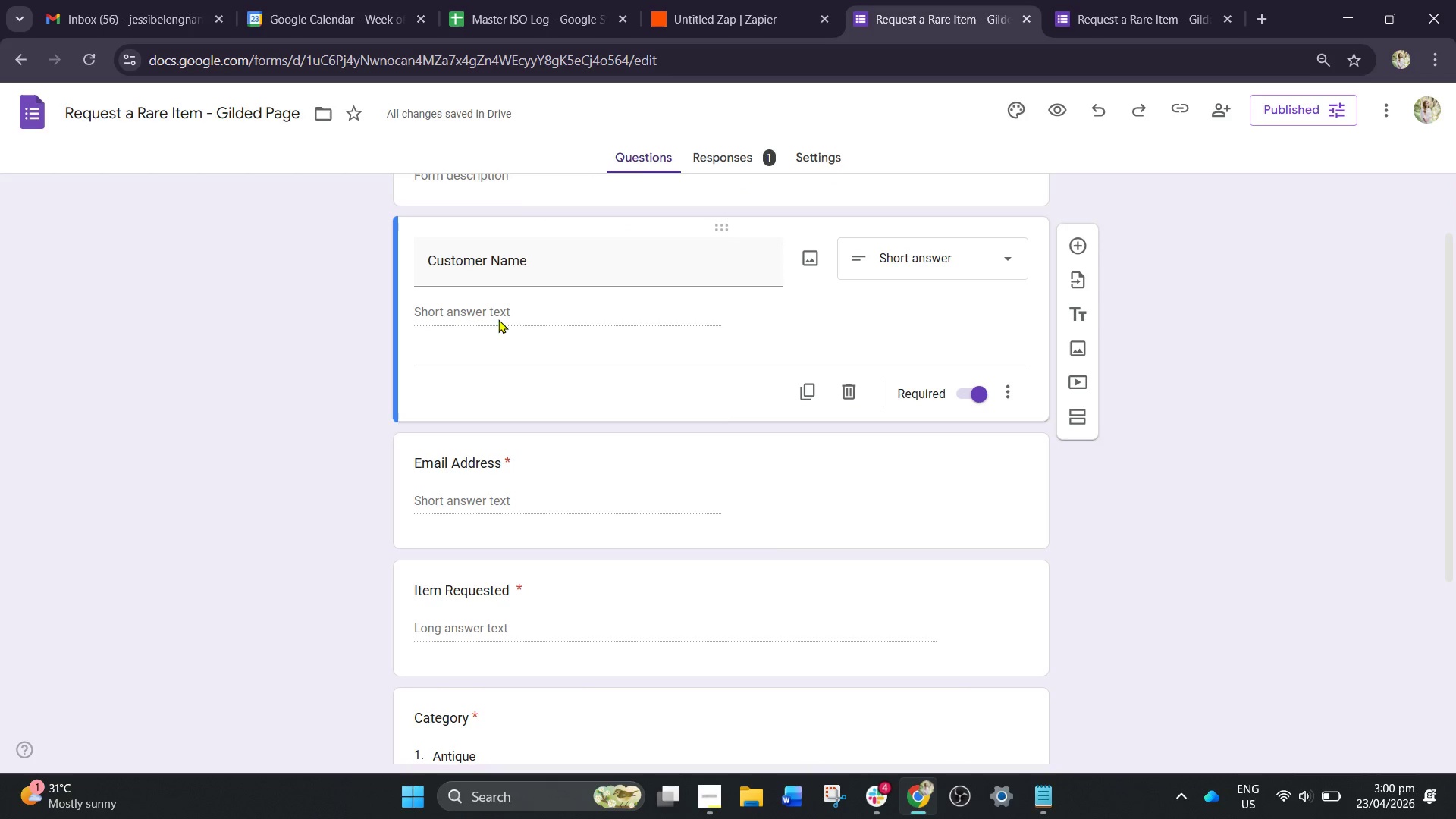 
scroll: coordinate [616, 419], scroll_direction: down, amount: 1.0
 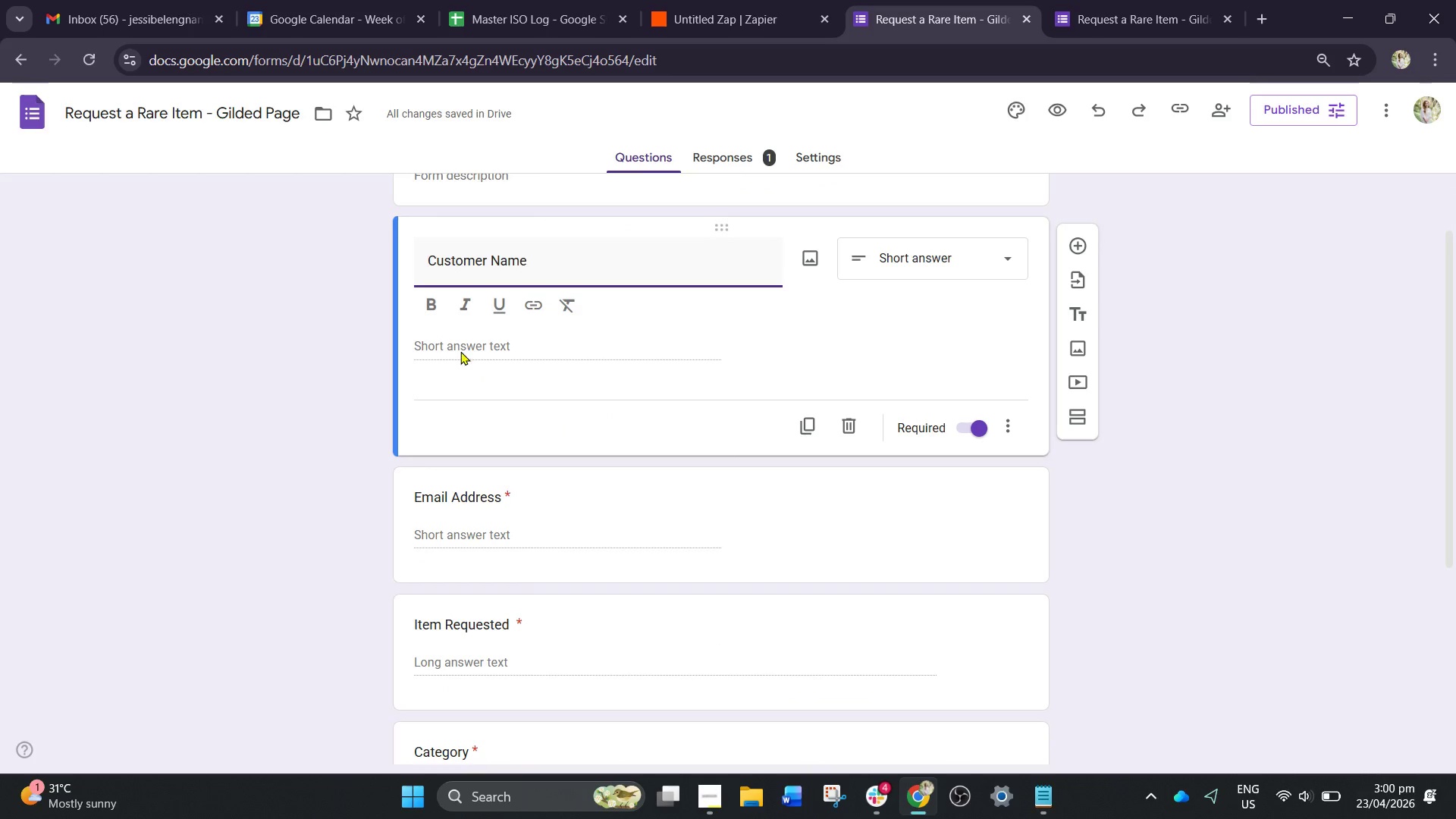 
double_click([502, 314])
 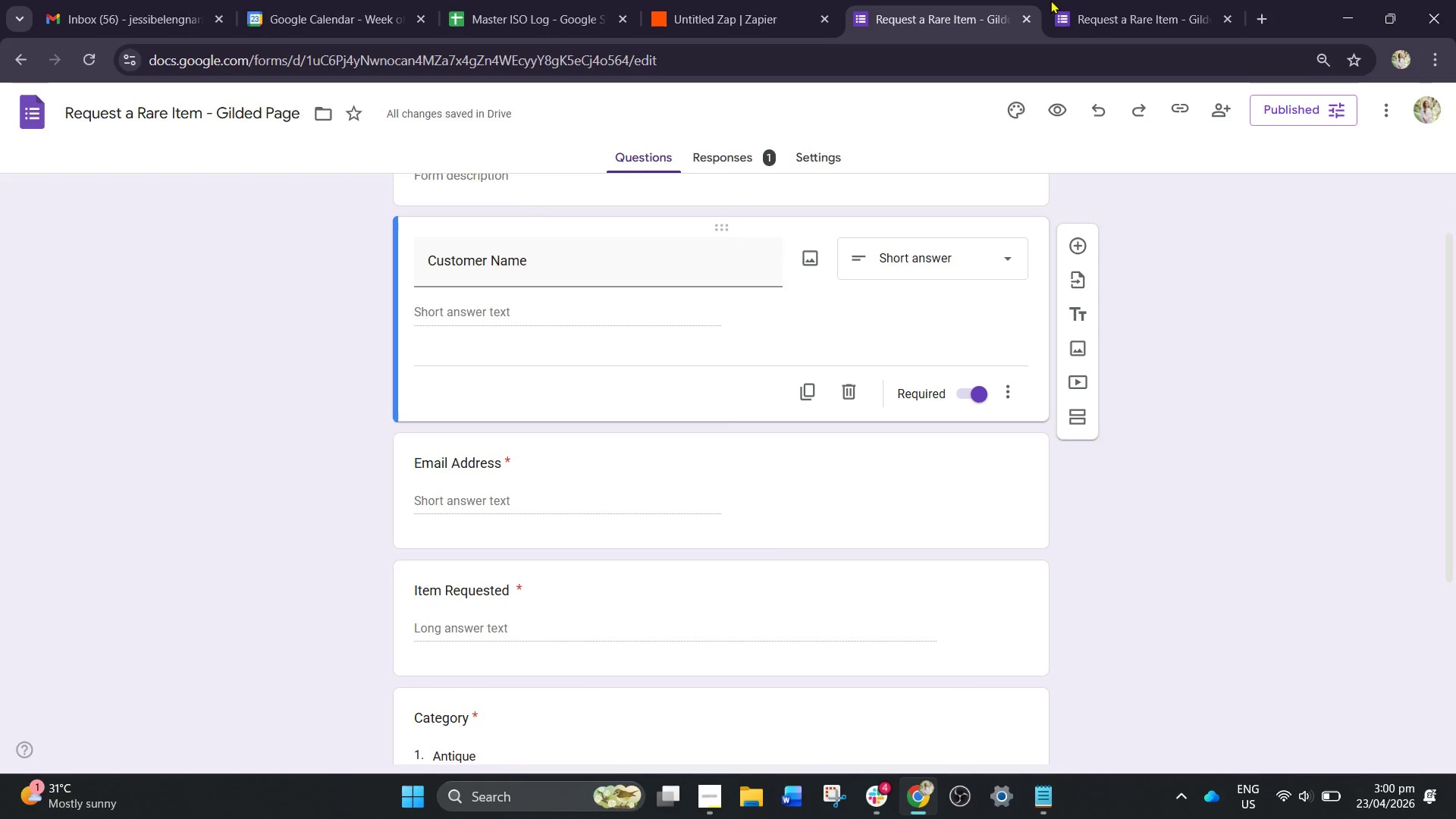 
left_click([1052, 0])
 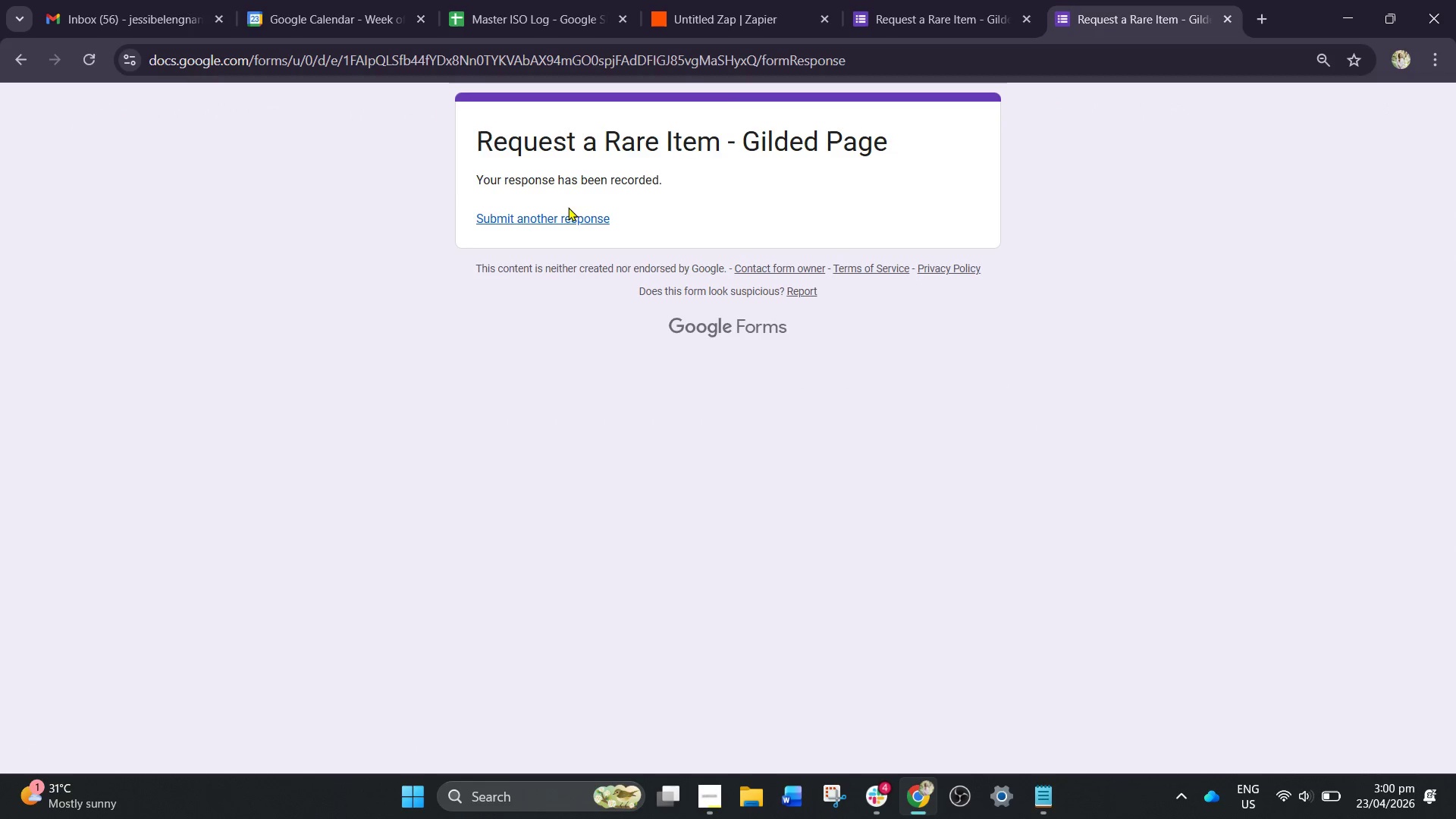 
left_click([548, 1])
 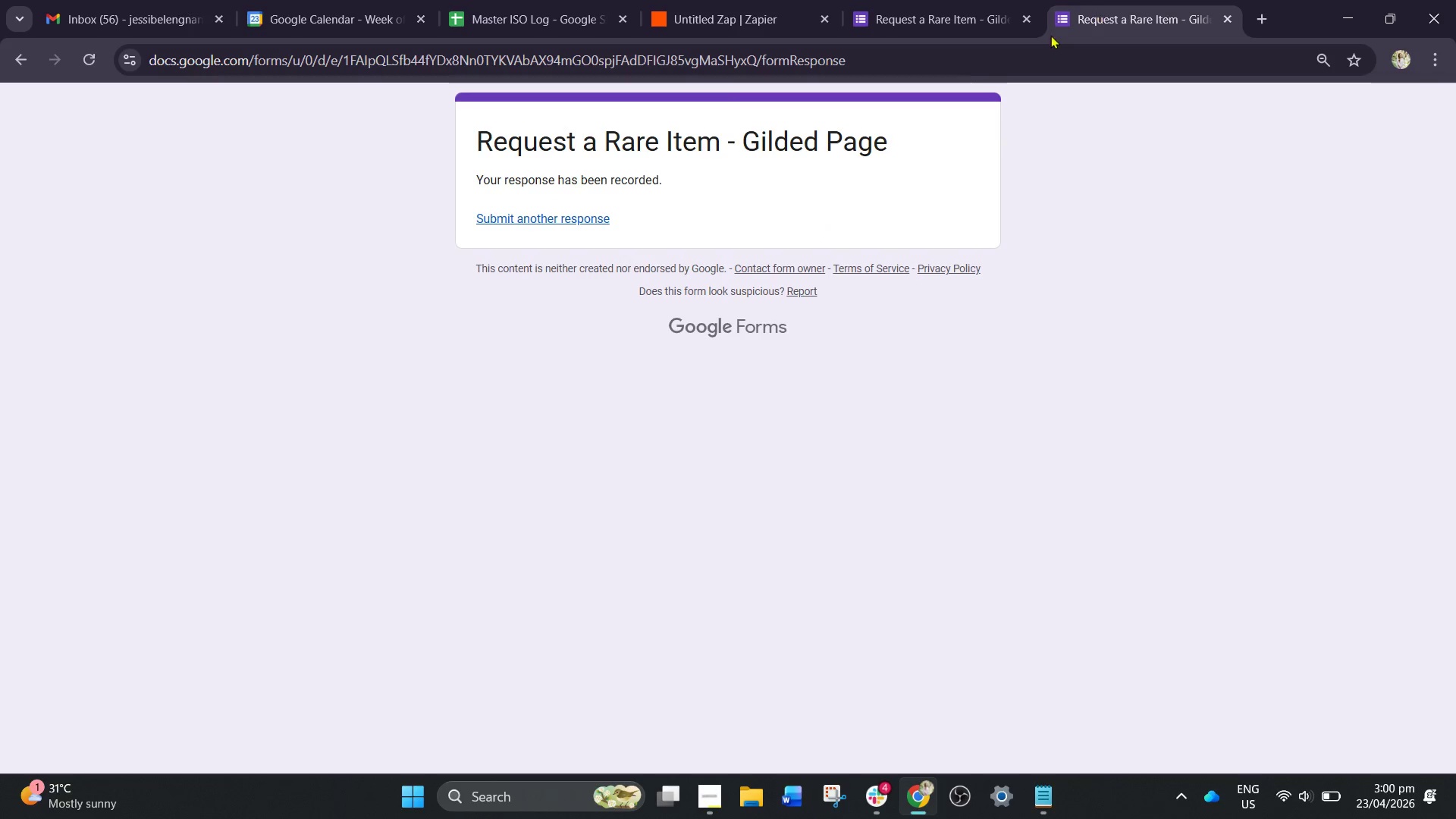 
left_click([510, 213])
 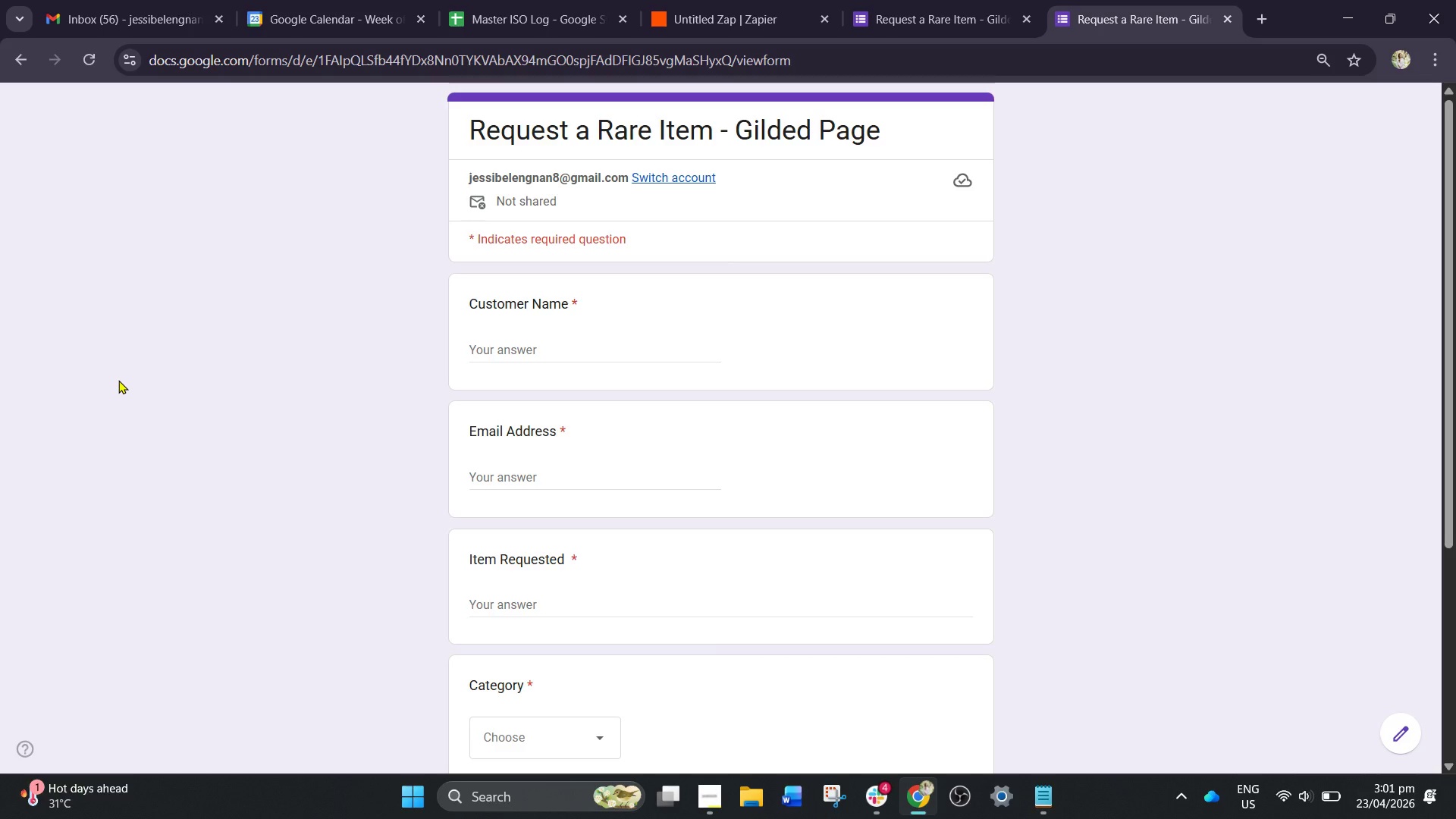 
wait(90.84)
 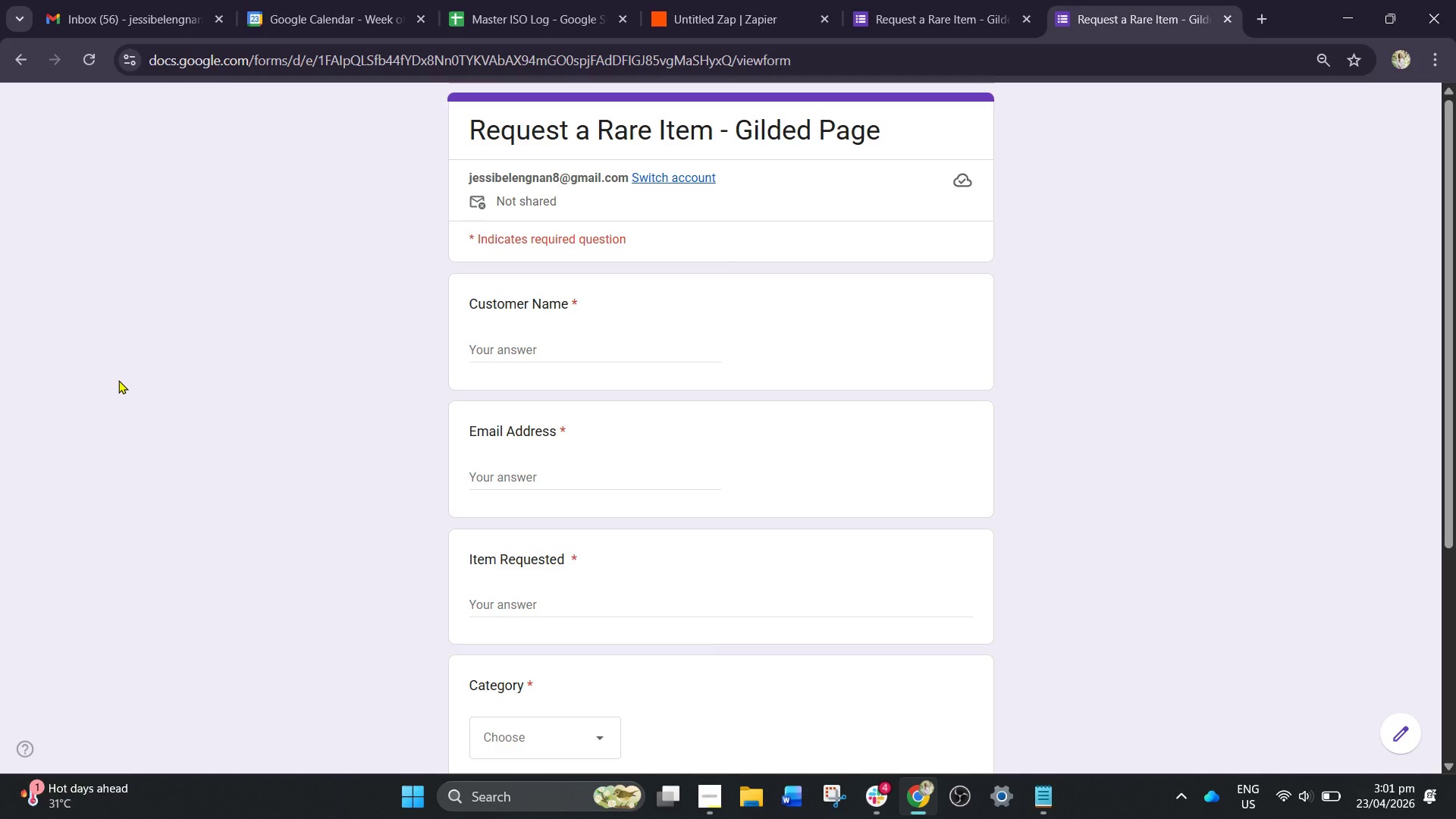 
left_click([532, 344])
 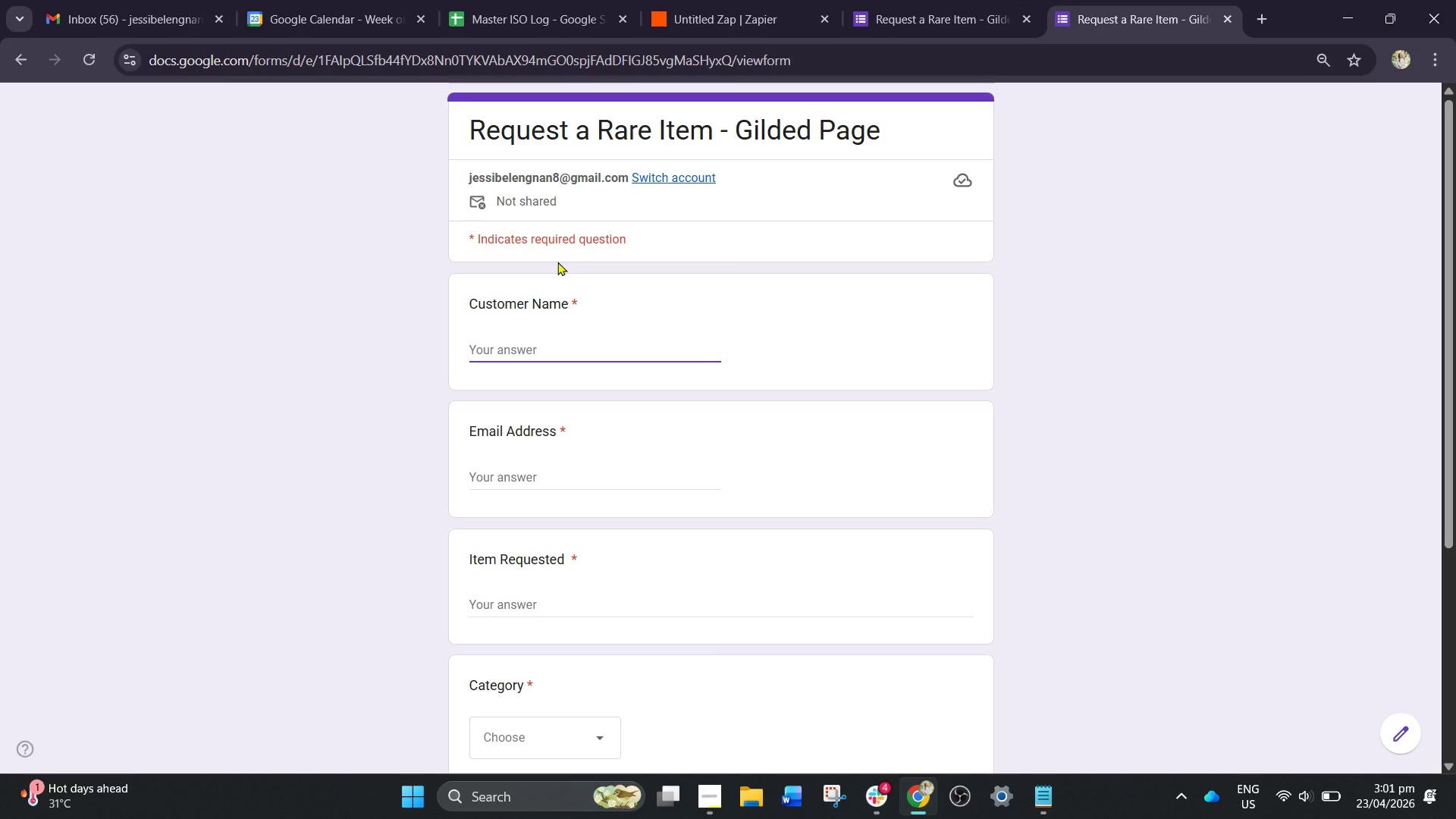 
type(cLARA)
key(Backspace)
key(Backspace)
key(Backspace)
key(Backspace)
key(Backspace)
type(Clara VA)
key(Backspace)
type(ance)
key(NumpadEnter)
key(Tab)
 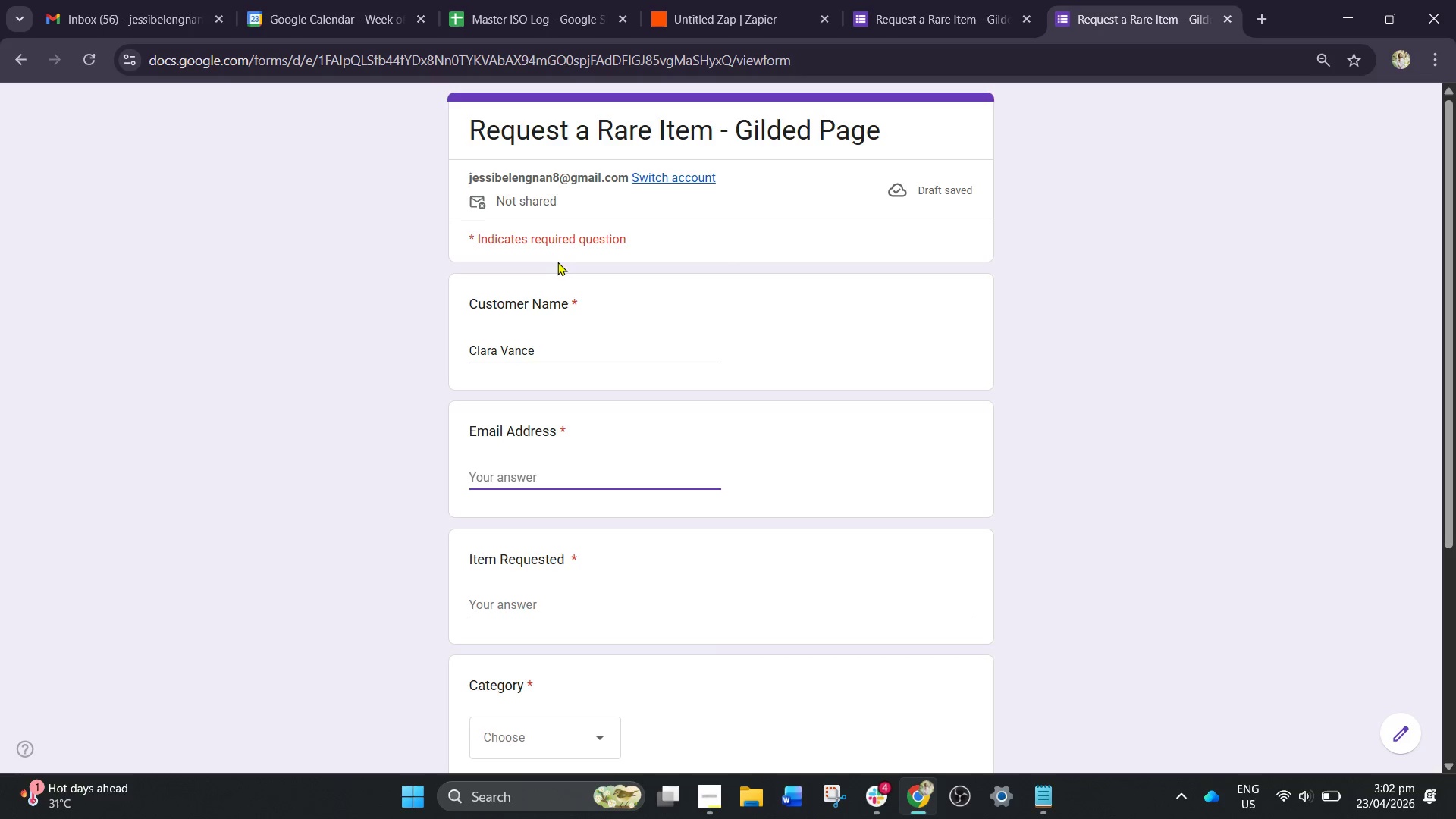 
type(clara.vance)
 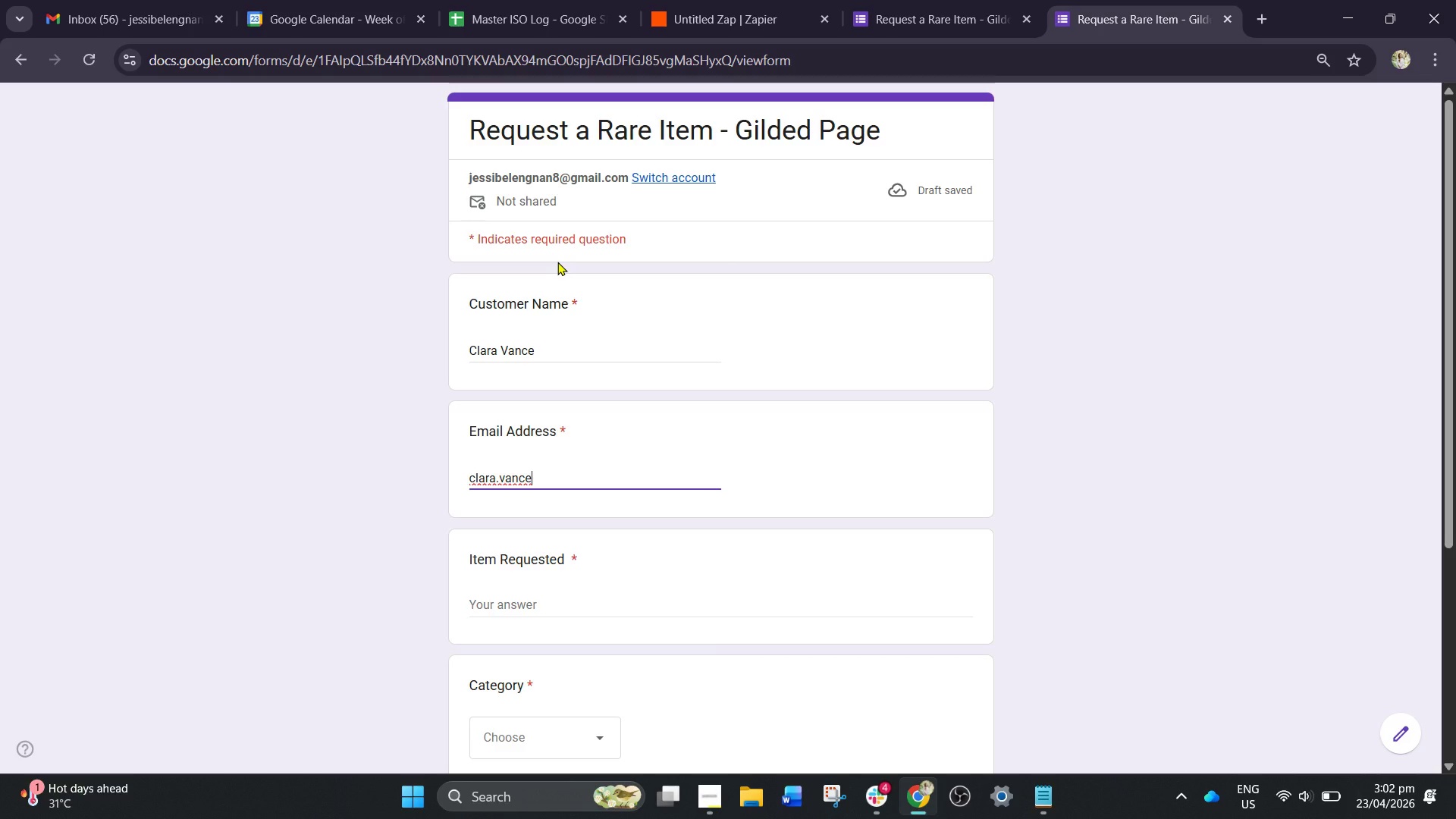 
wait(10.16)
 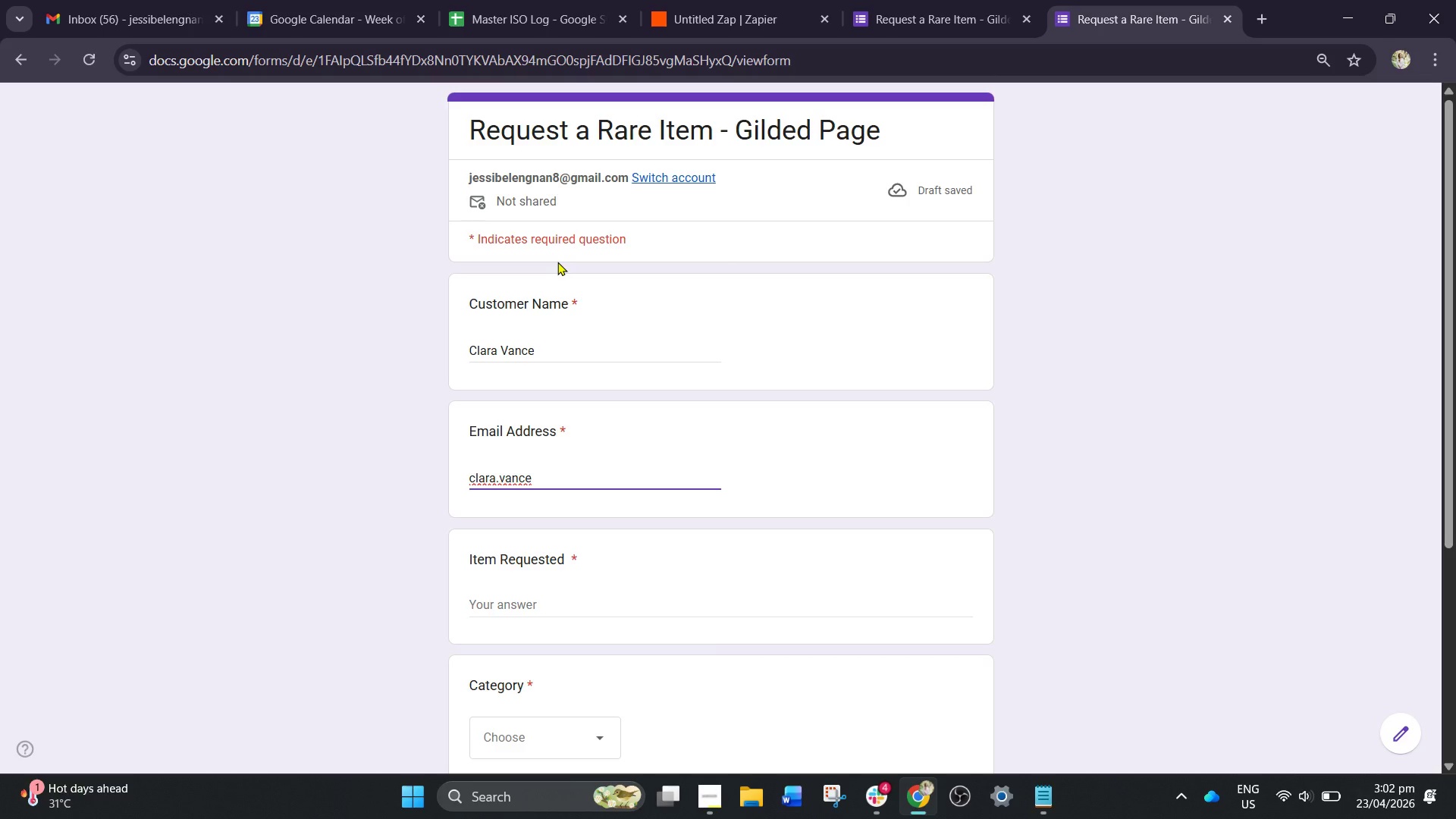 
key(Shift+2)
 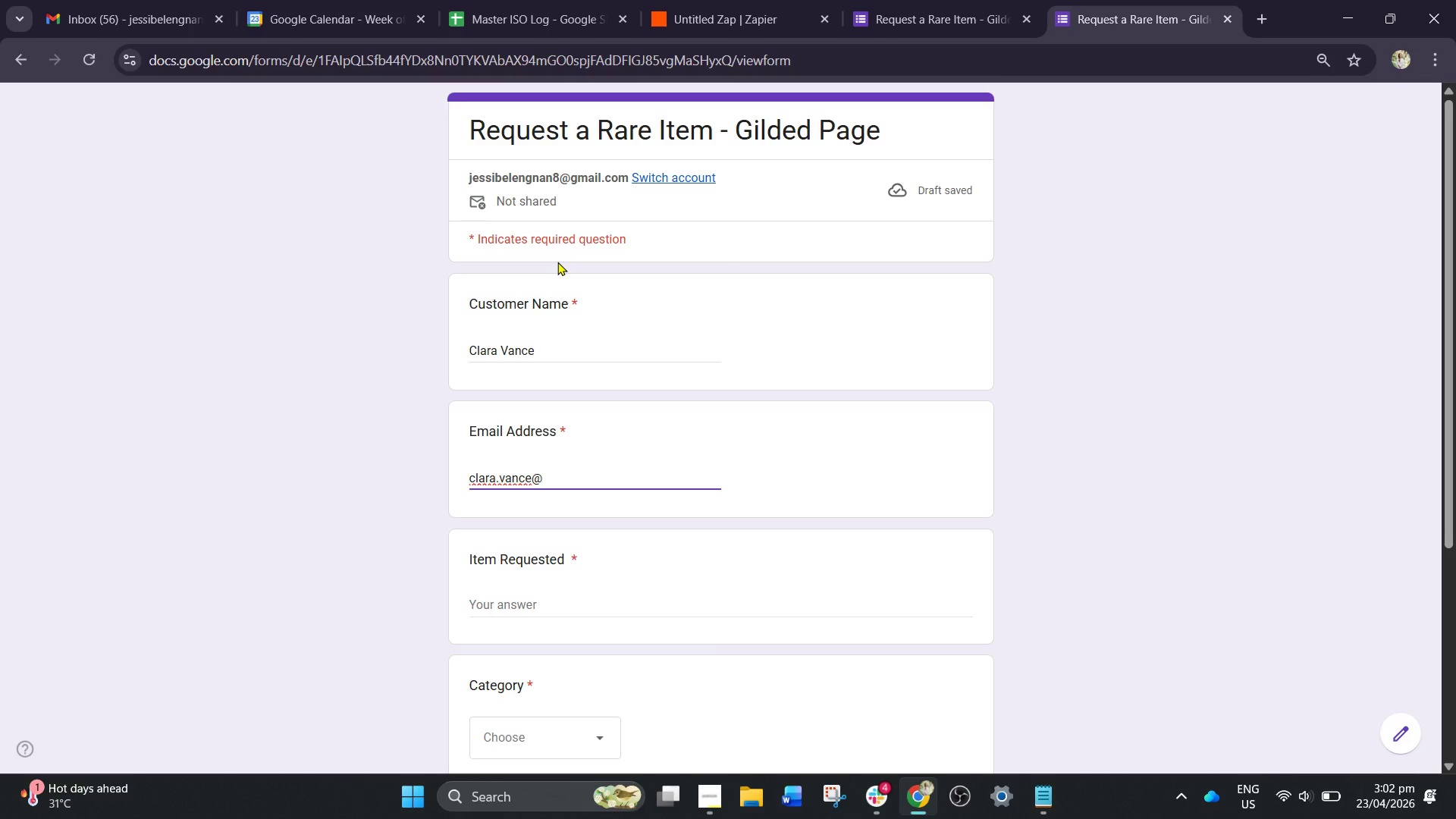 
wait(5.33)
 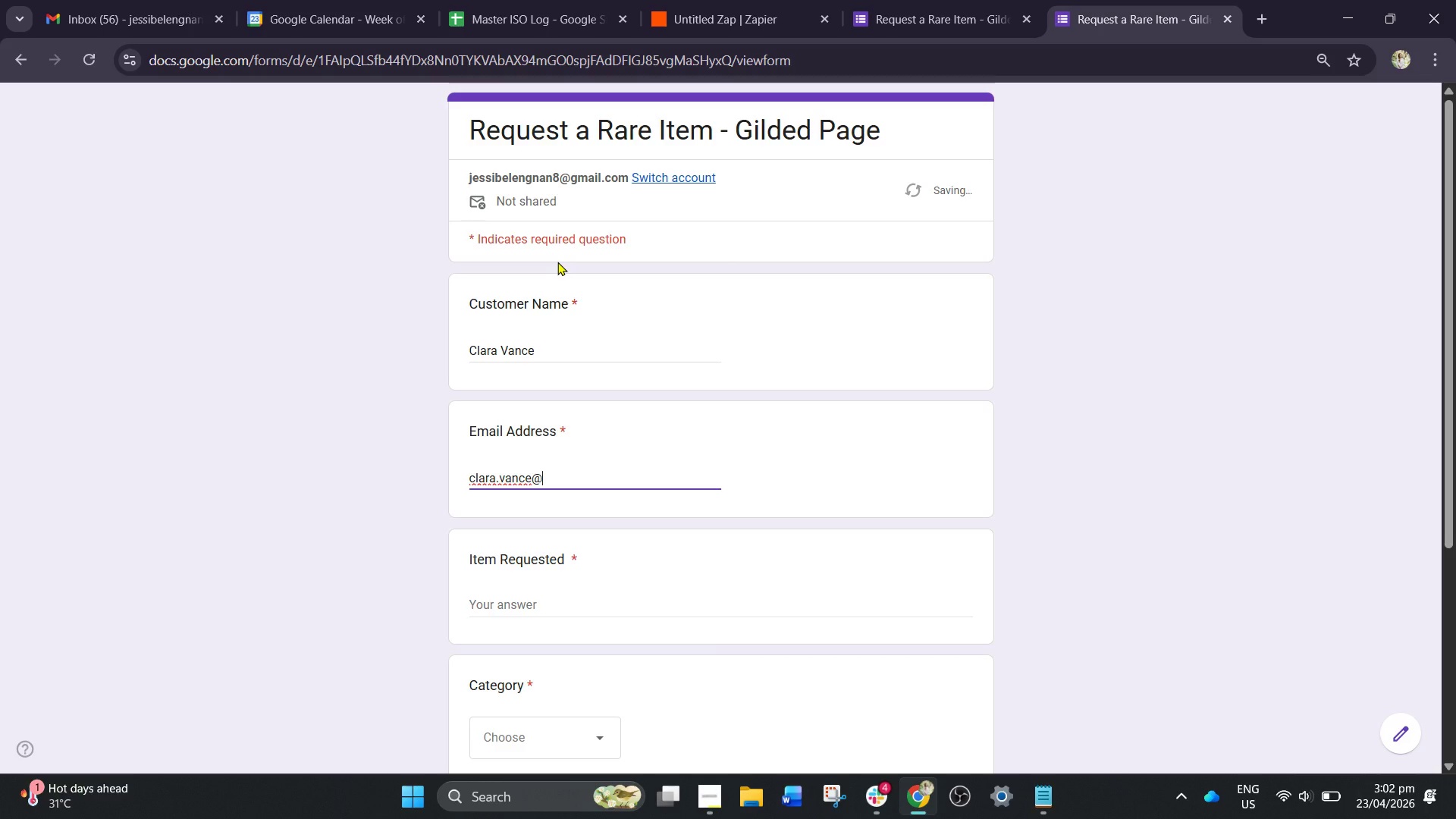 
type(email.com)
 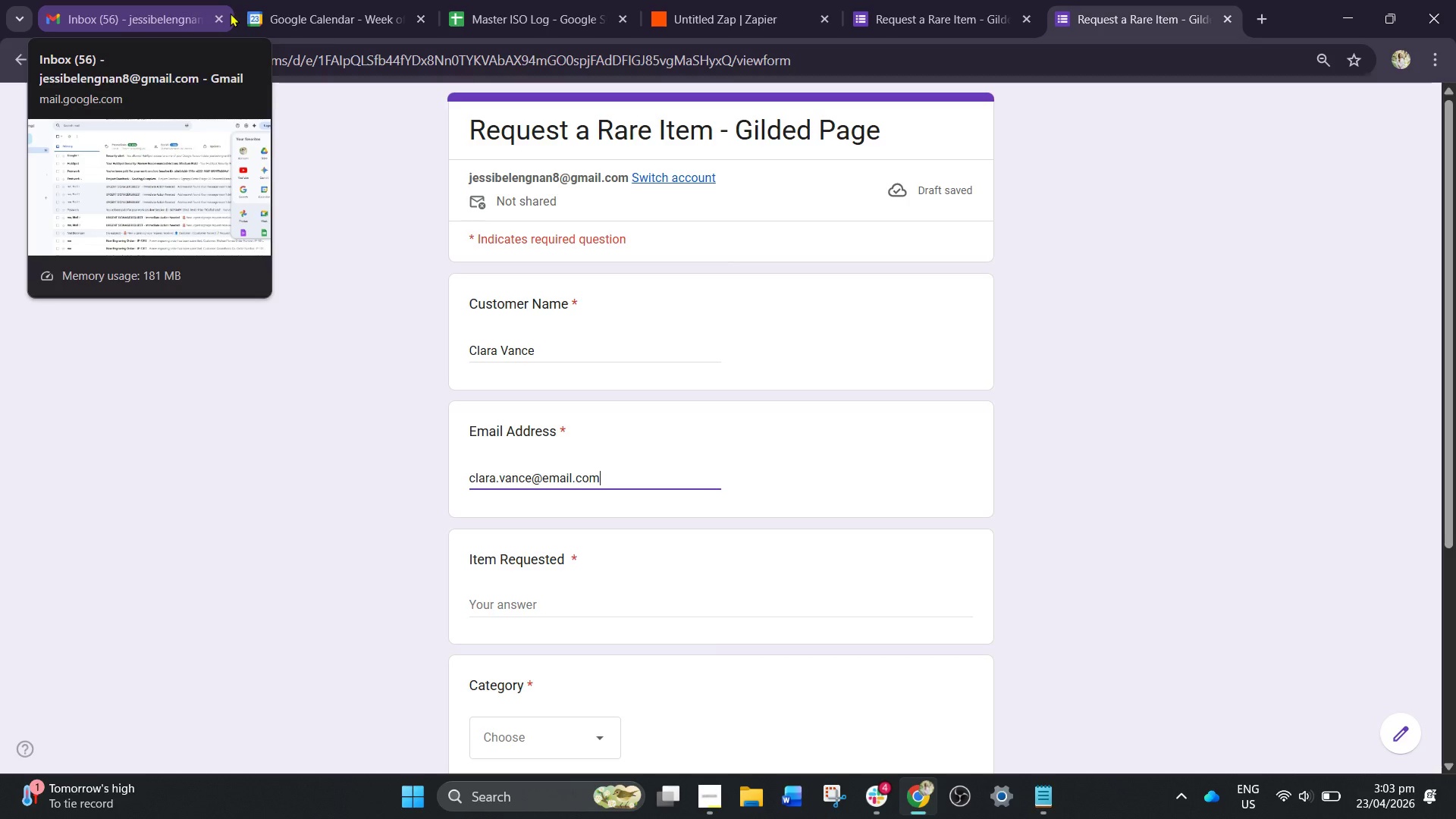 
wait(48.75)
 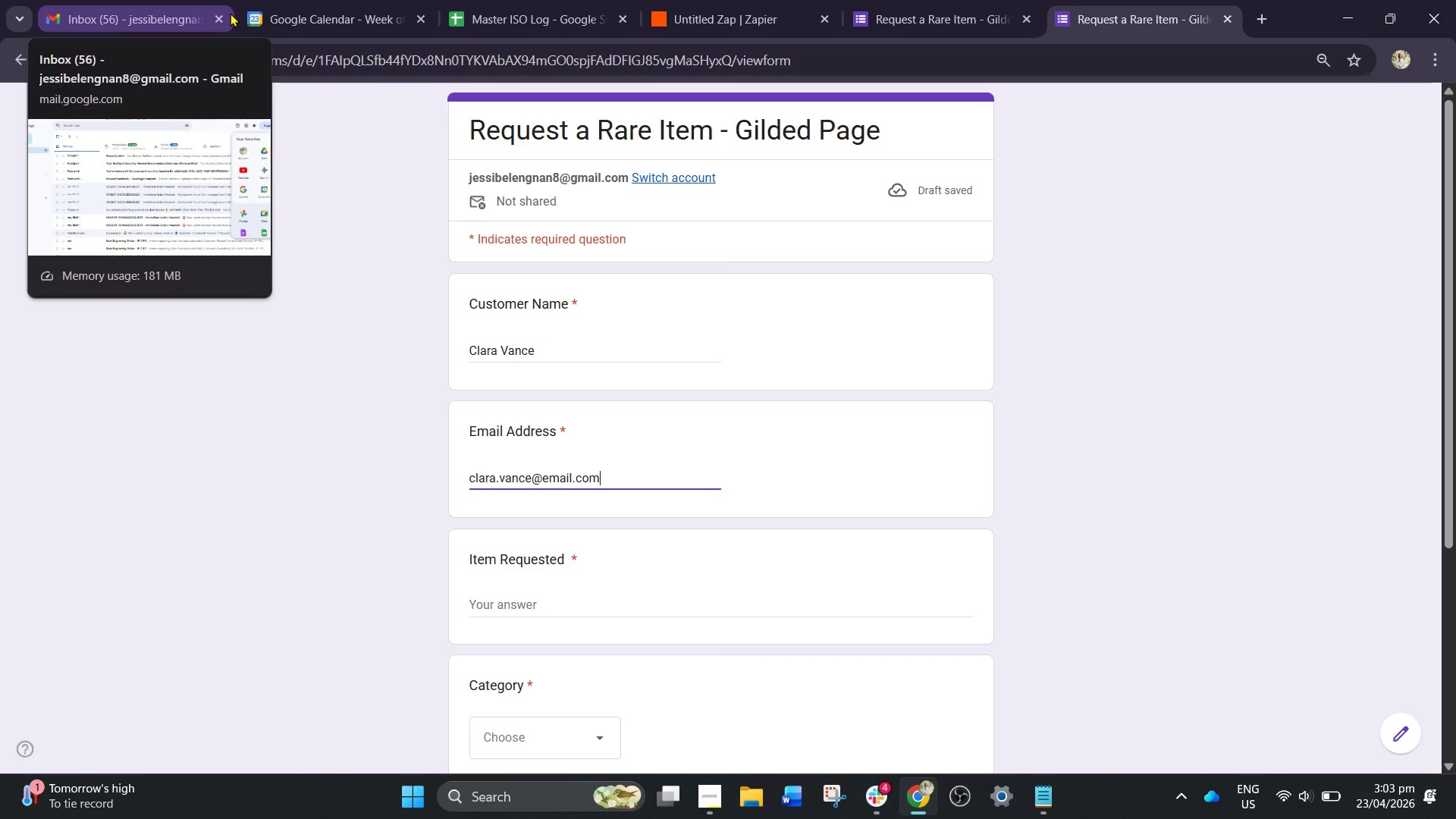 
left_click([516, 596])
 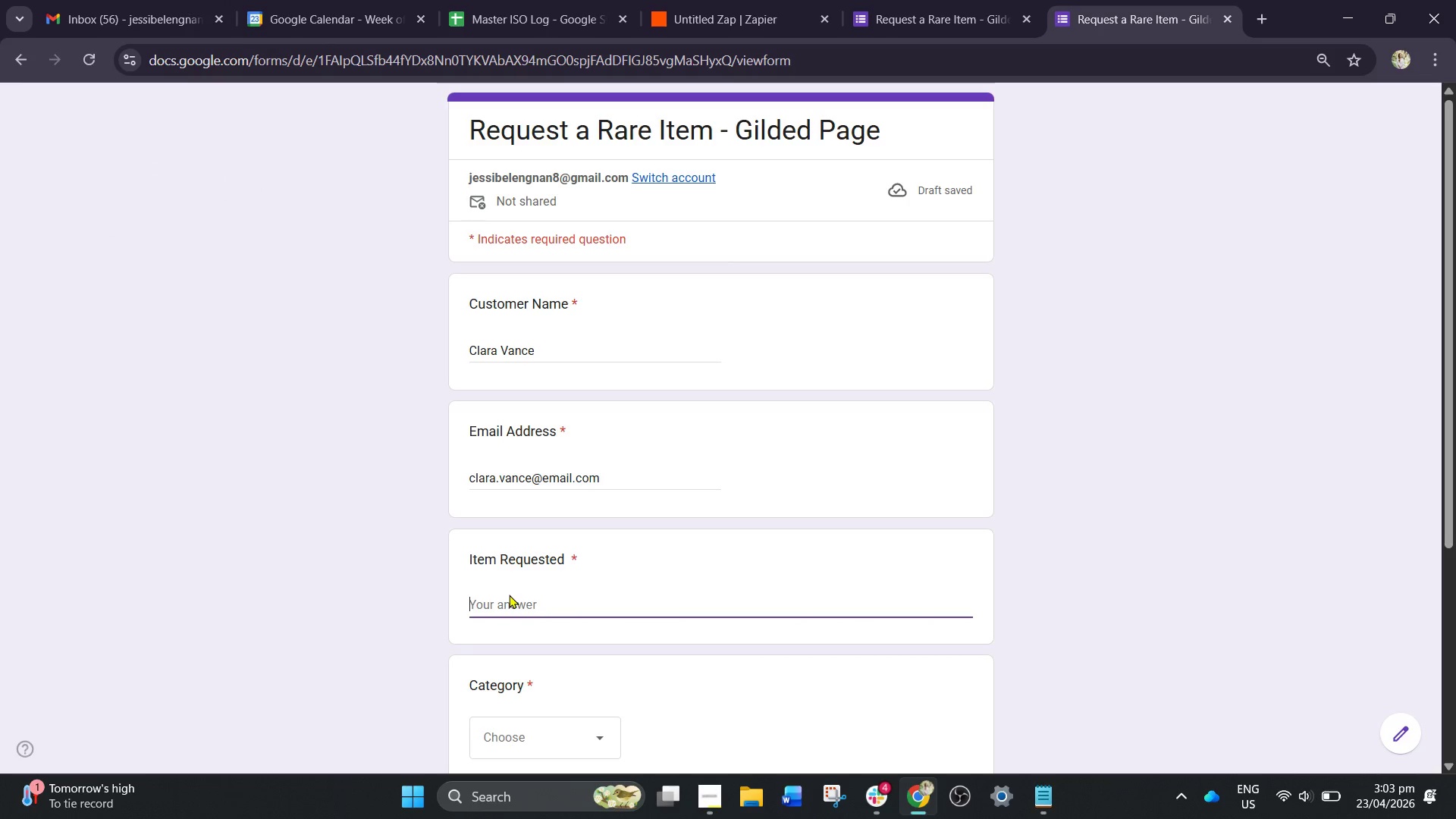 
type(Vinta)
 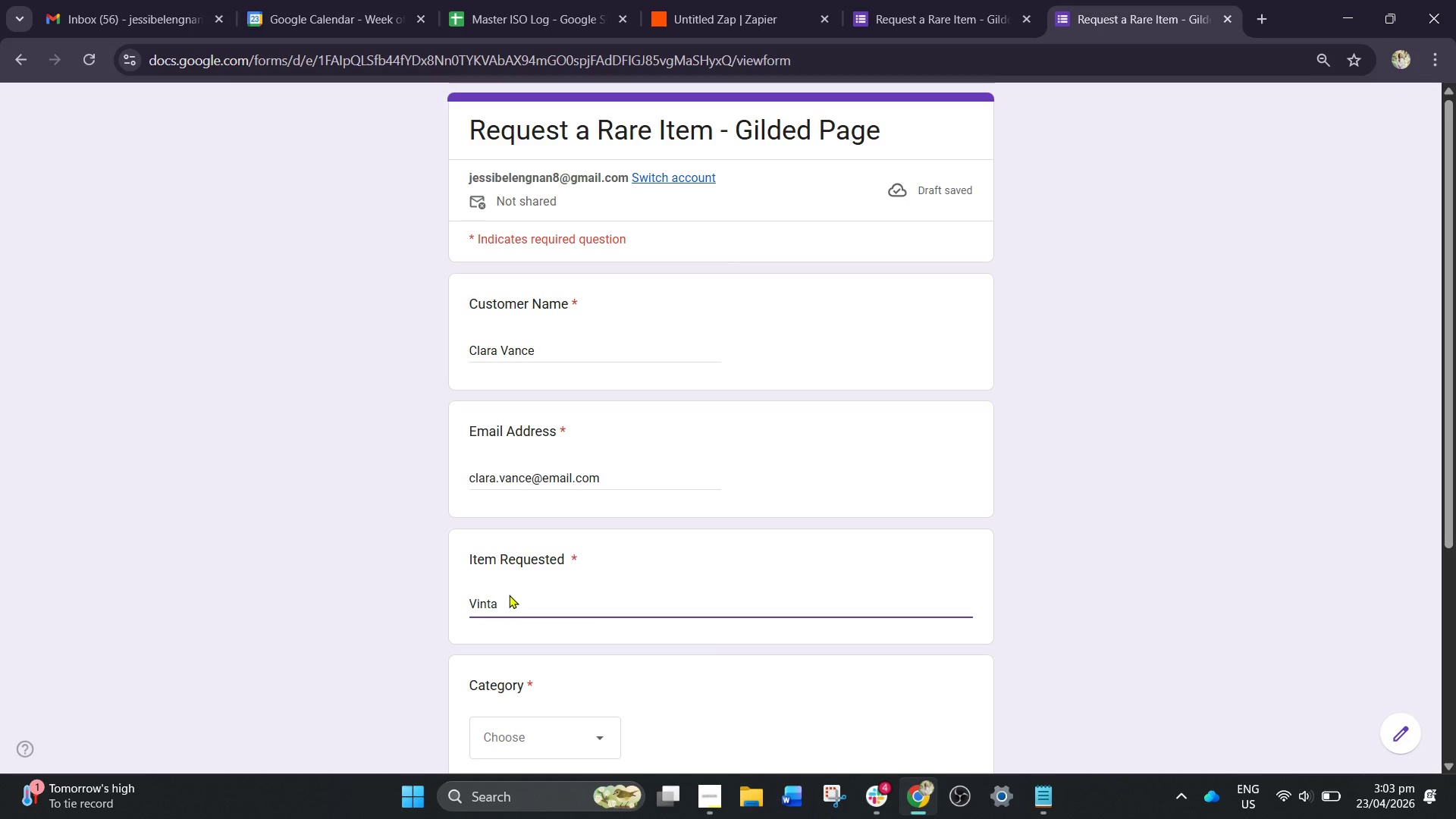 
type(ge Mont)
 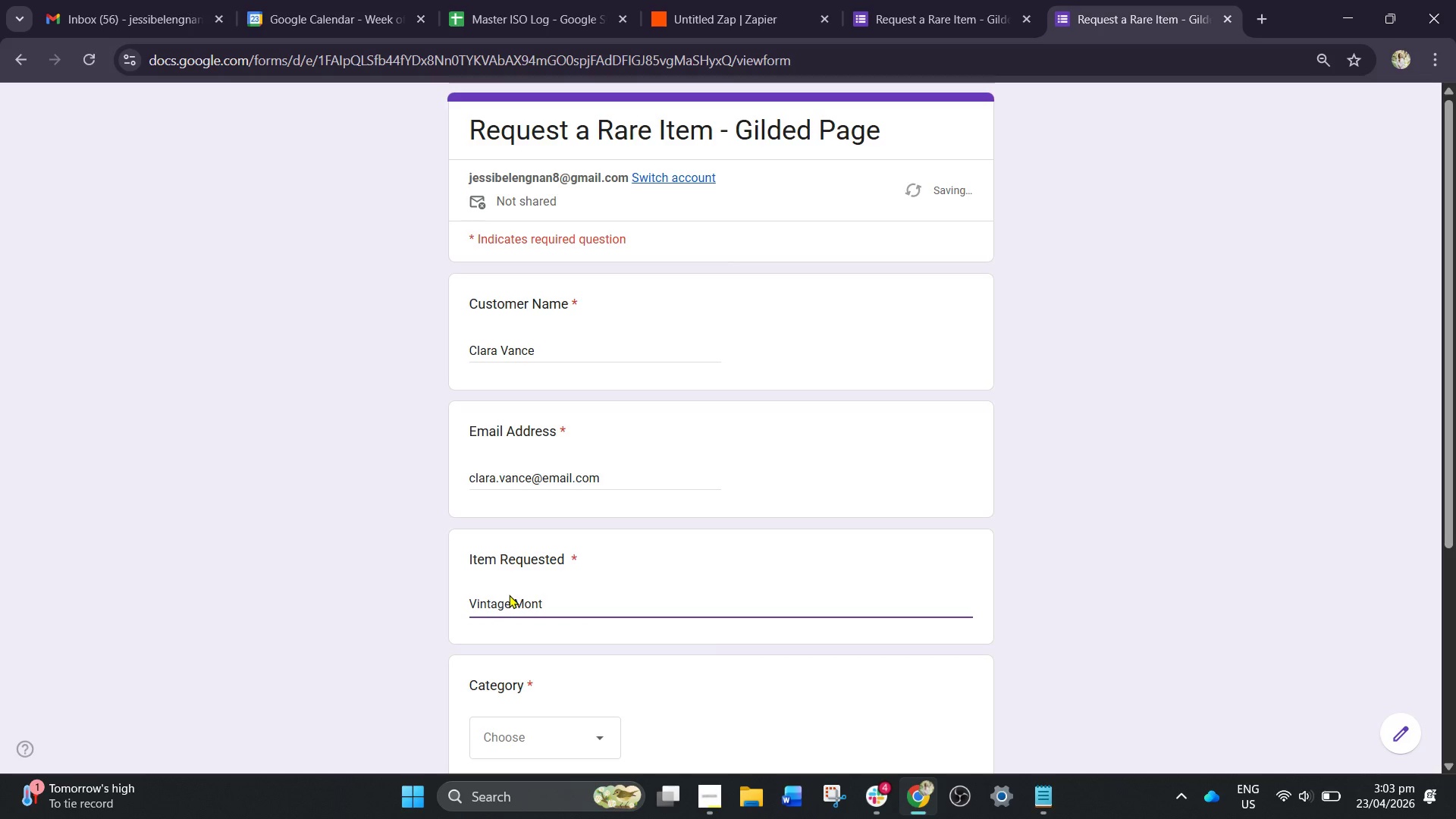 
type(blanc 149)
 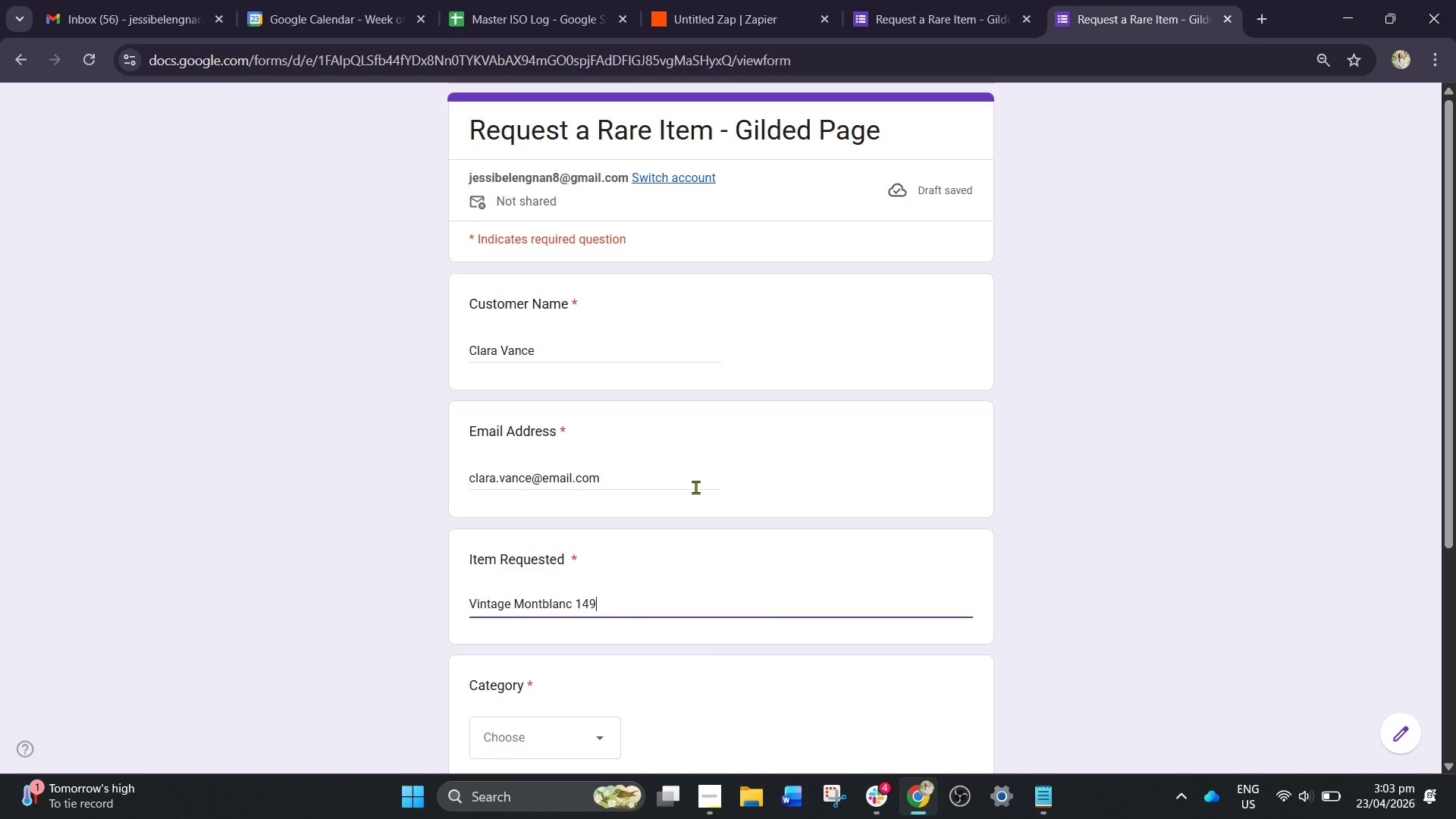 
wait(13.48)
 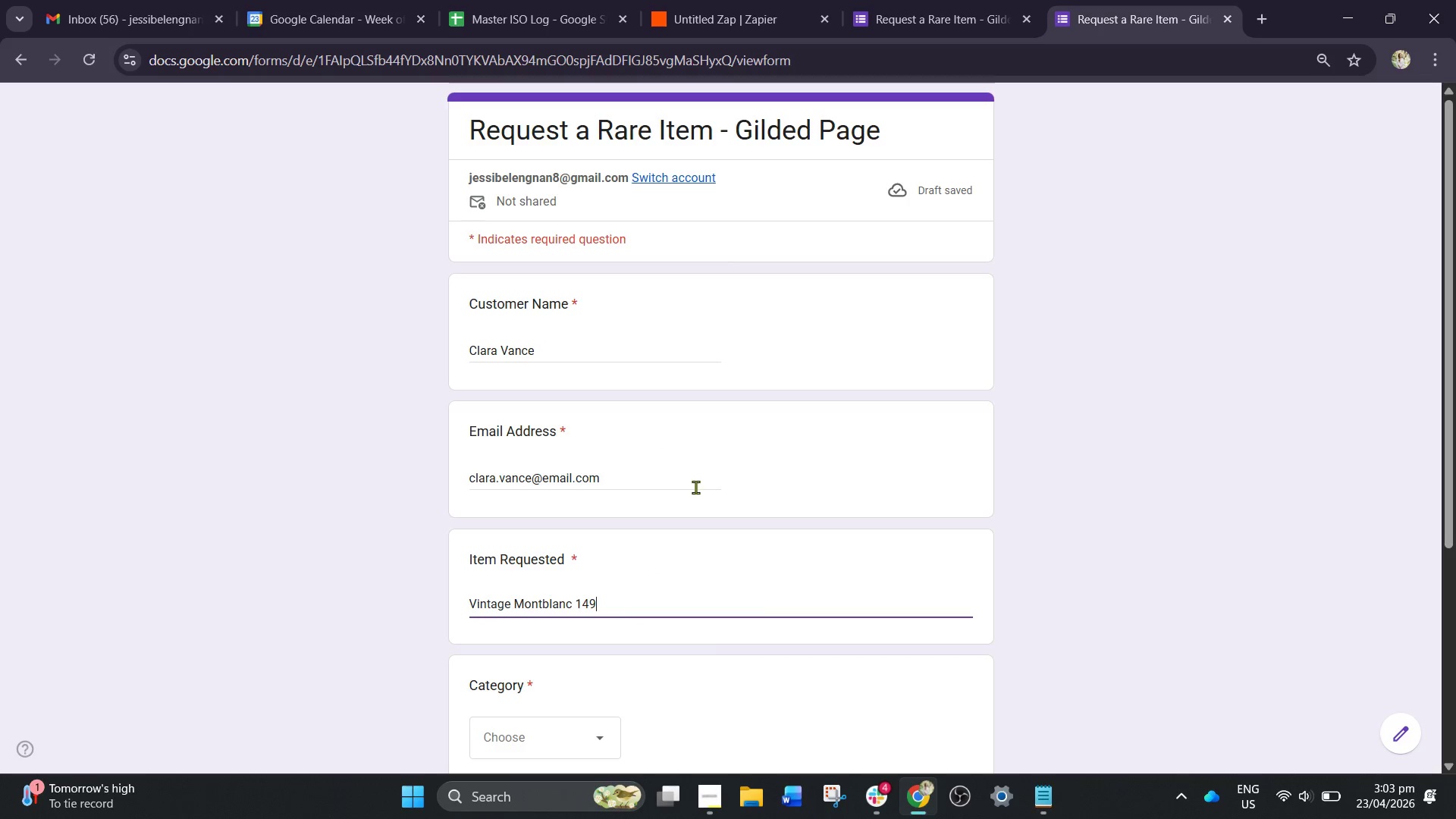 
scroll: coordinate [745, 587], scroll_direction: down, amount: 1.0
 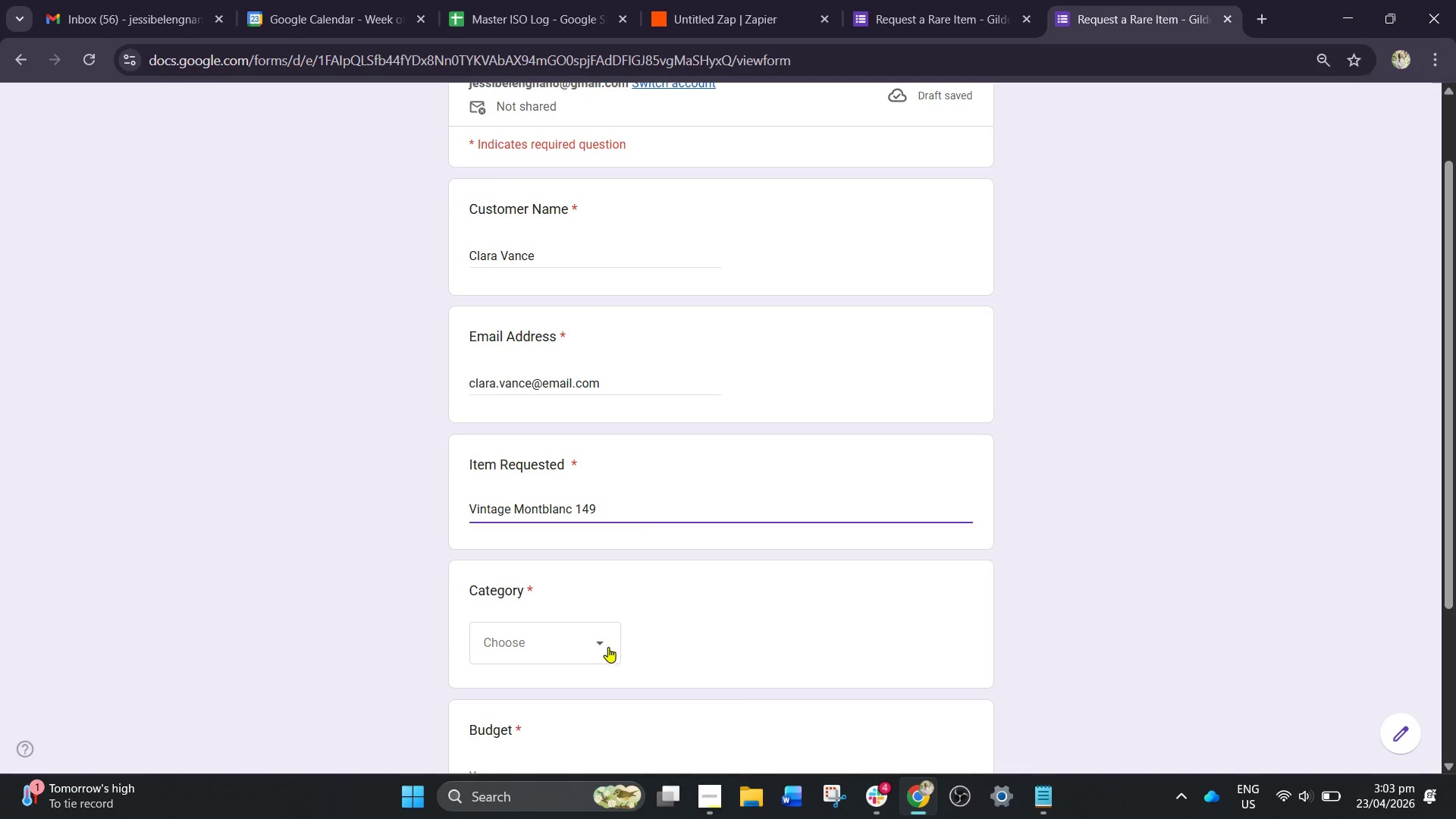 
left_click([608, 647])
 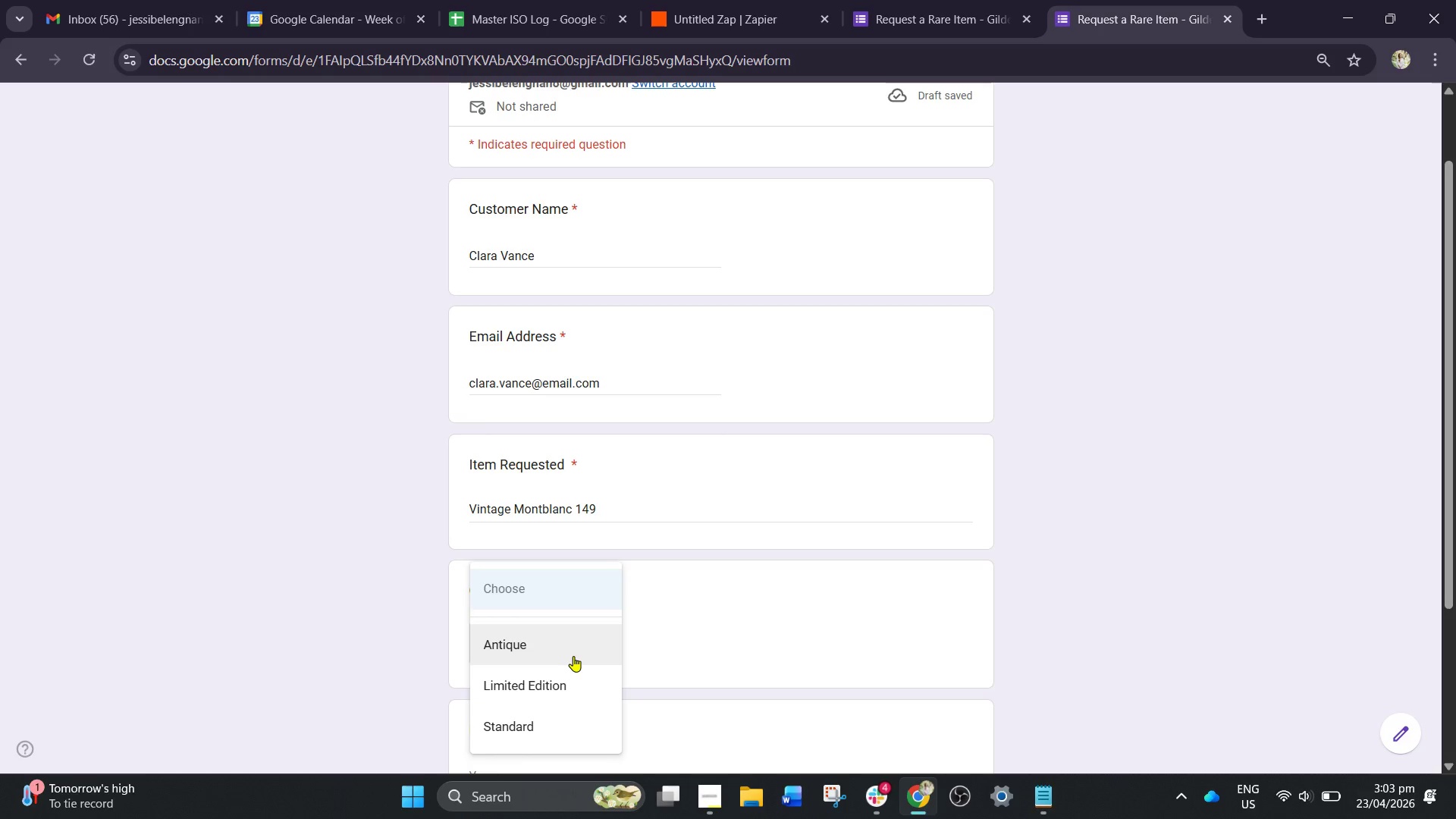 
left_click([564, 656])
 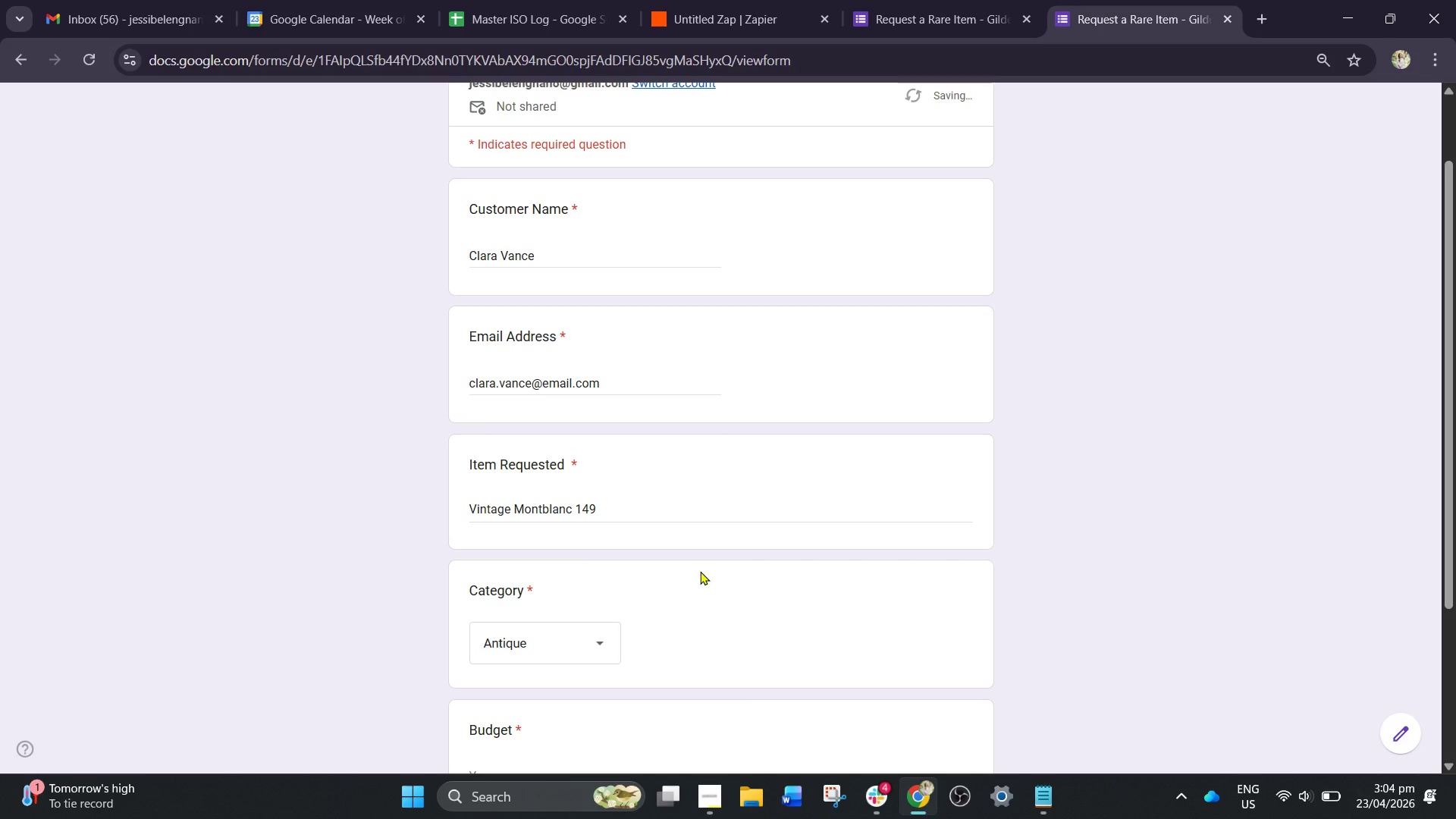 
scroll: coordinate [700, 571], scroll_direction: down, amount: 1.0
 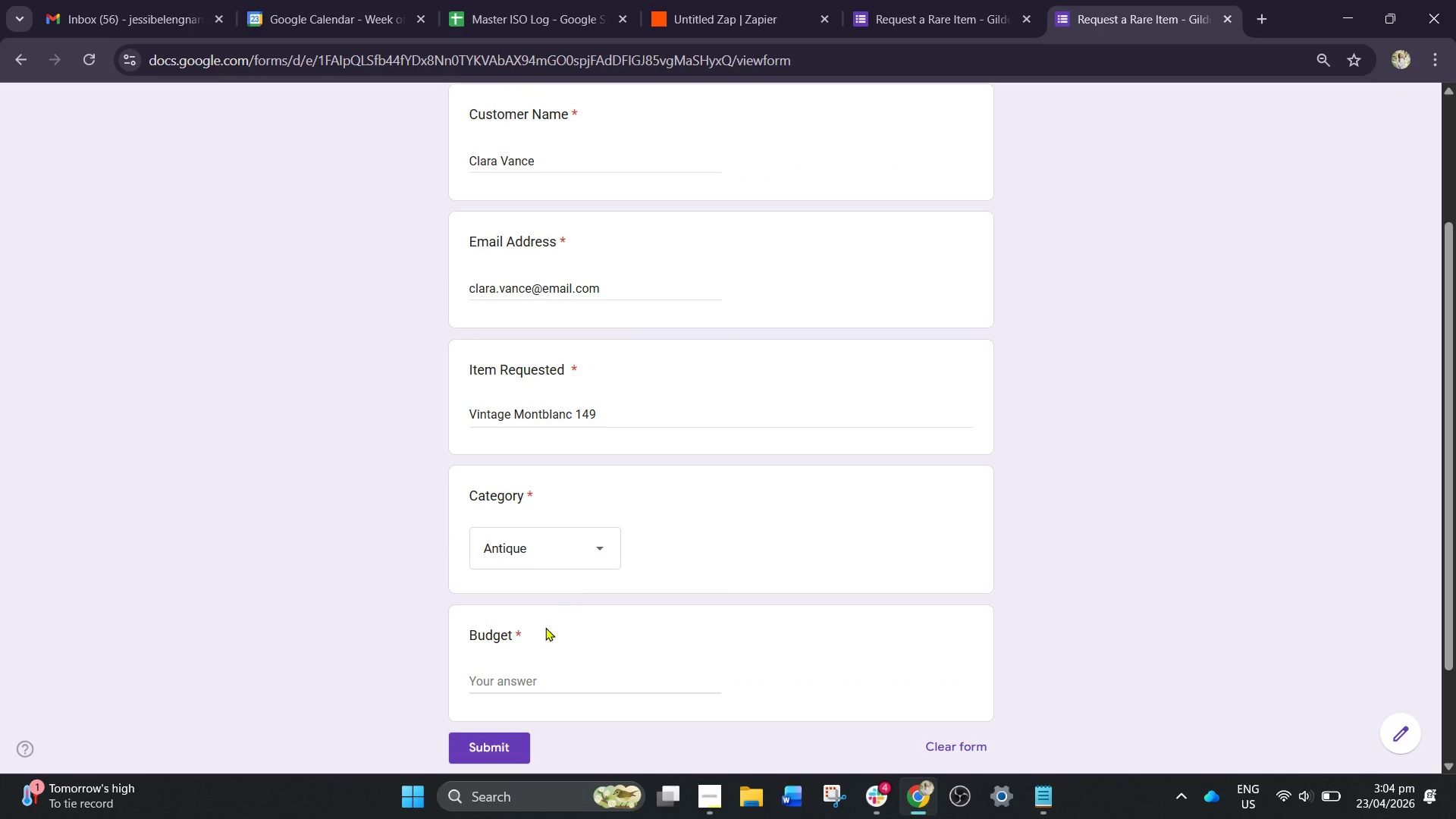 
left_click([522, 675])
 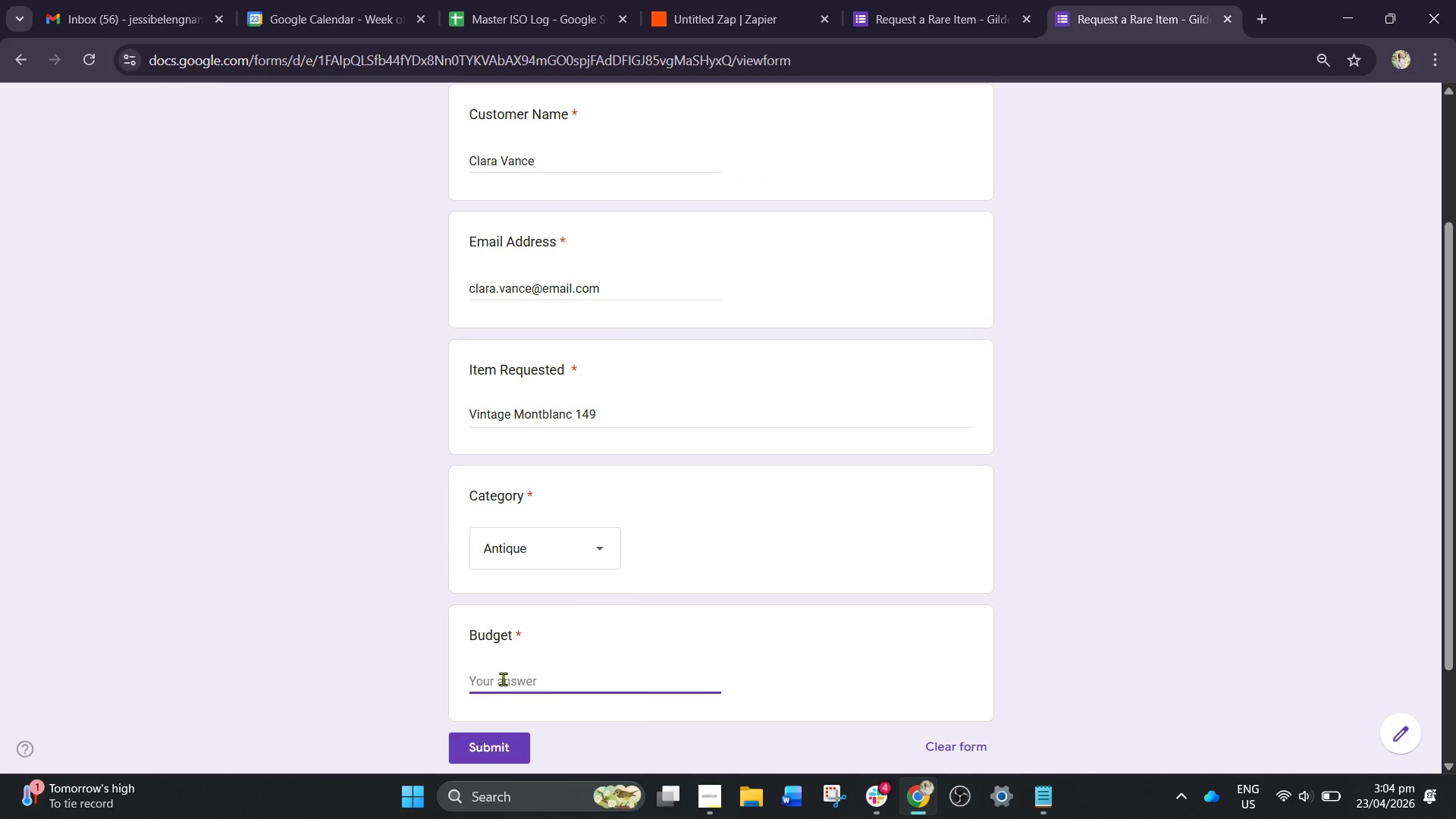 
key(Numpad5)
 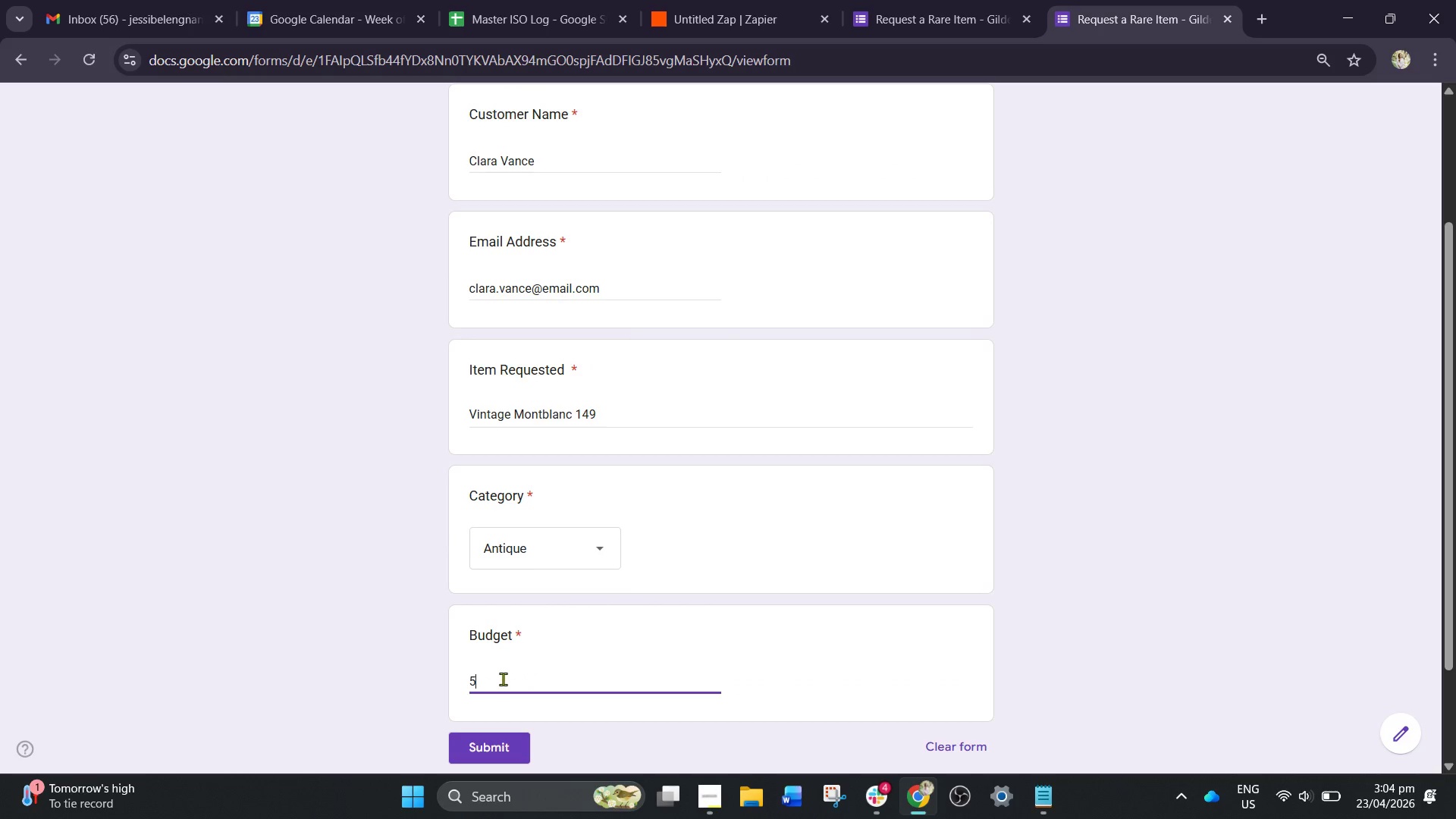 
key(Numpad0)
 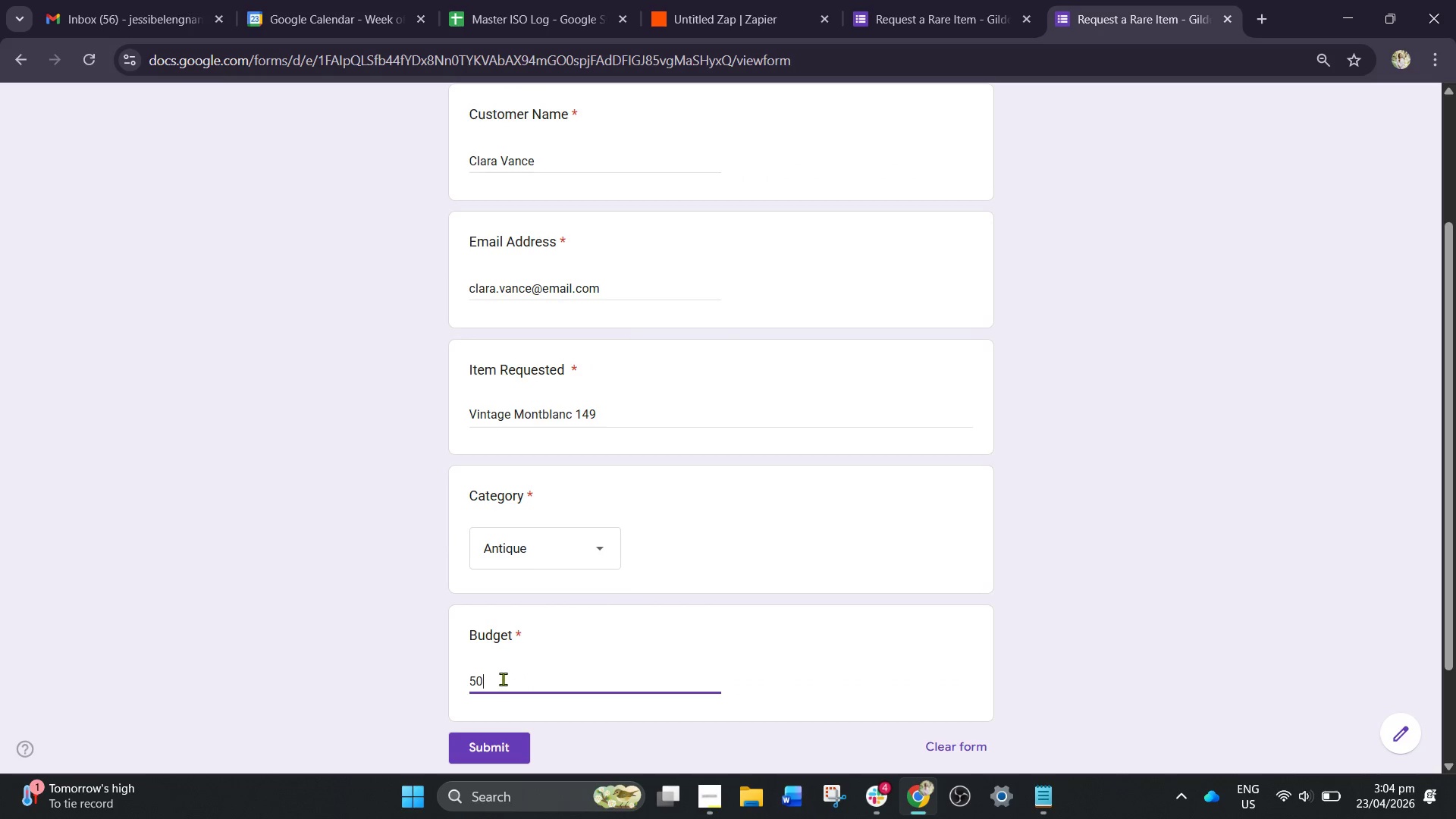 
key(Numpad0)
 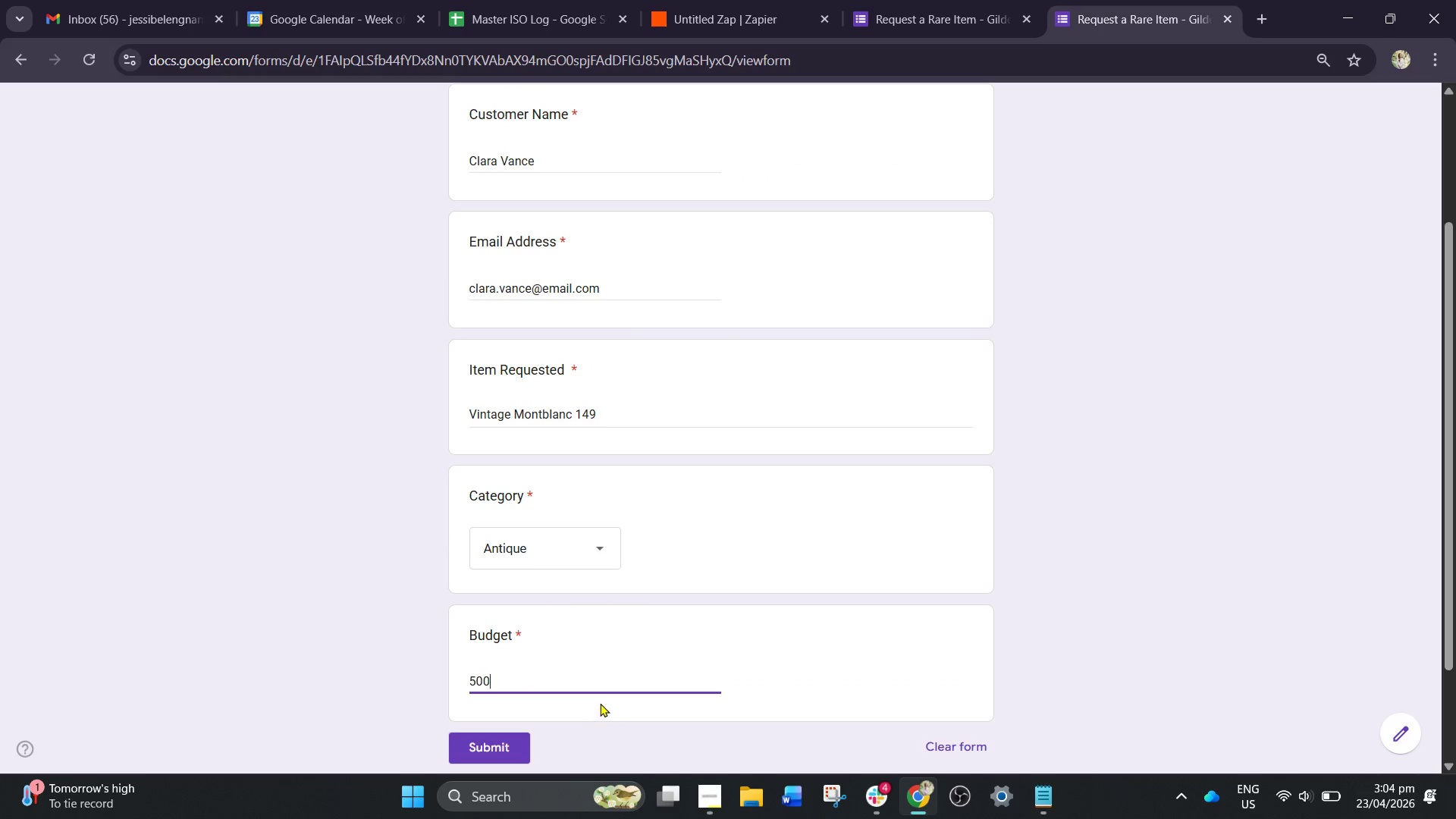 
scroll: coordinate [600, 703], scroll_direction: down, amount: 1.0
 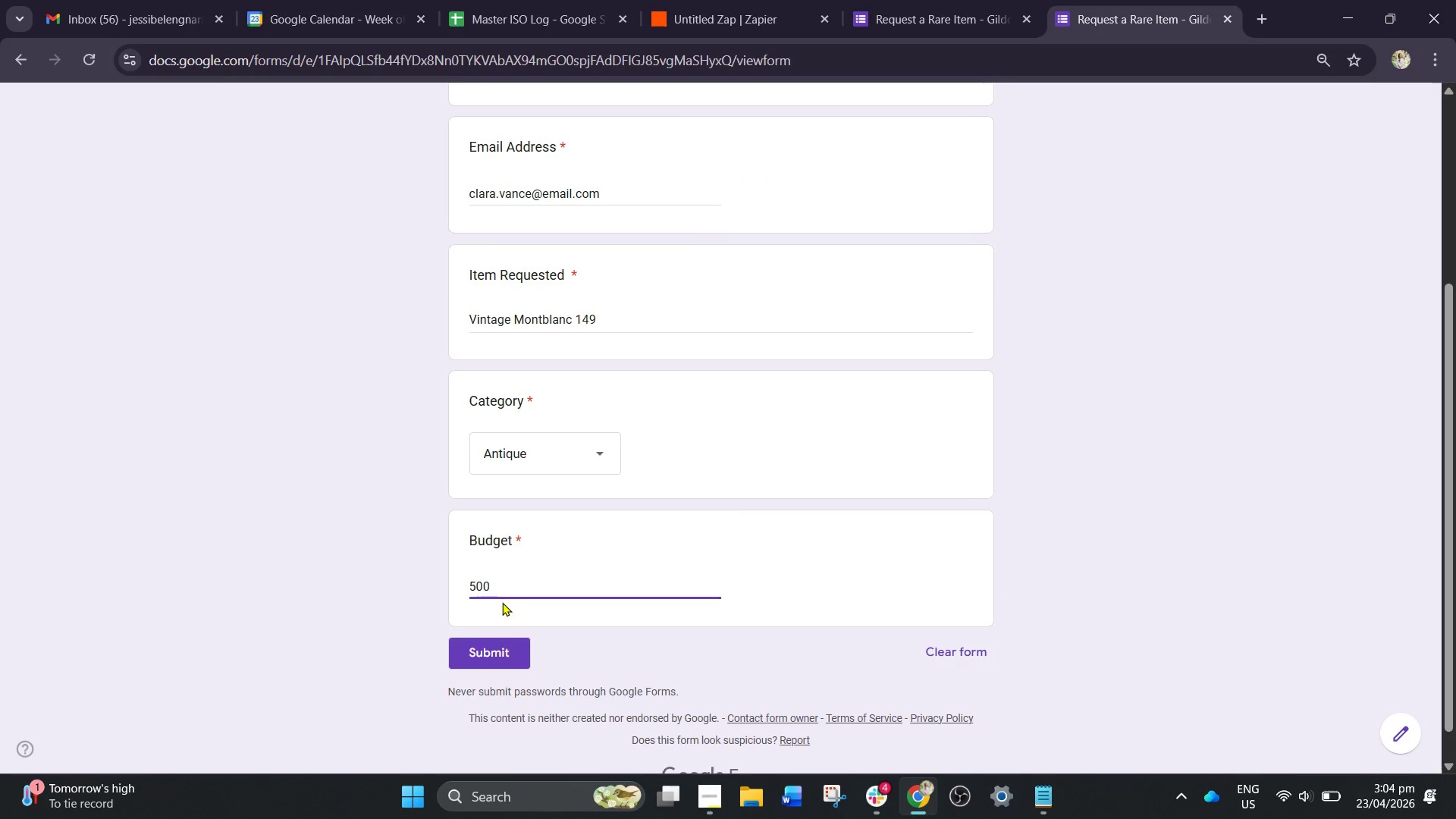 
scroll: coordinate [511, 579], scroll_direction: up, amount: 8.0
 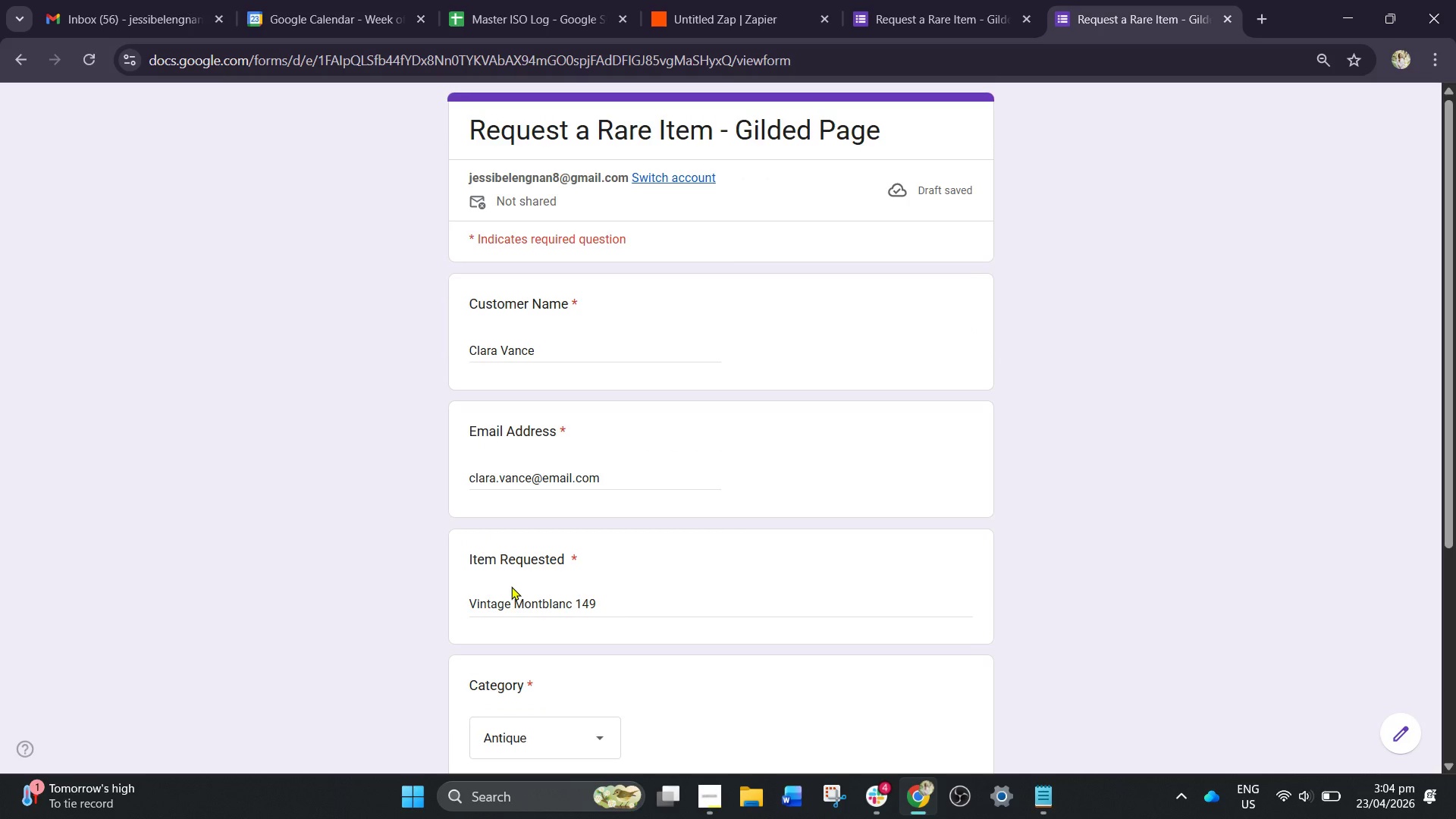 
scroll: coordinate [506, 606], scroll_direction: down, amount: 4.0
 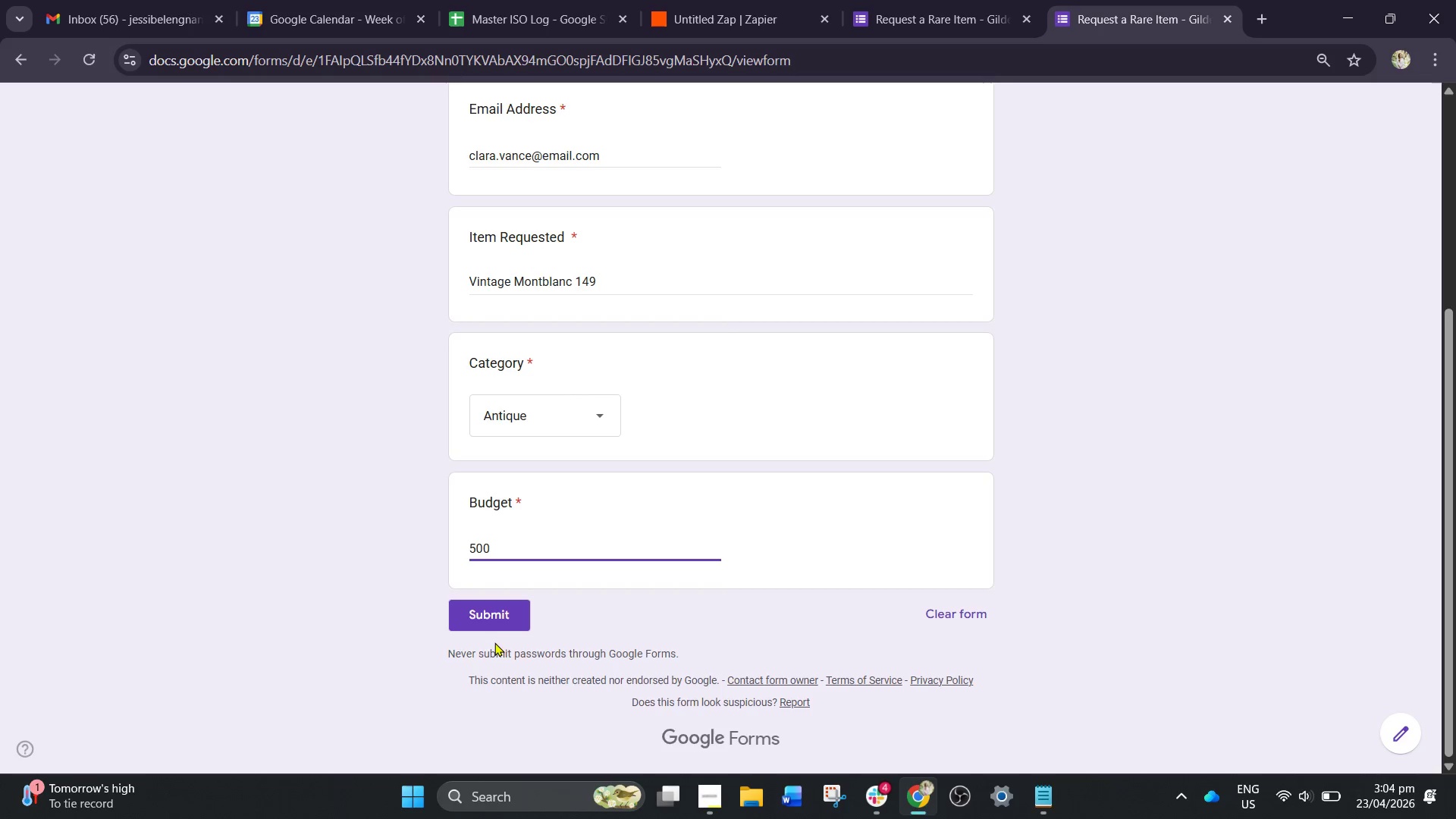 
left_click([494, 625])
 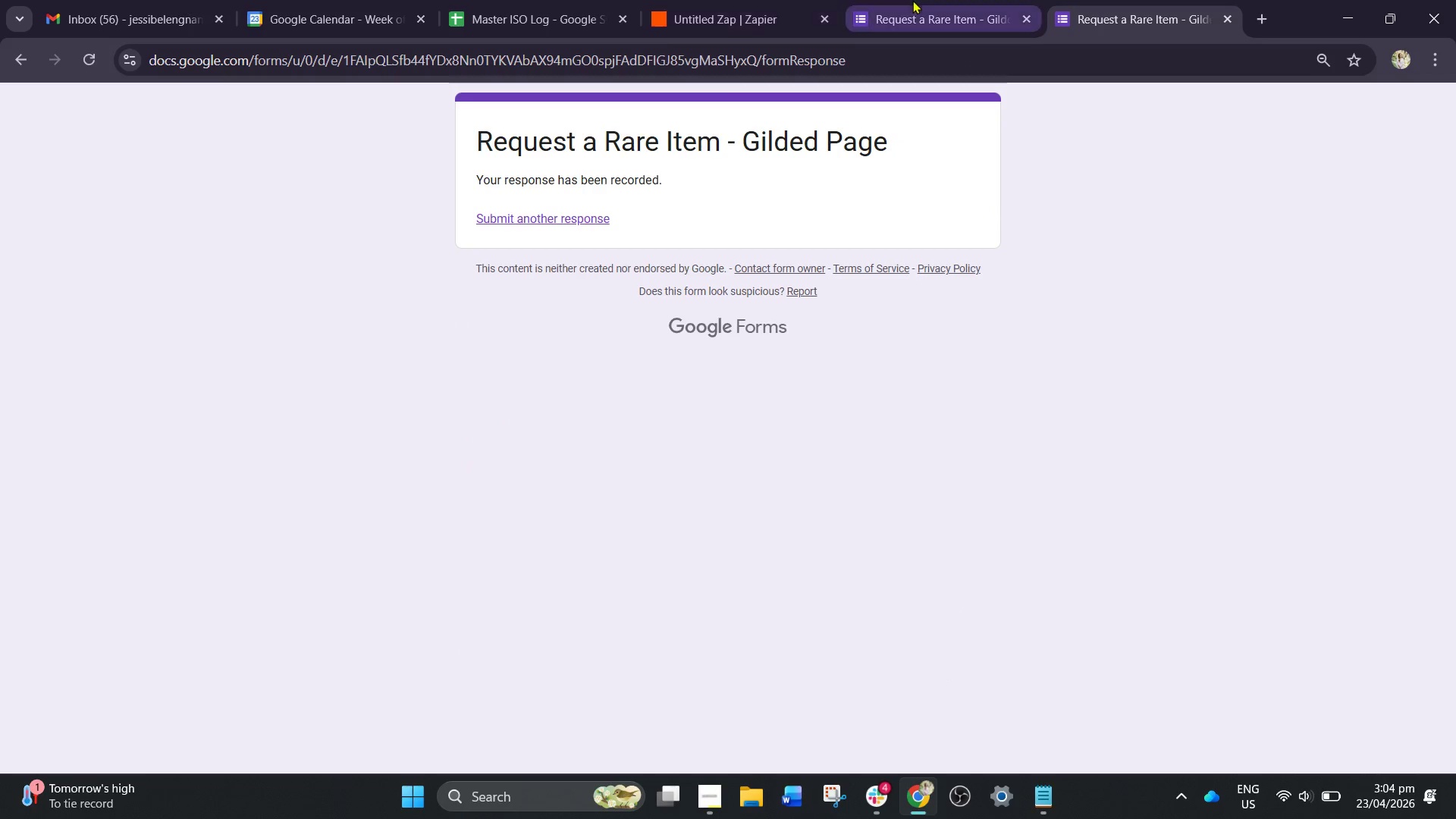 
left_click([712, 0])
 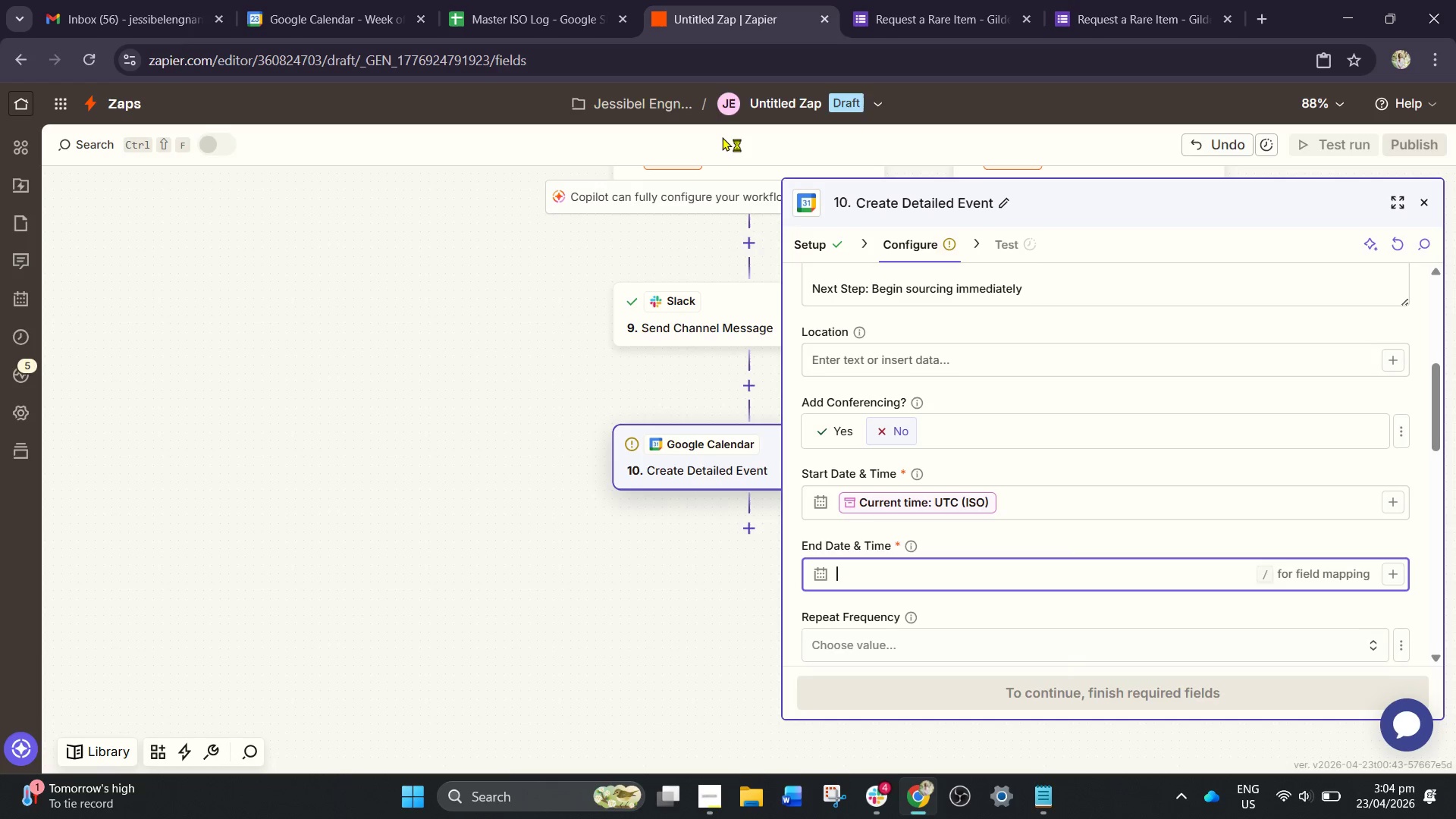 
left_click([422, 469])
 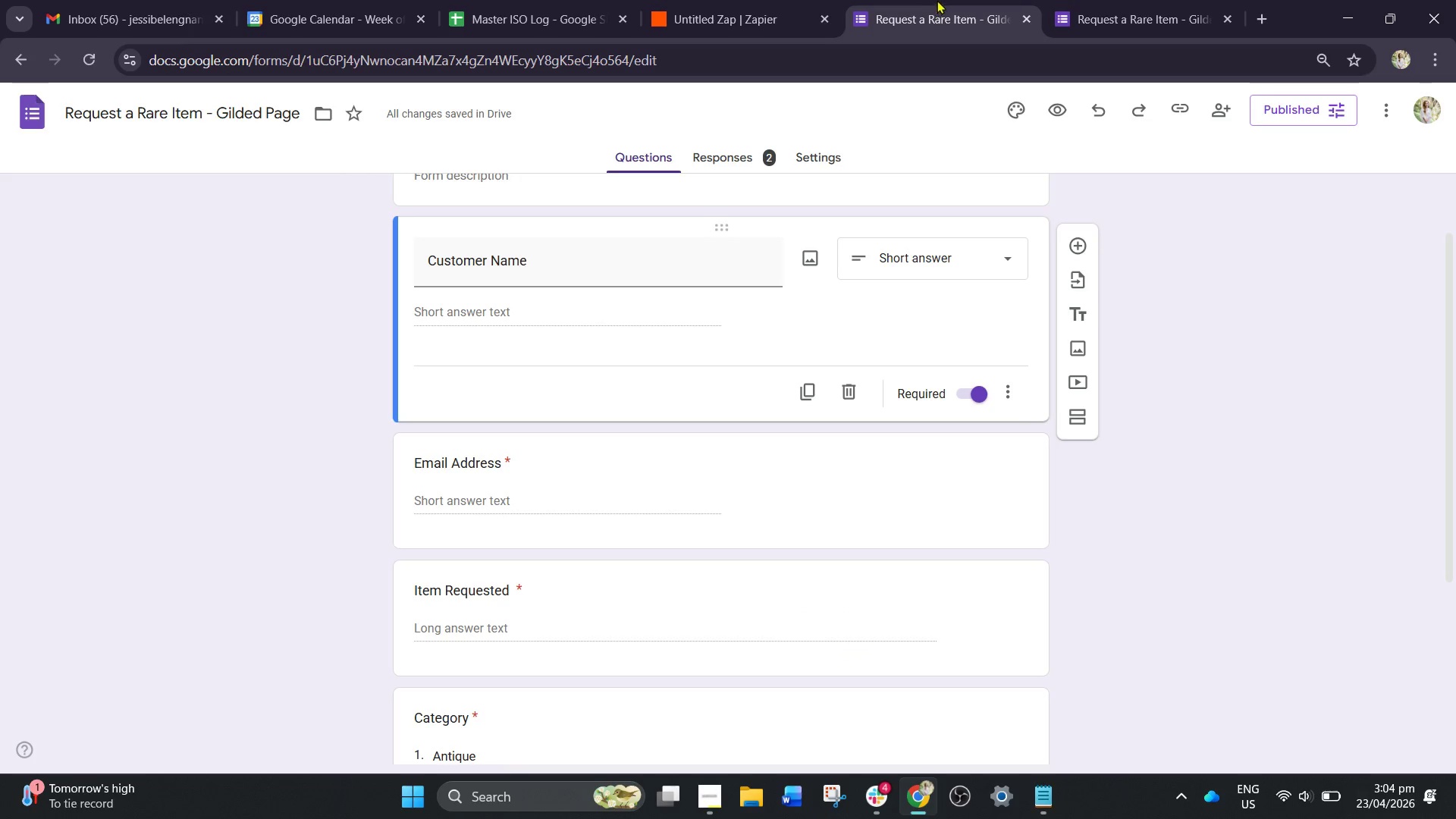 
left_click([1100, 0])
 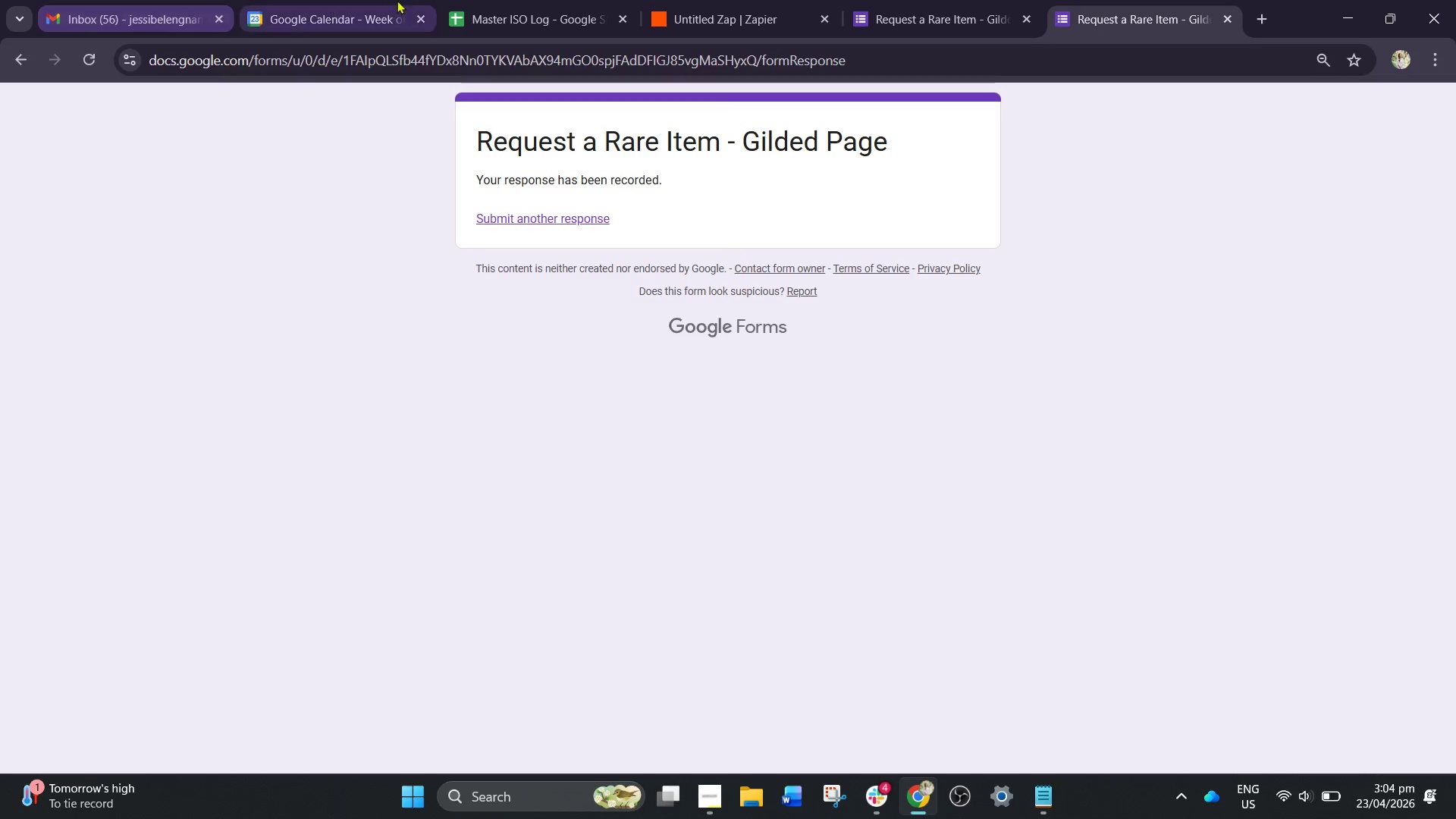 
left_click([487, 0])
 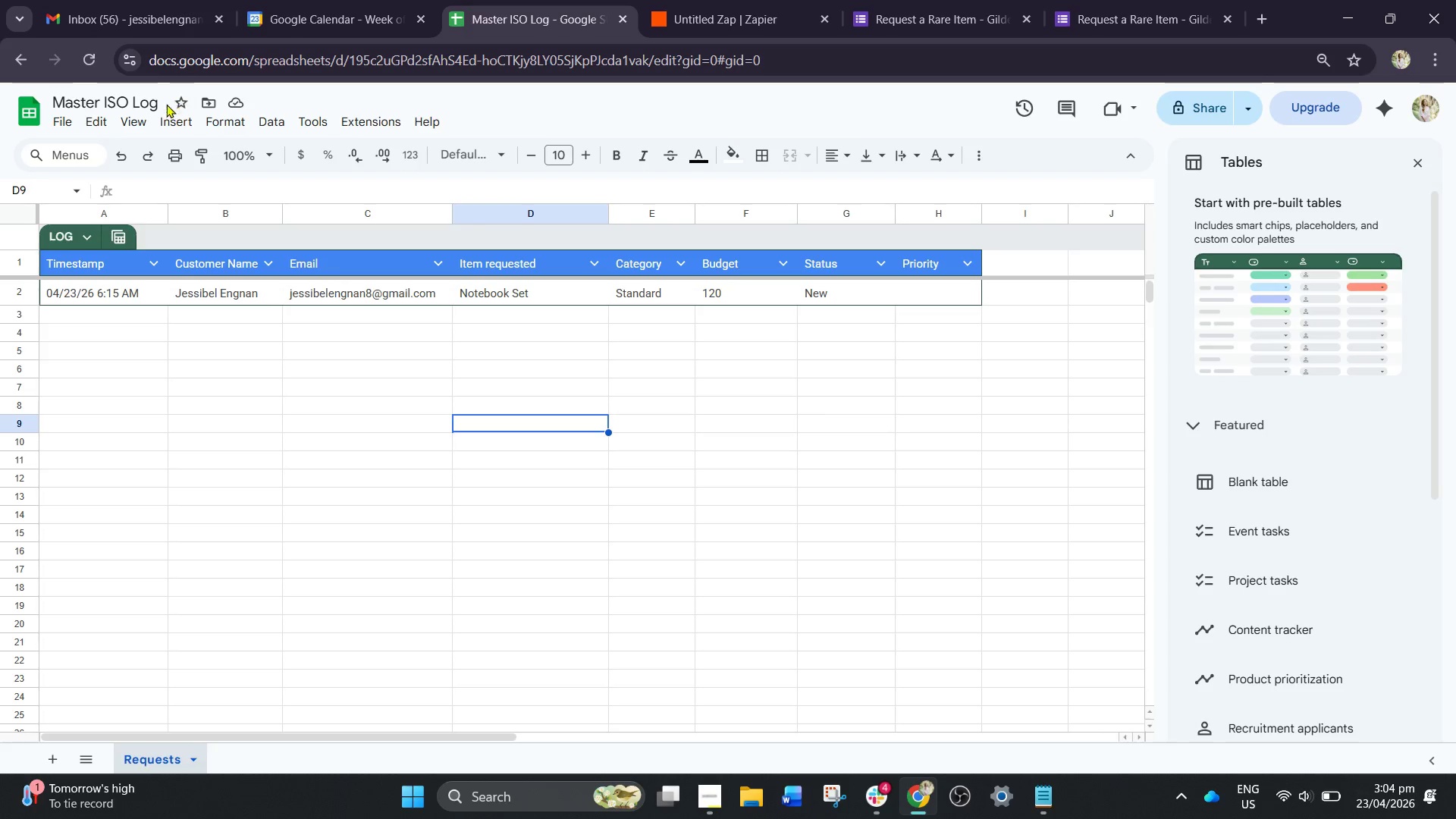 
left_click([101, 68])
 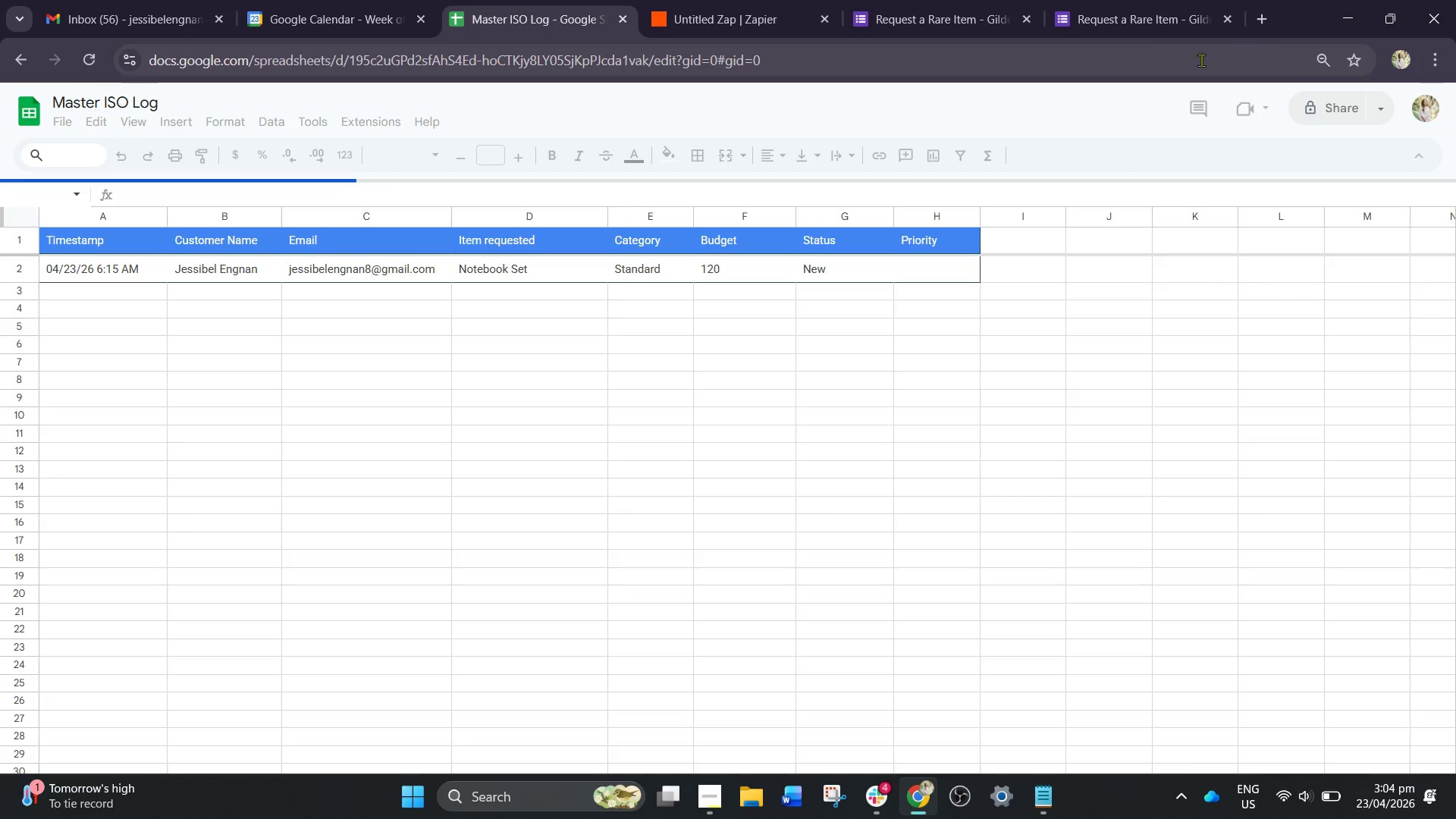 
left_click([767, 2])
 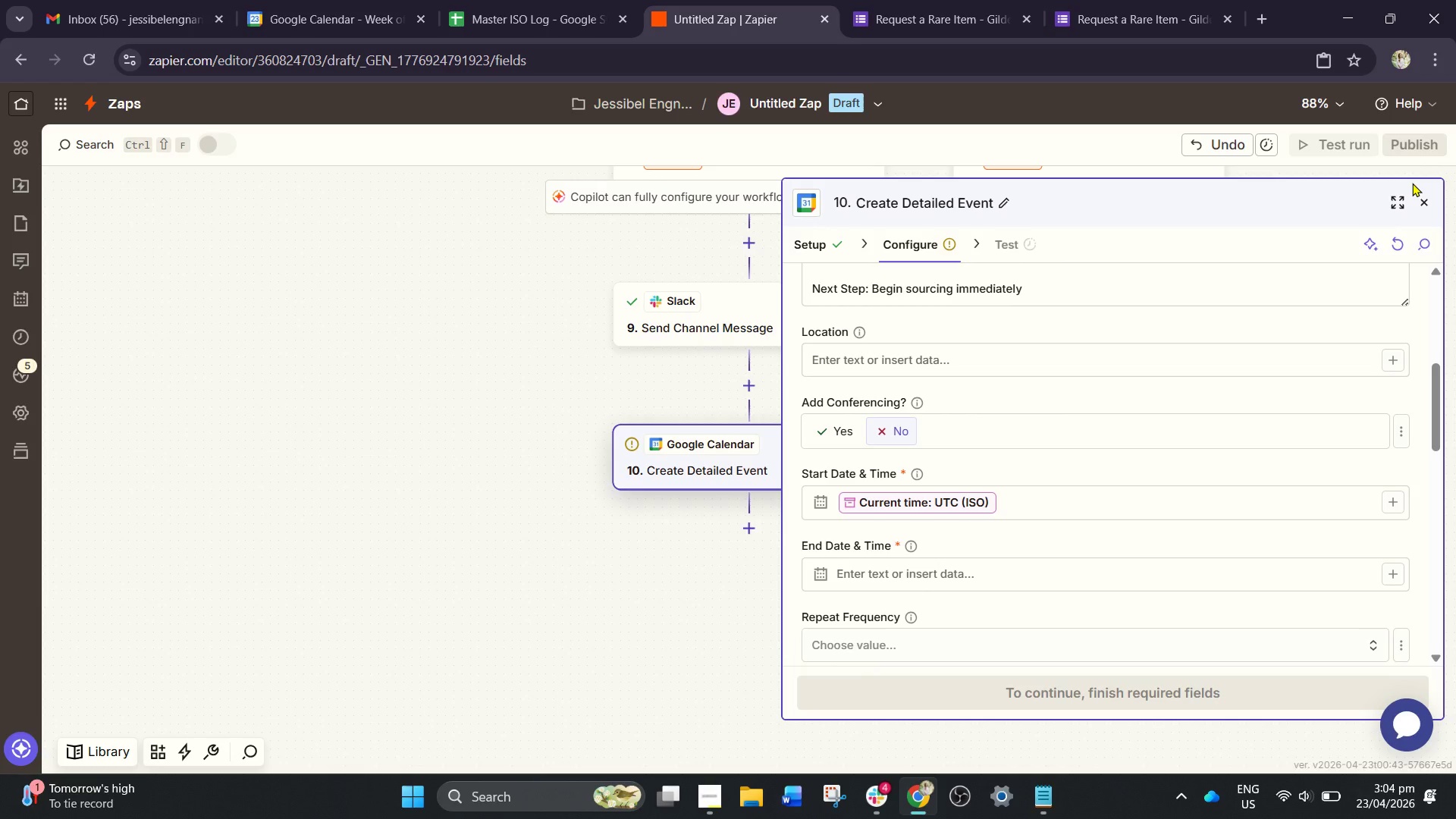 
left_click([1420, 193])
 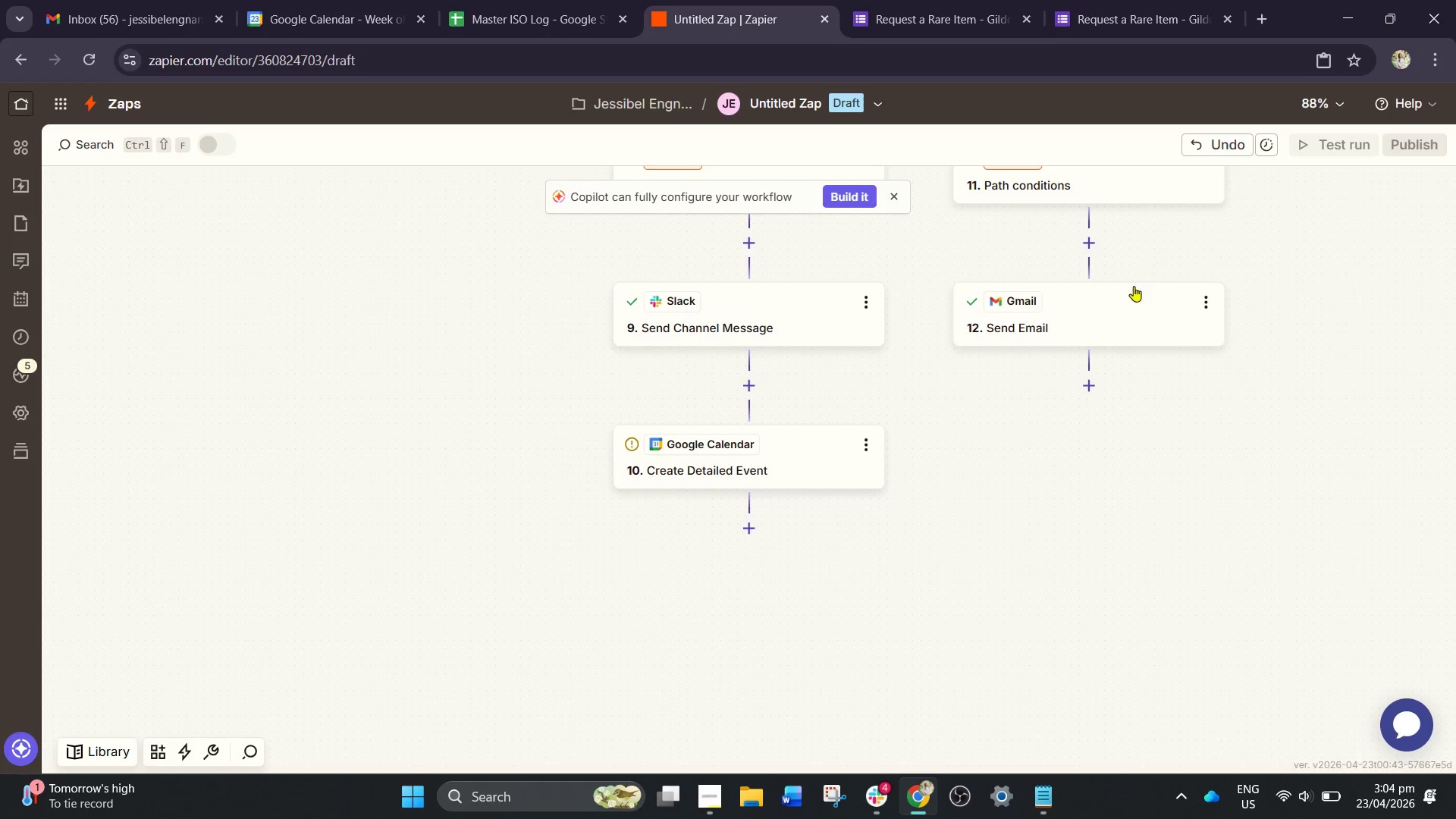 
scroll: coordinate [1126, 290], scroll_direction: up, amount: 3.0
 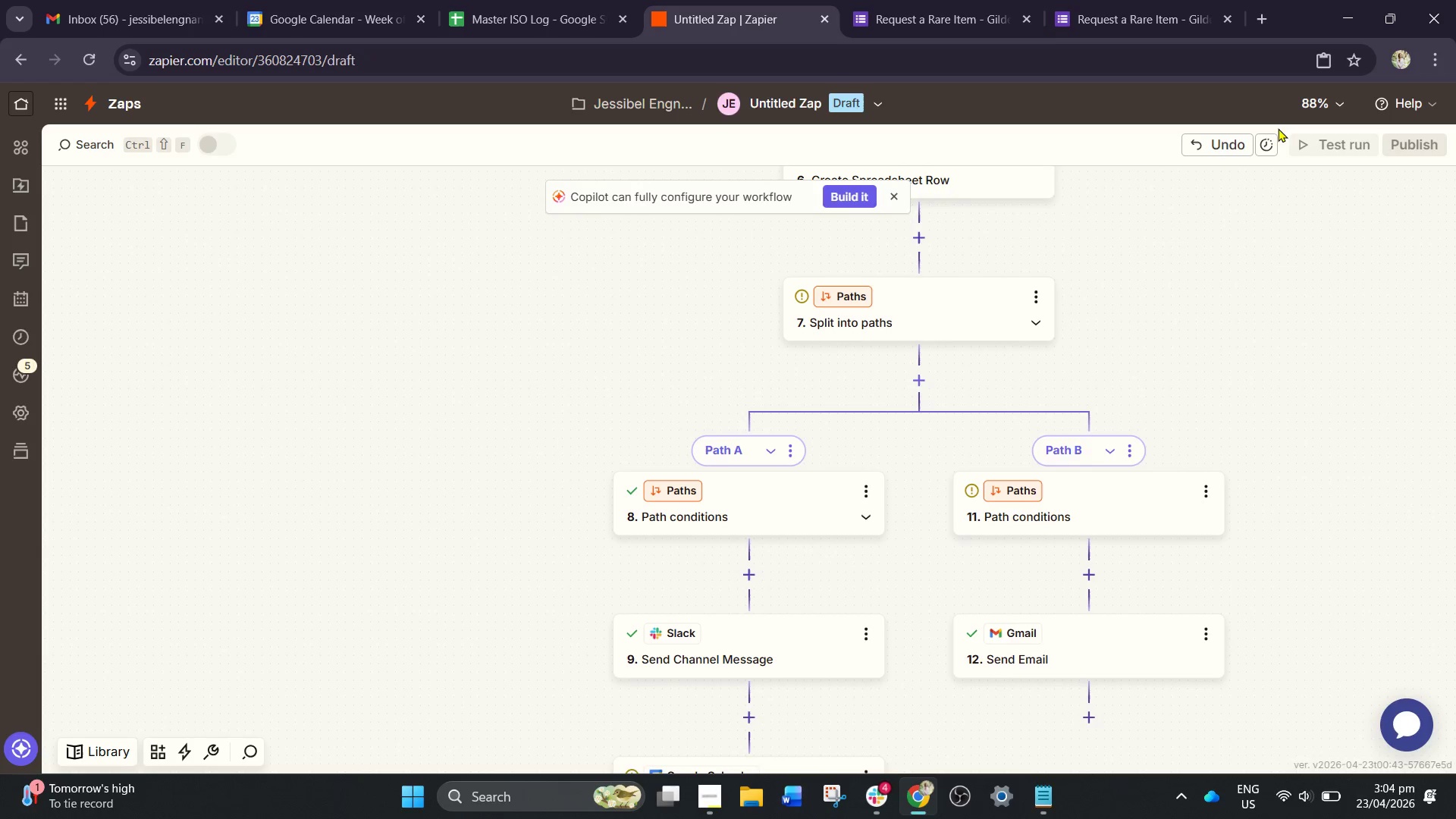 
scroll: coordinate [996, 431], scroll_direction: down, amount: 2.0
 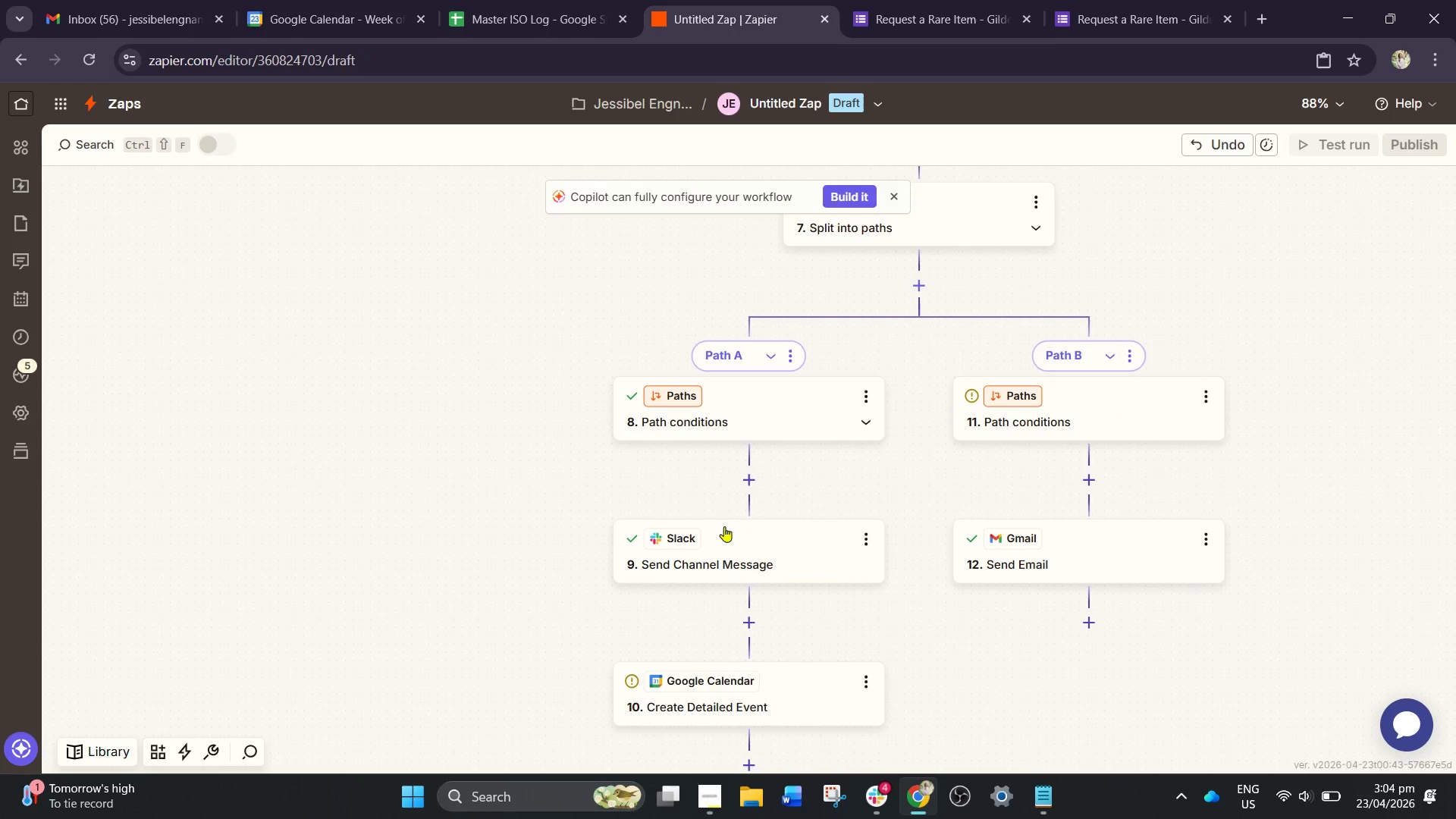 
wait(6.29)
 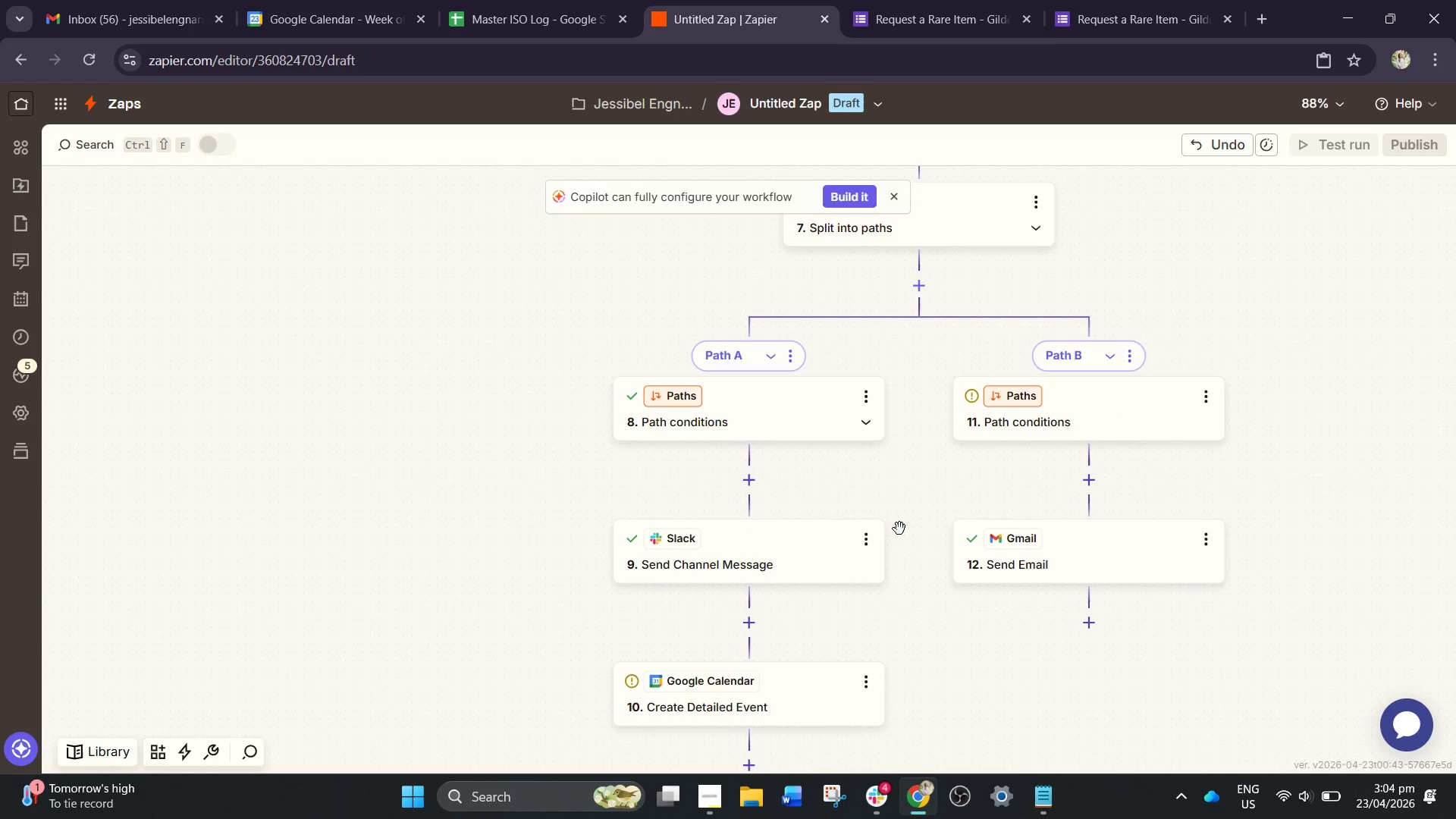 
left_click([1078, 554])
 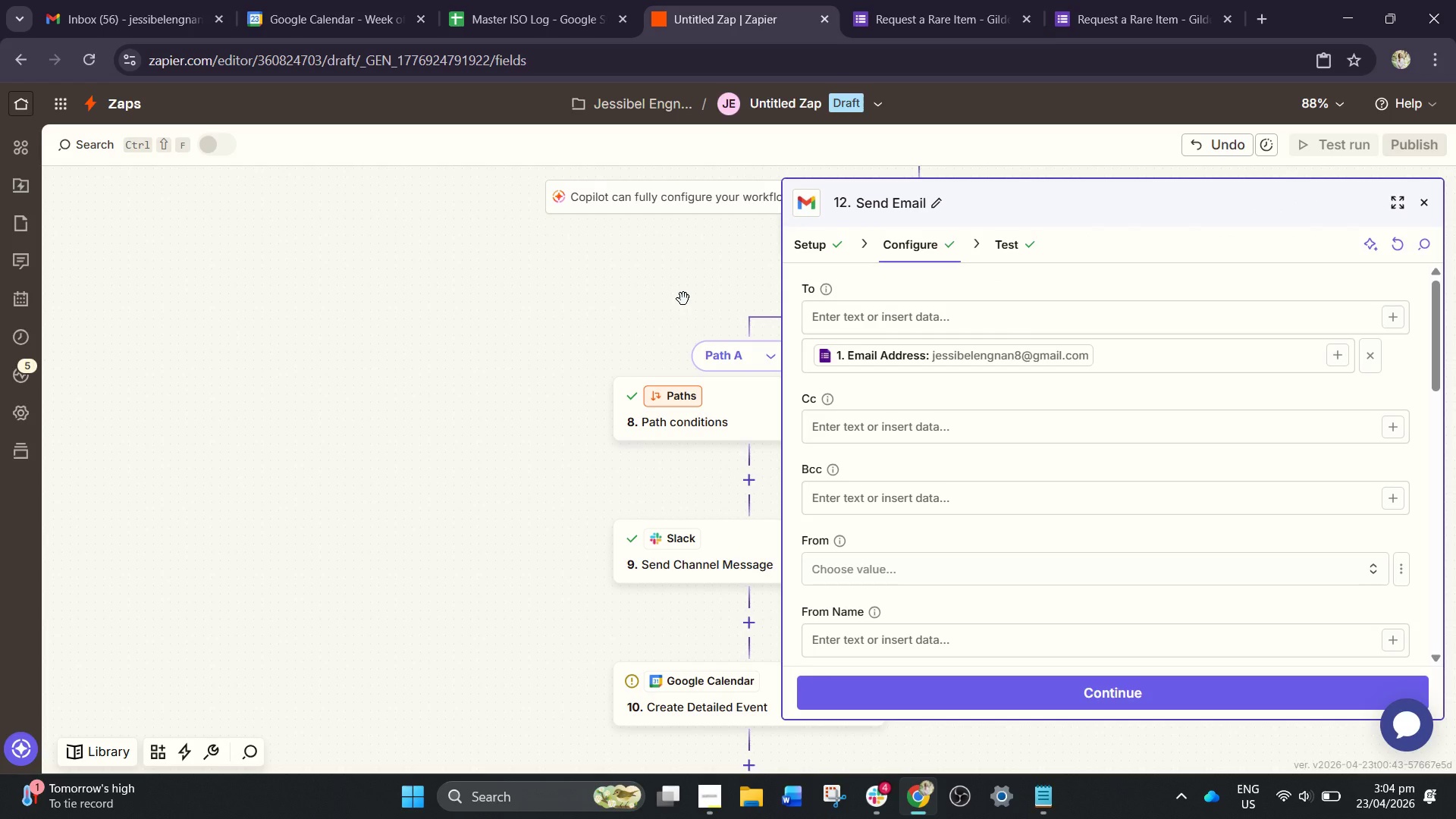 
left_click([683, 299])
 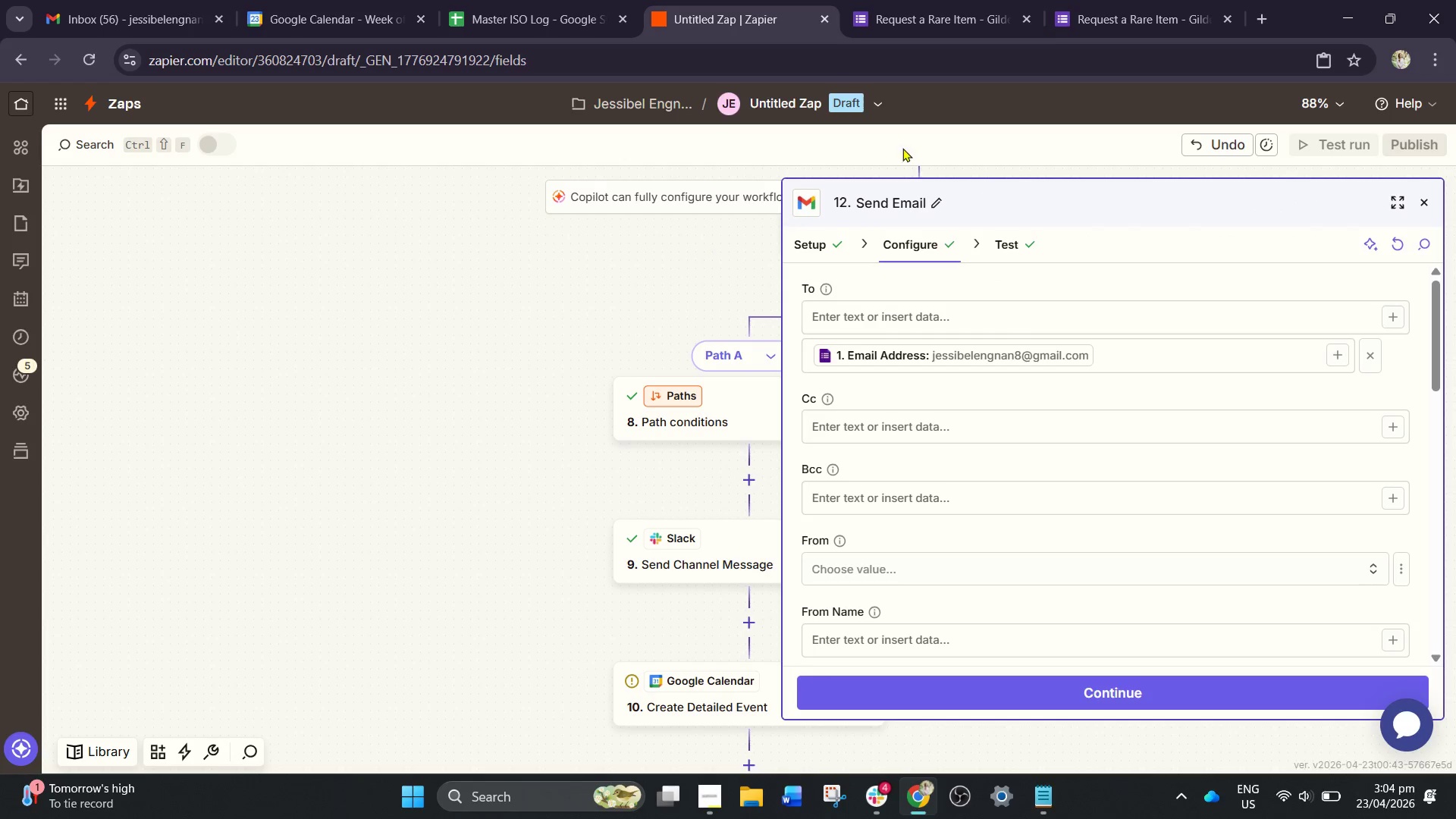 
left_click([592, 264])
 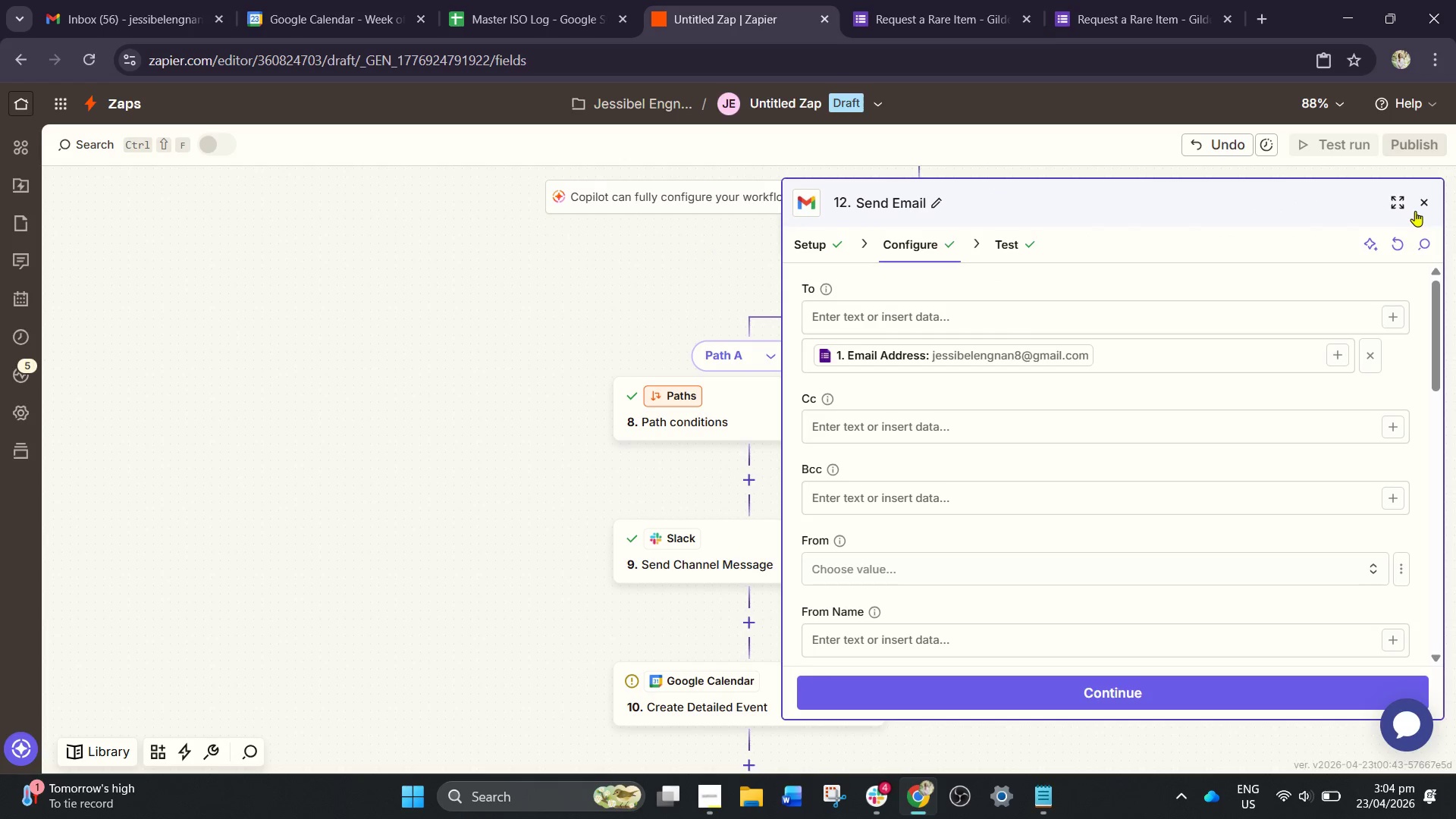 
left_click([1425, 201])
 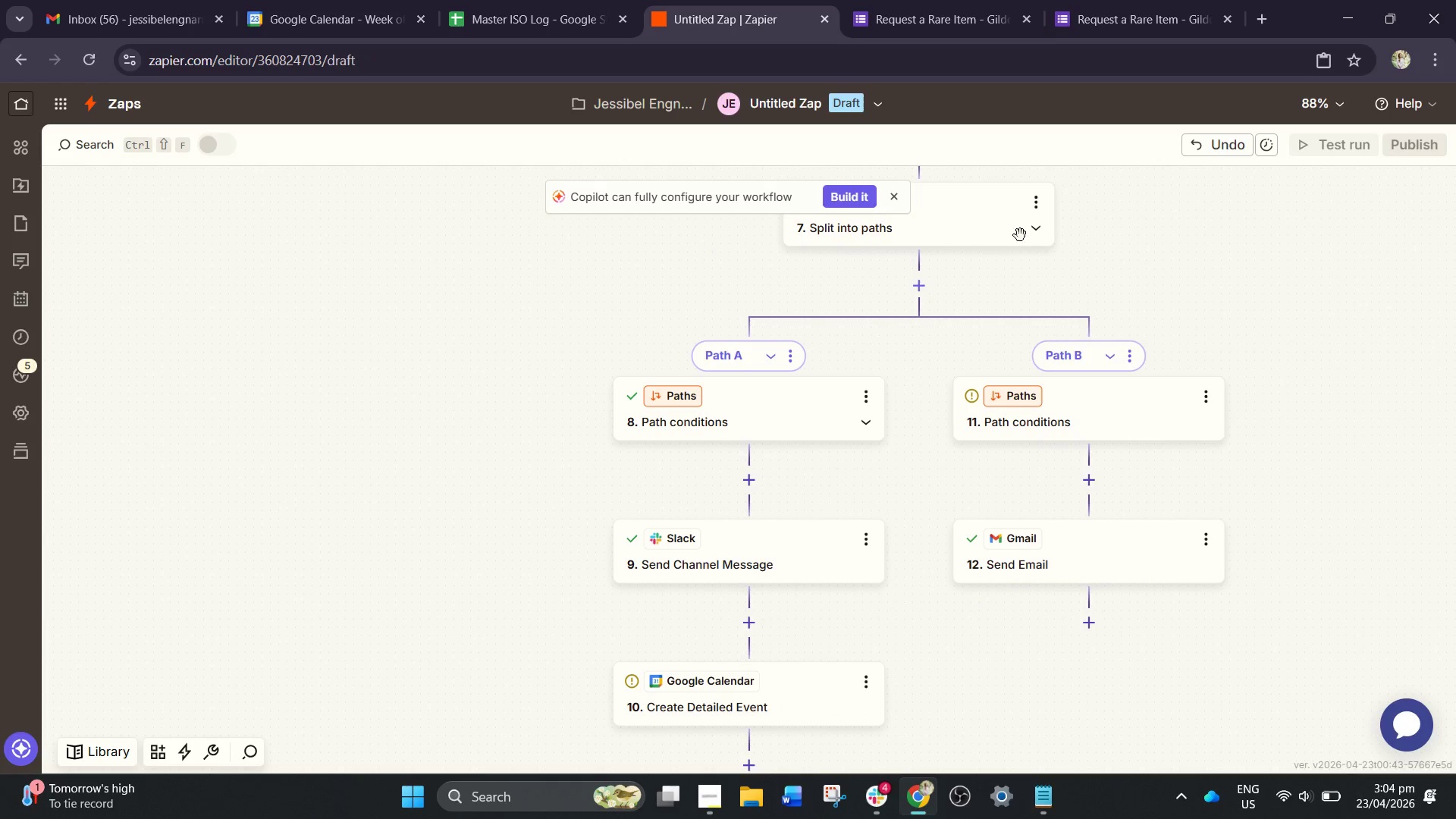 
left_click([1126, 0])
 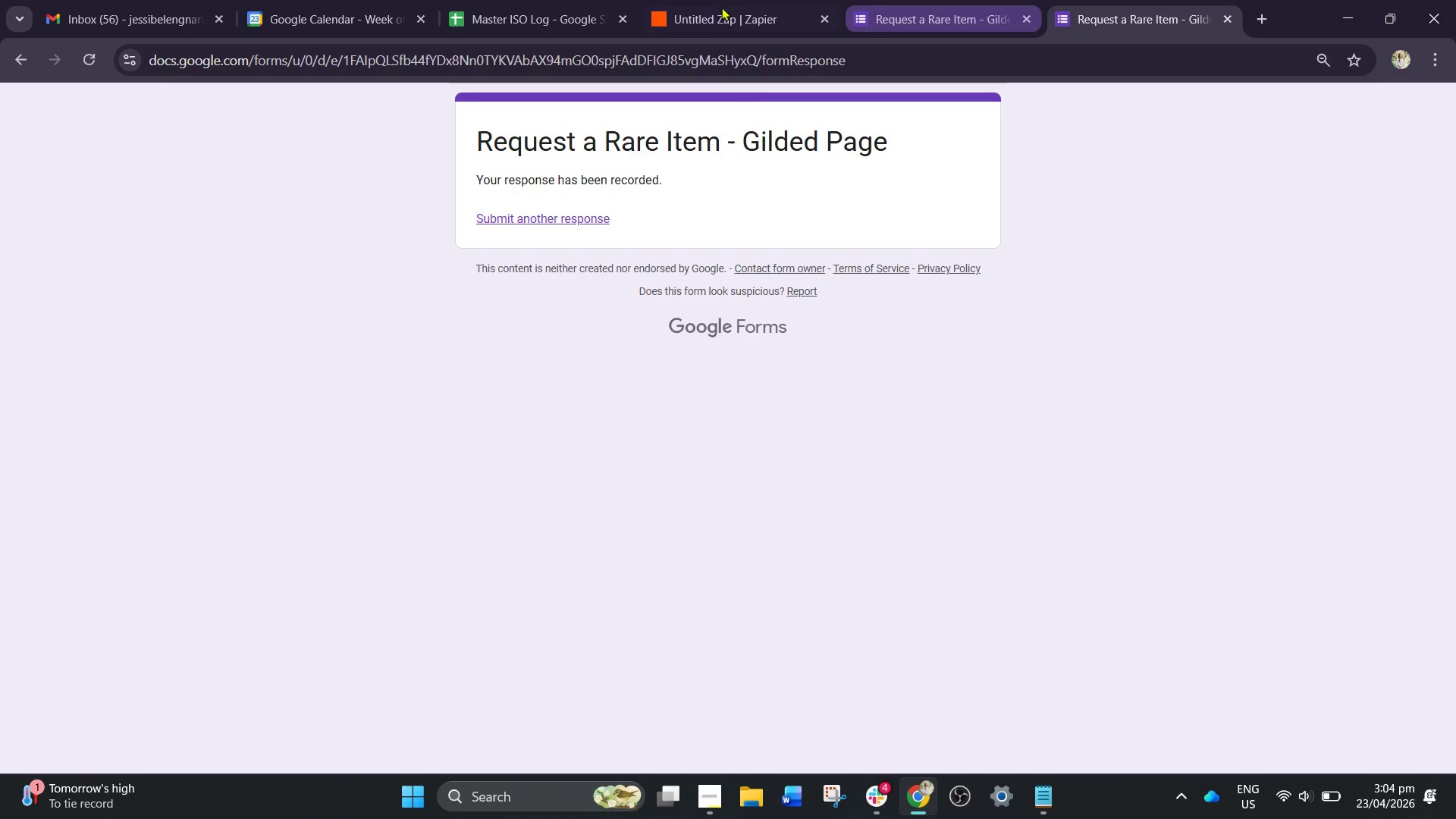 
left_click([711, 0])
 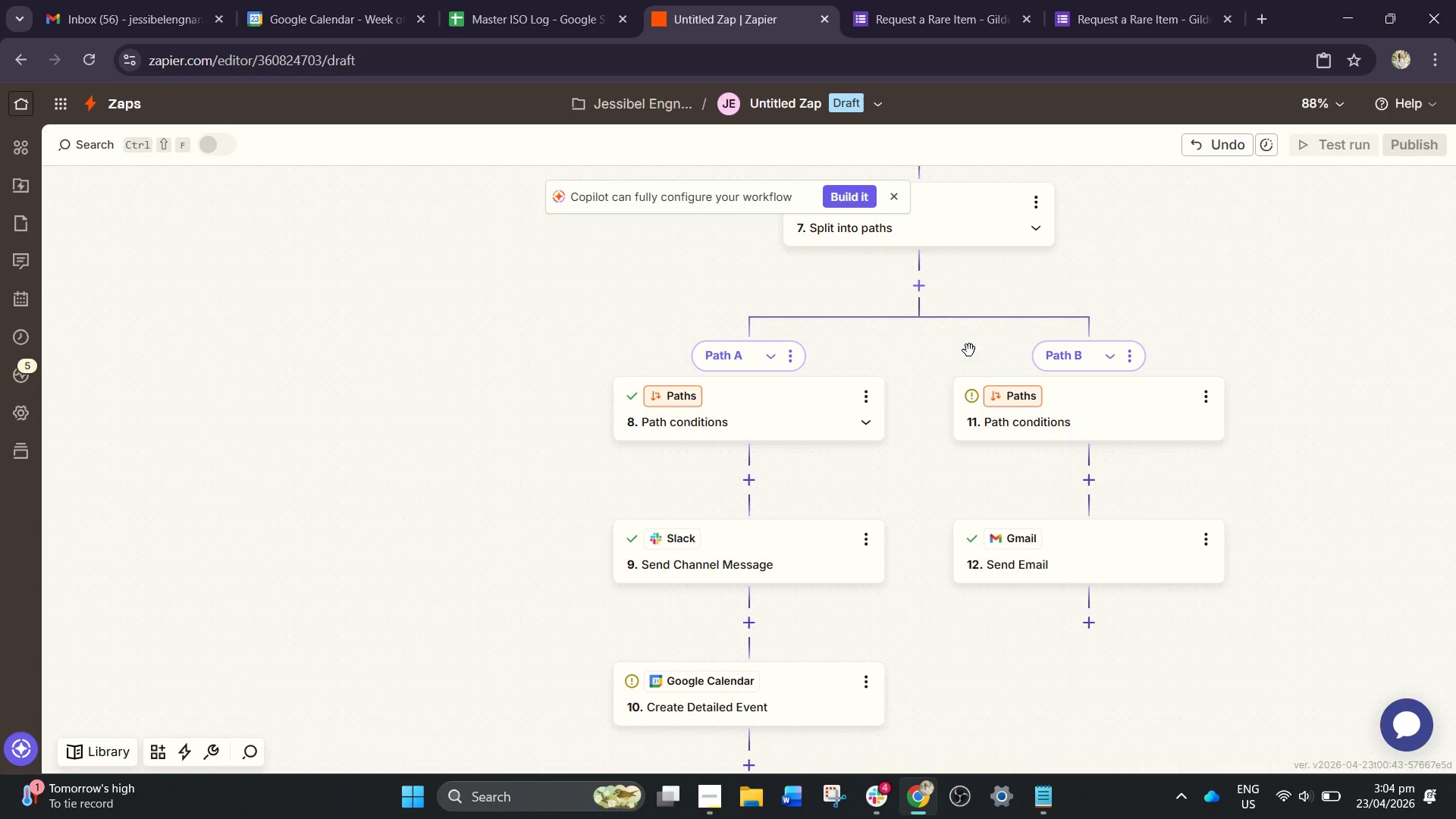 
scroll: coordinate [969, 350], scroll_direction: up, amount: 16.0
 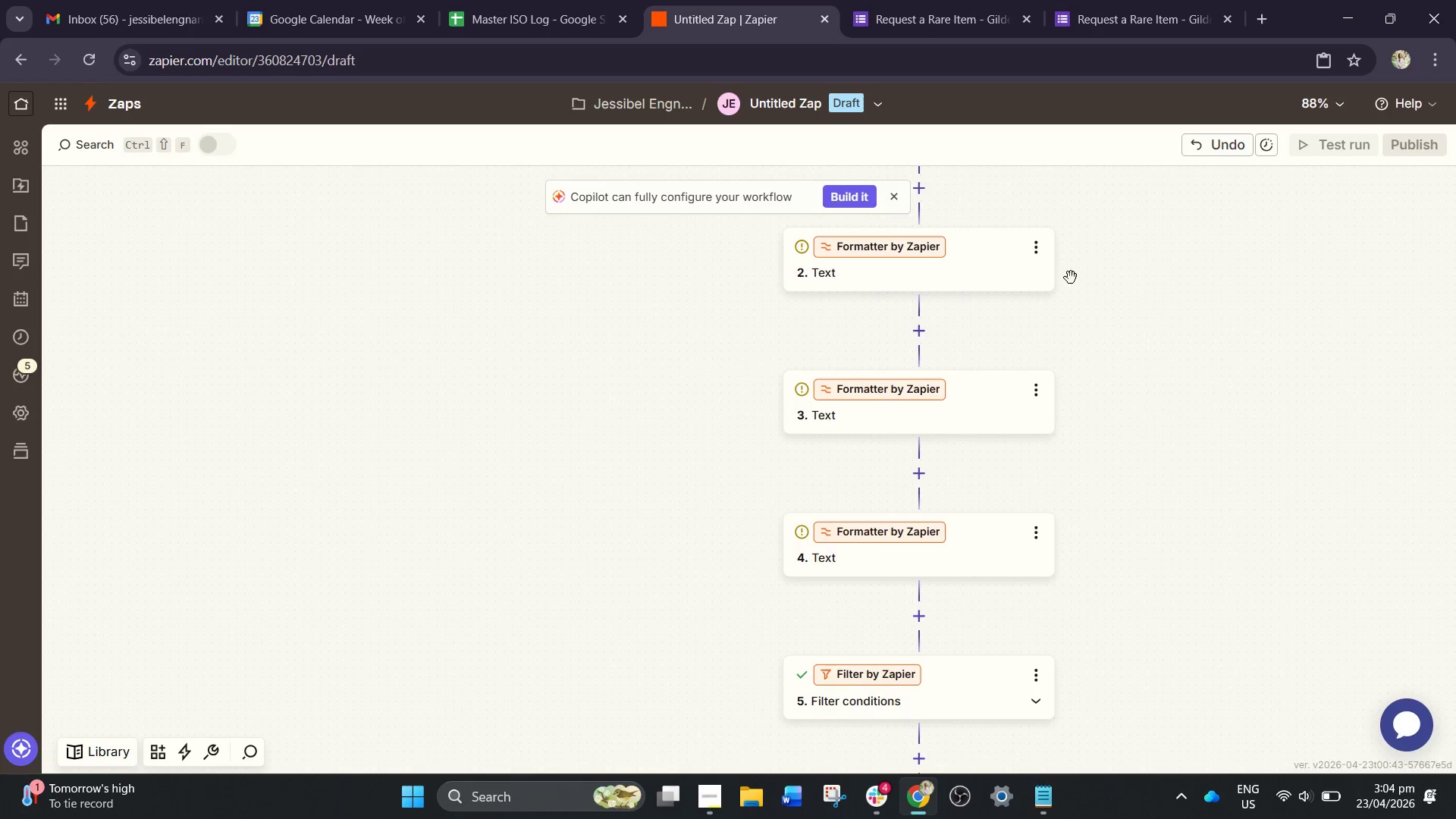 
scroll: coordinate [1097, 347], scroll_direction: down, amount: 15.0
 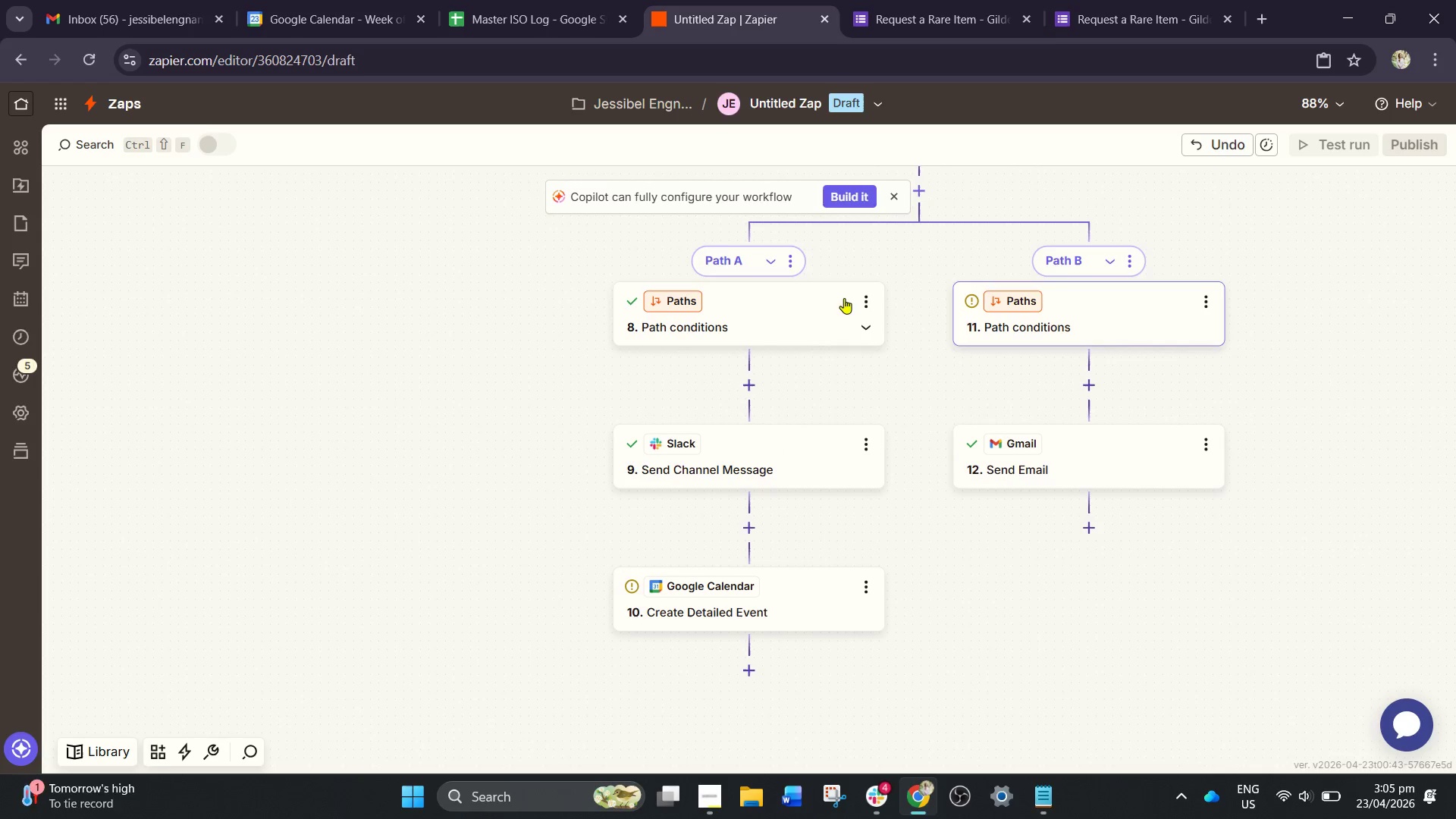 
scroll: coordinate [854, 417], scroll_direction: up, amount: 11.0
 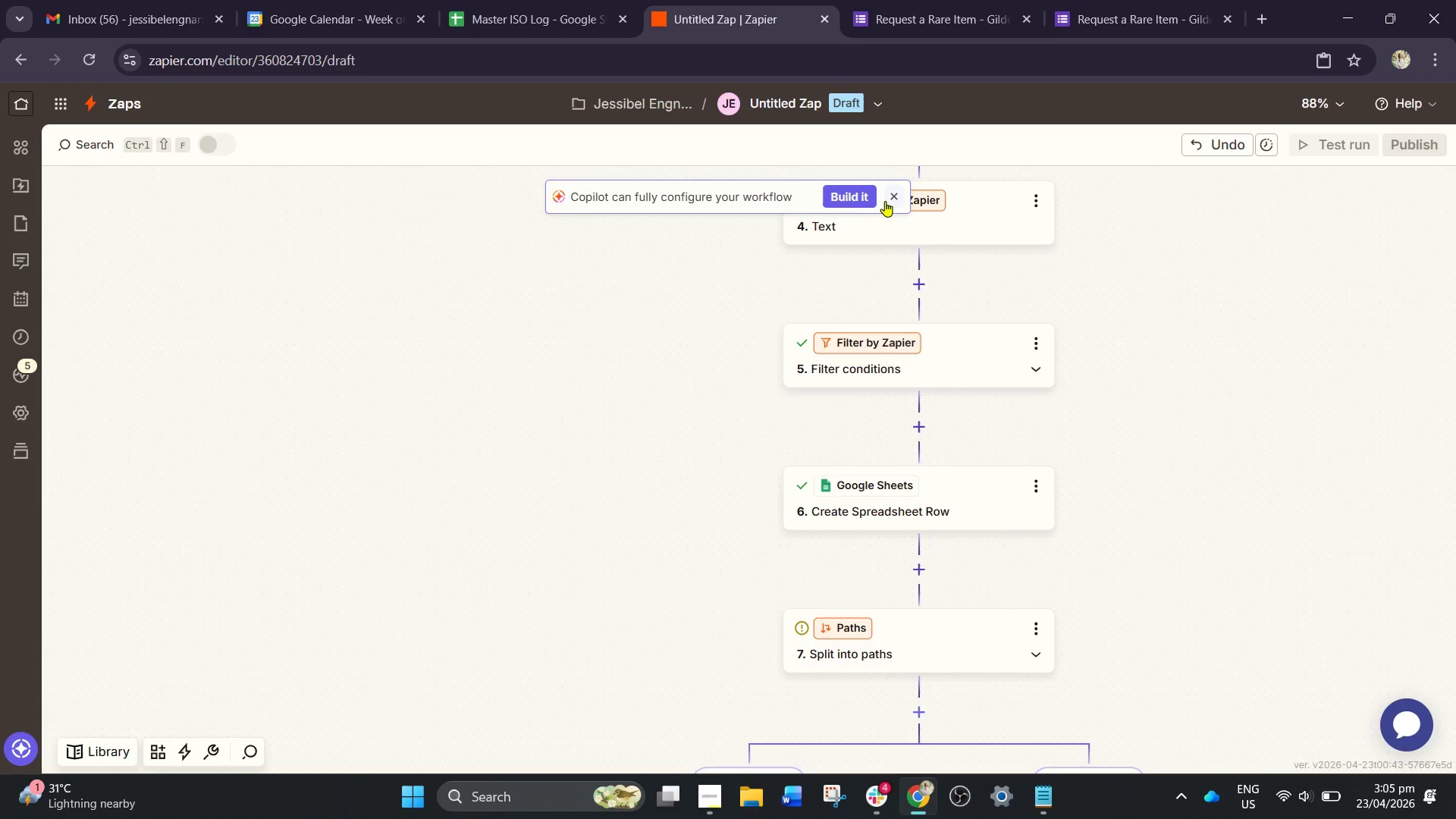 
left_click([900, 204])
 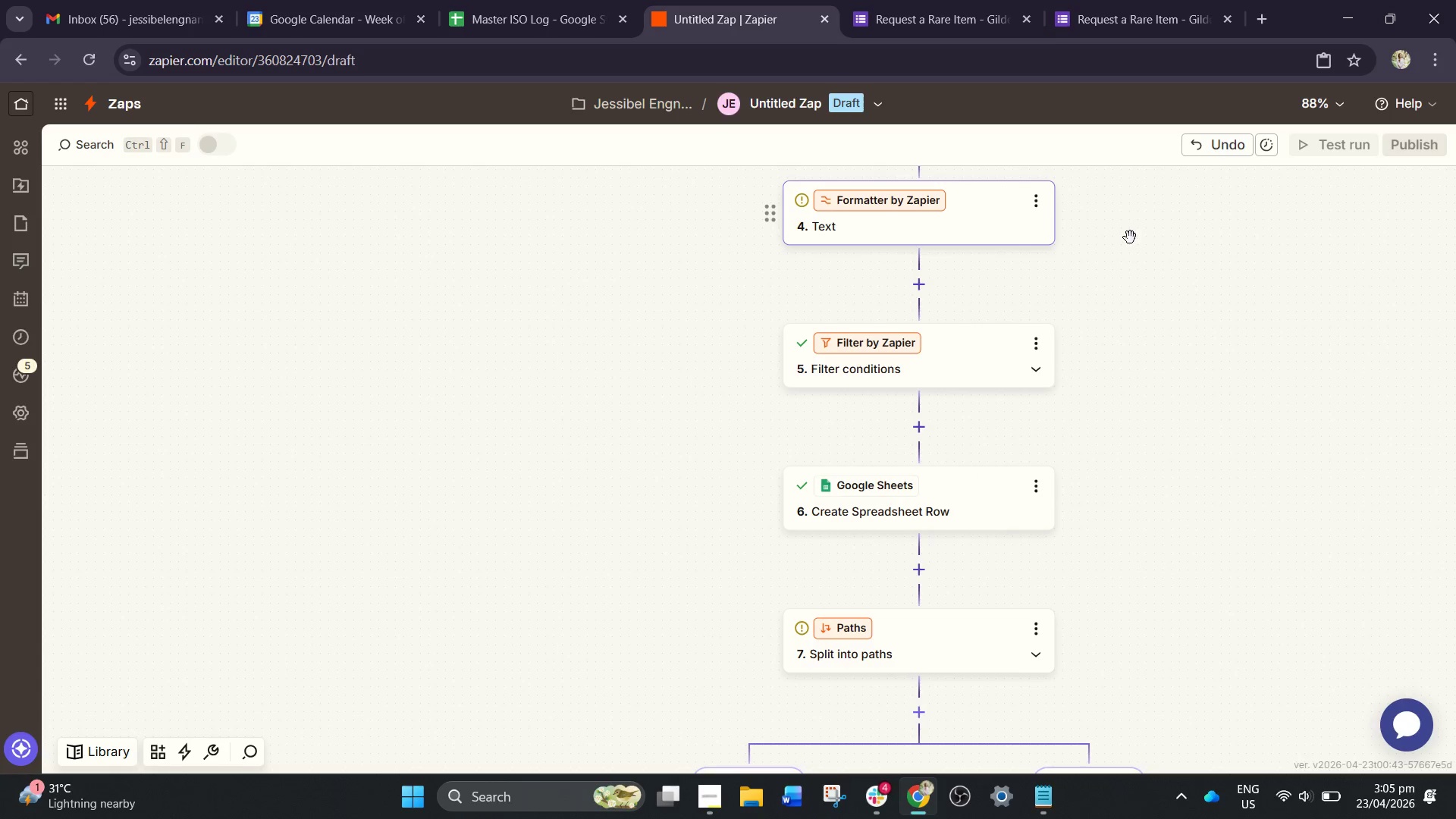 
left_click_drag(start_coordinate=[830, 370], to_coordinate=[538, 89])
 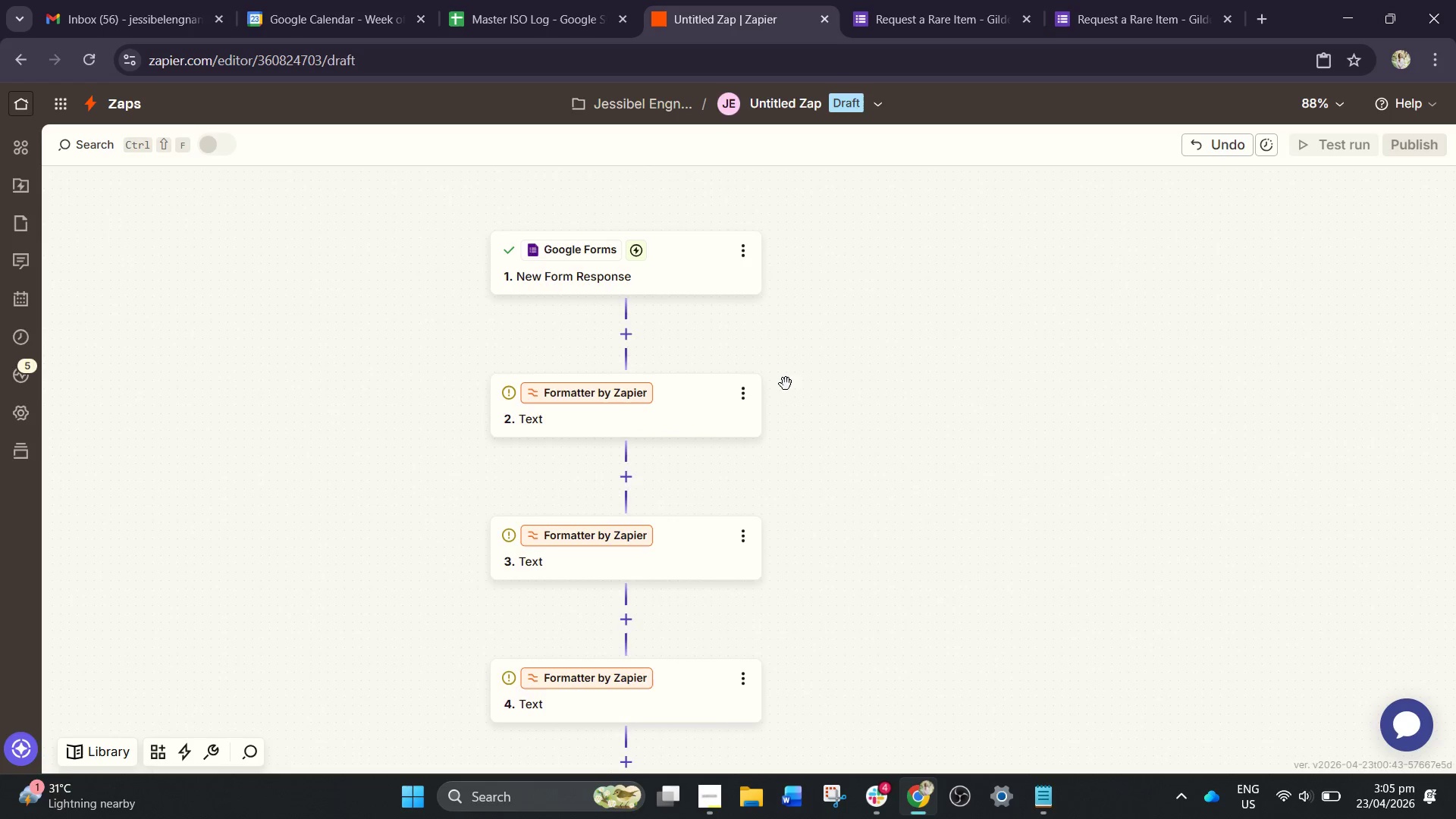 
scroll: coordinate [991, 331], scroll_direction: up, amount: 16.0
 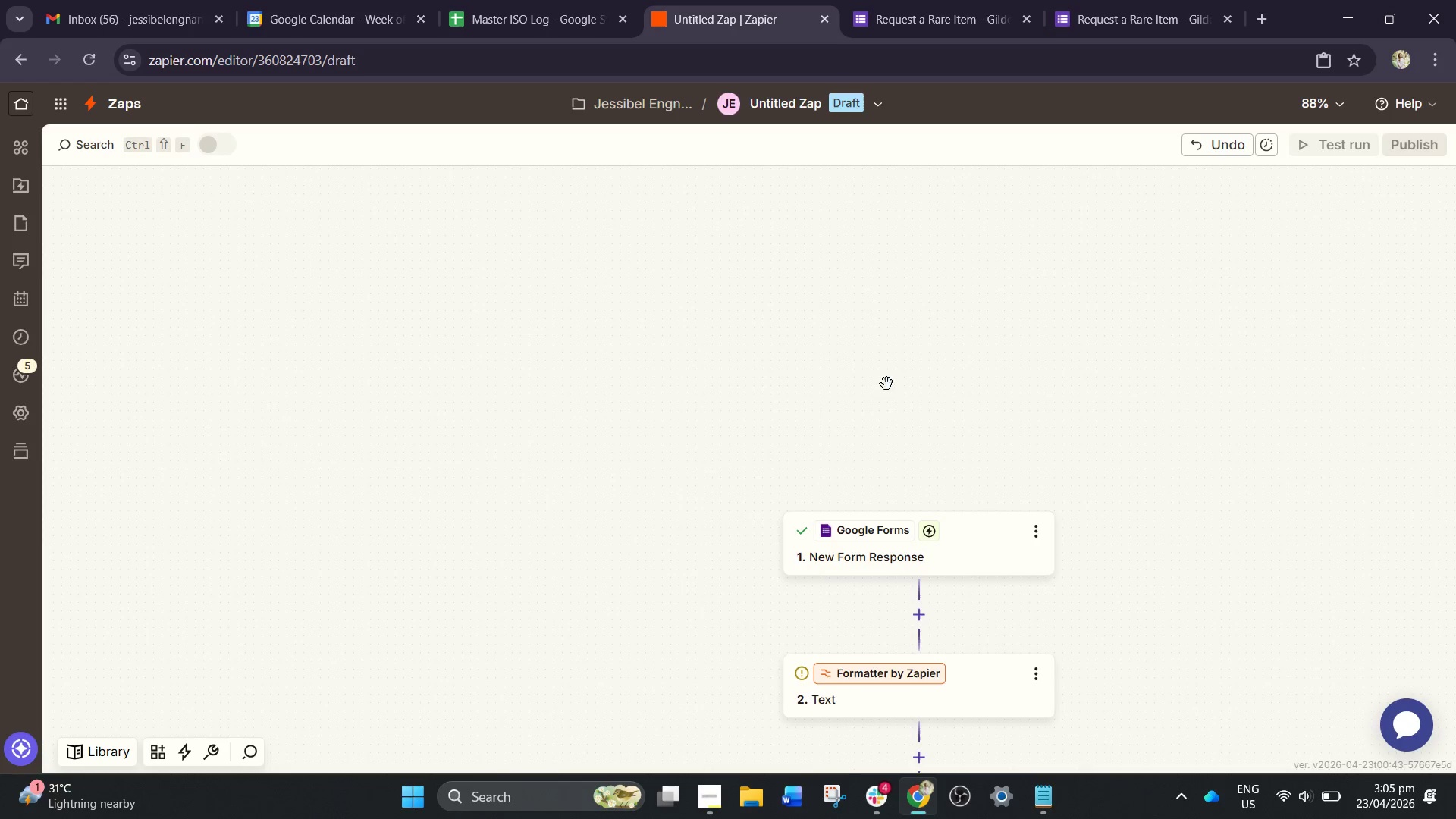 
left_click_drag(start_coordinate=[790, 384], to_coordinate=[799, 375])
 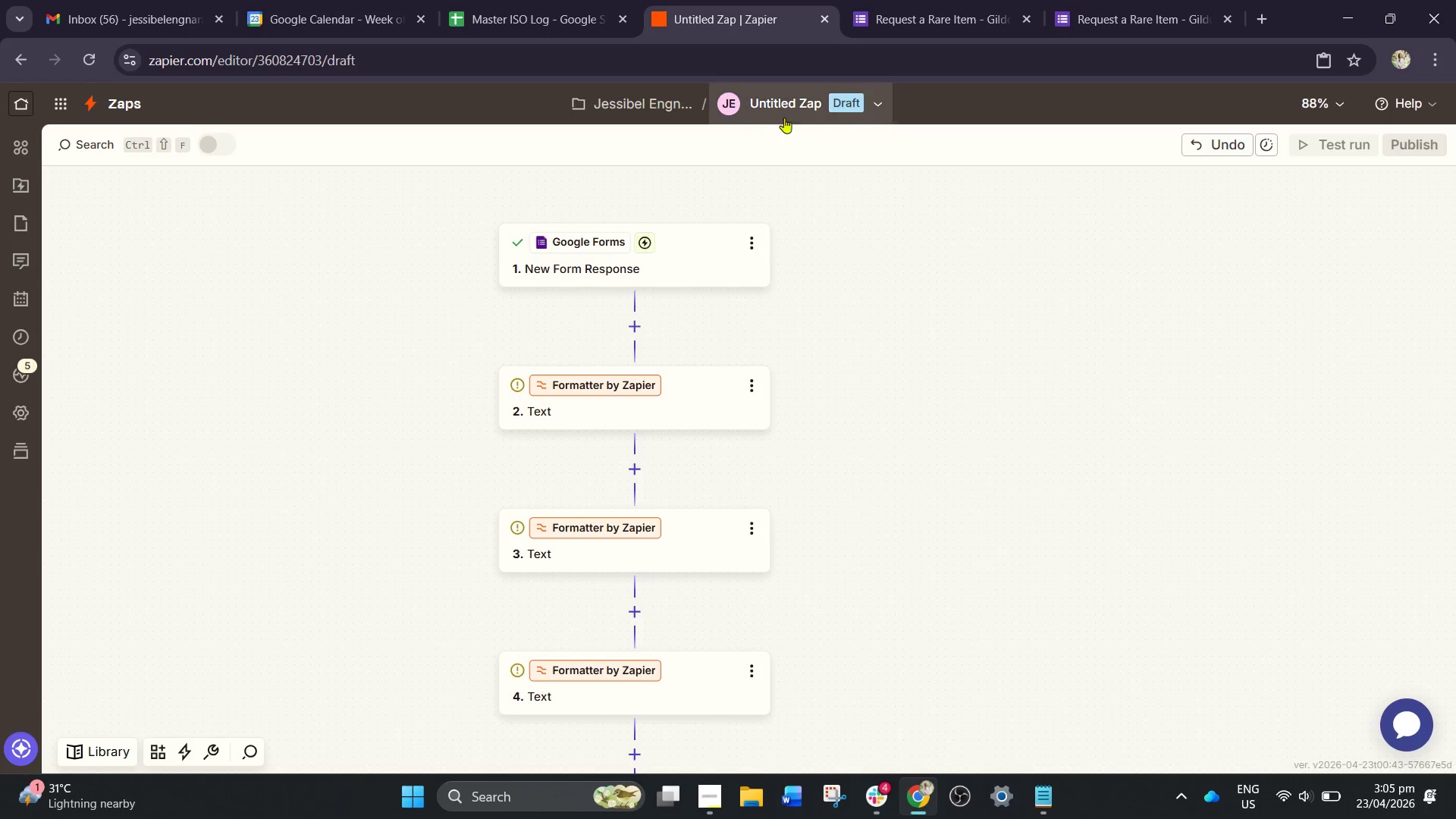 
left_click([789, 113])
 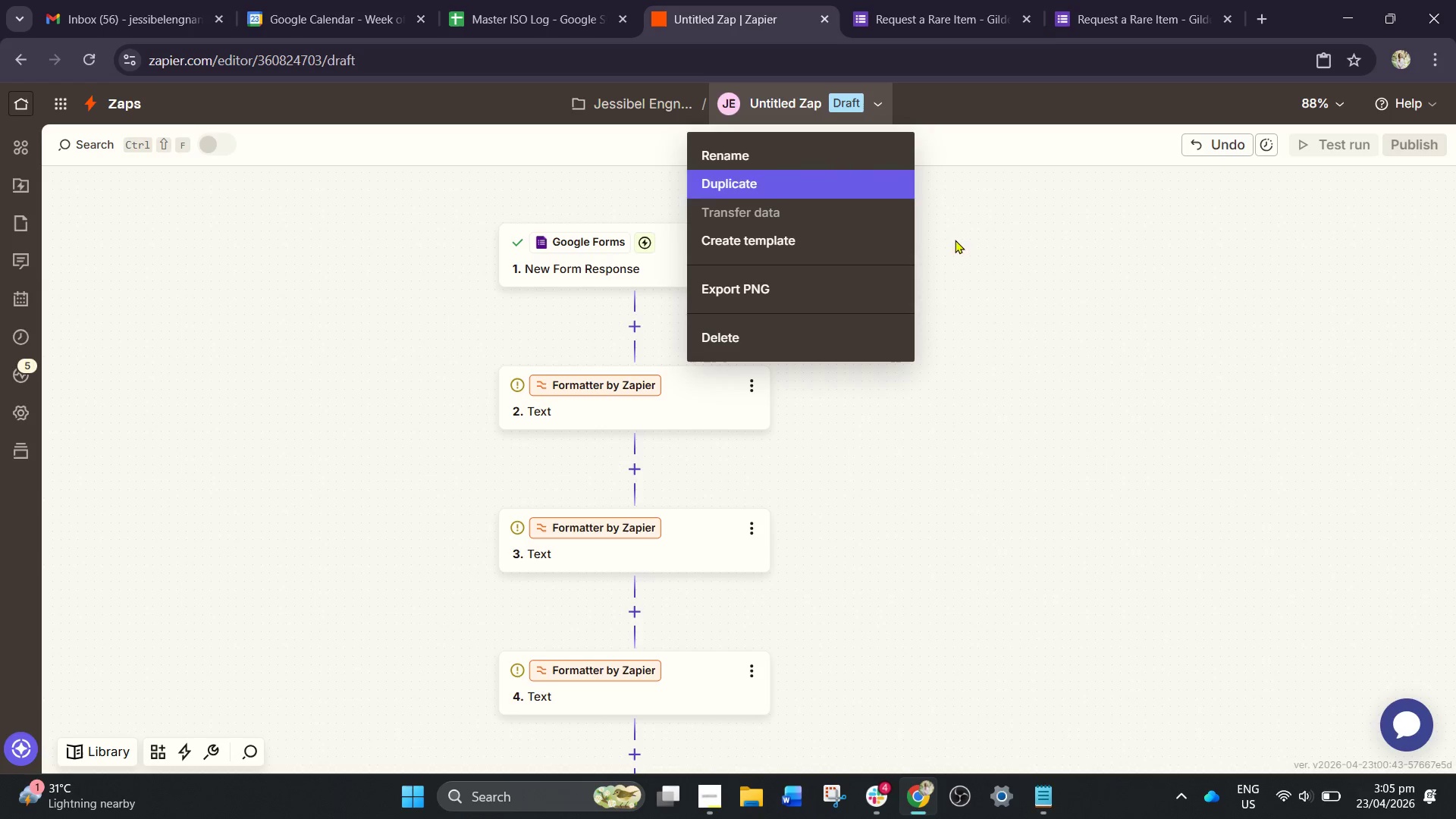 
left_click([1039, 322])
 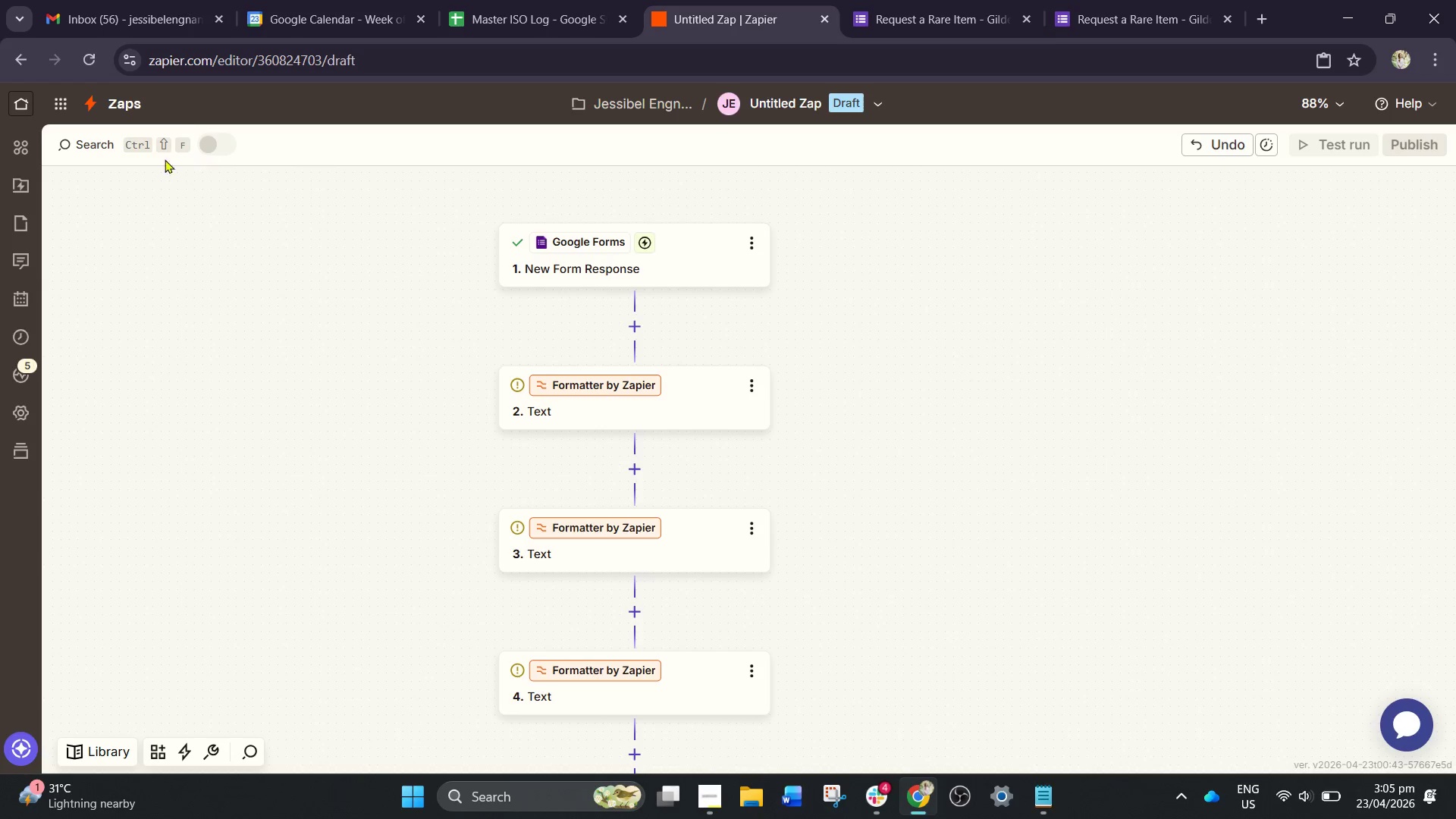 
left_click([94, 154])
 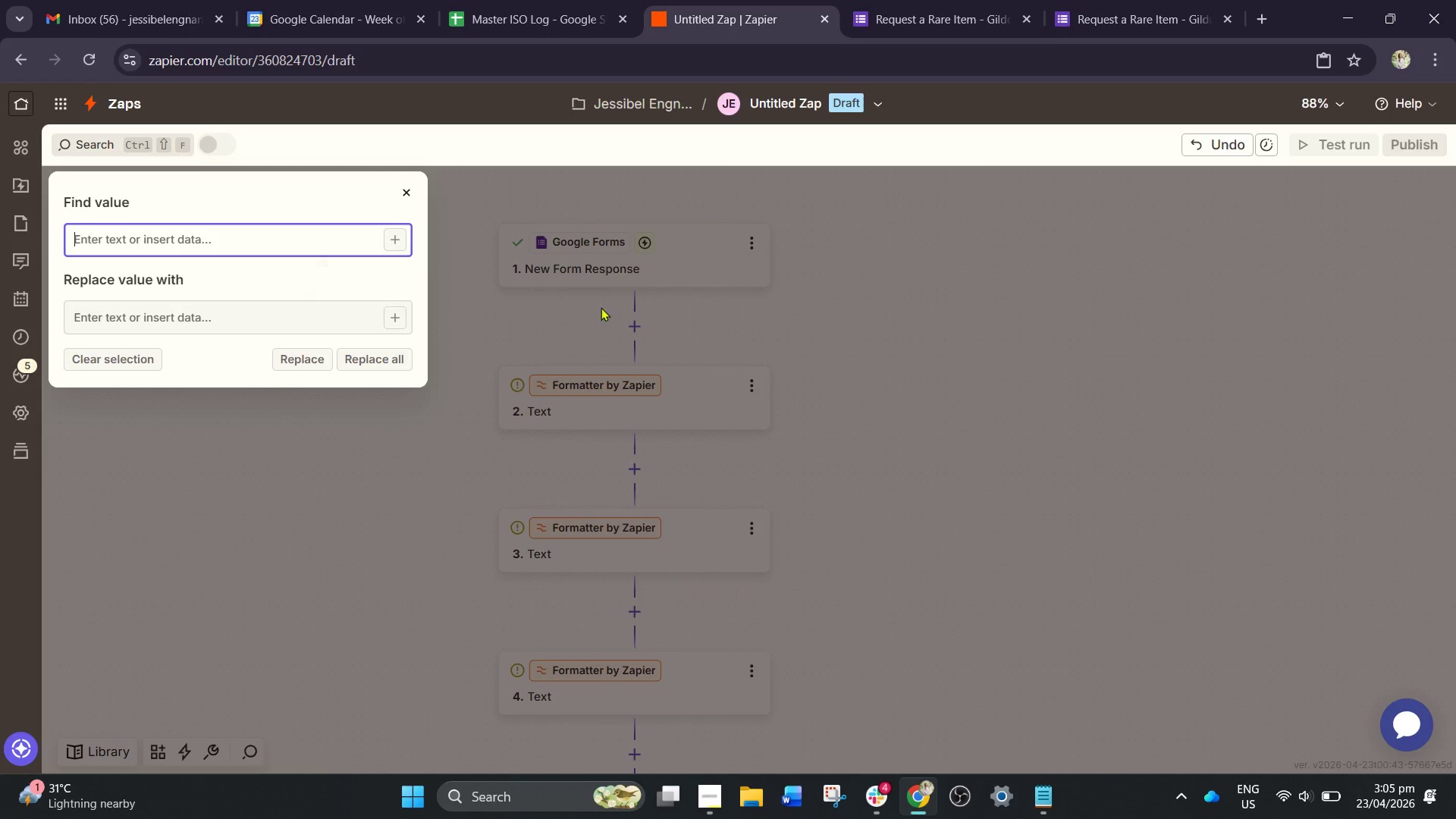 
left_click([982, 394])
 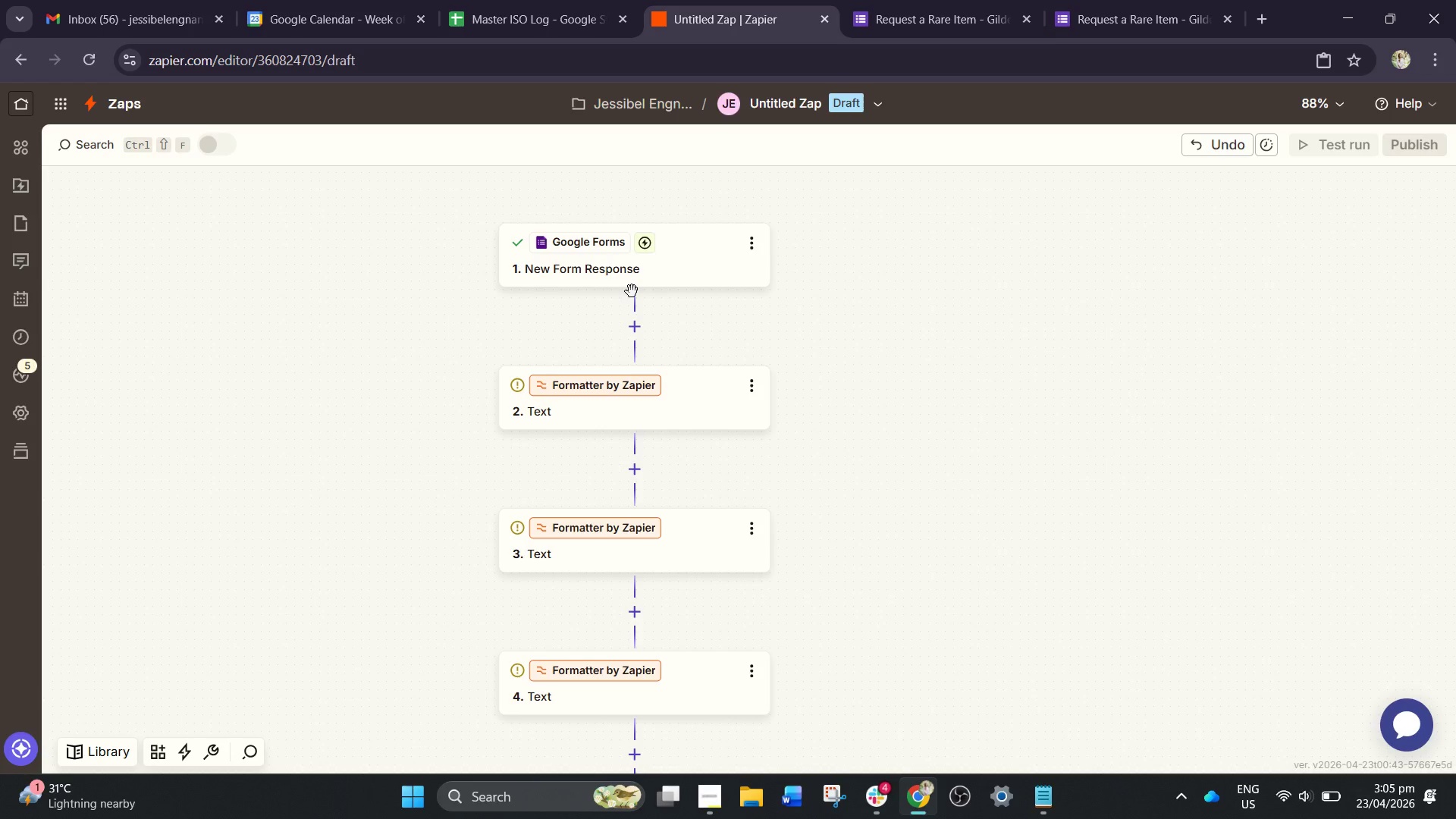 
wait(35.55)
 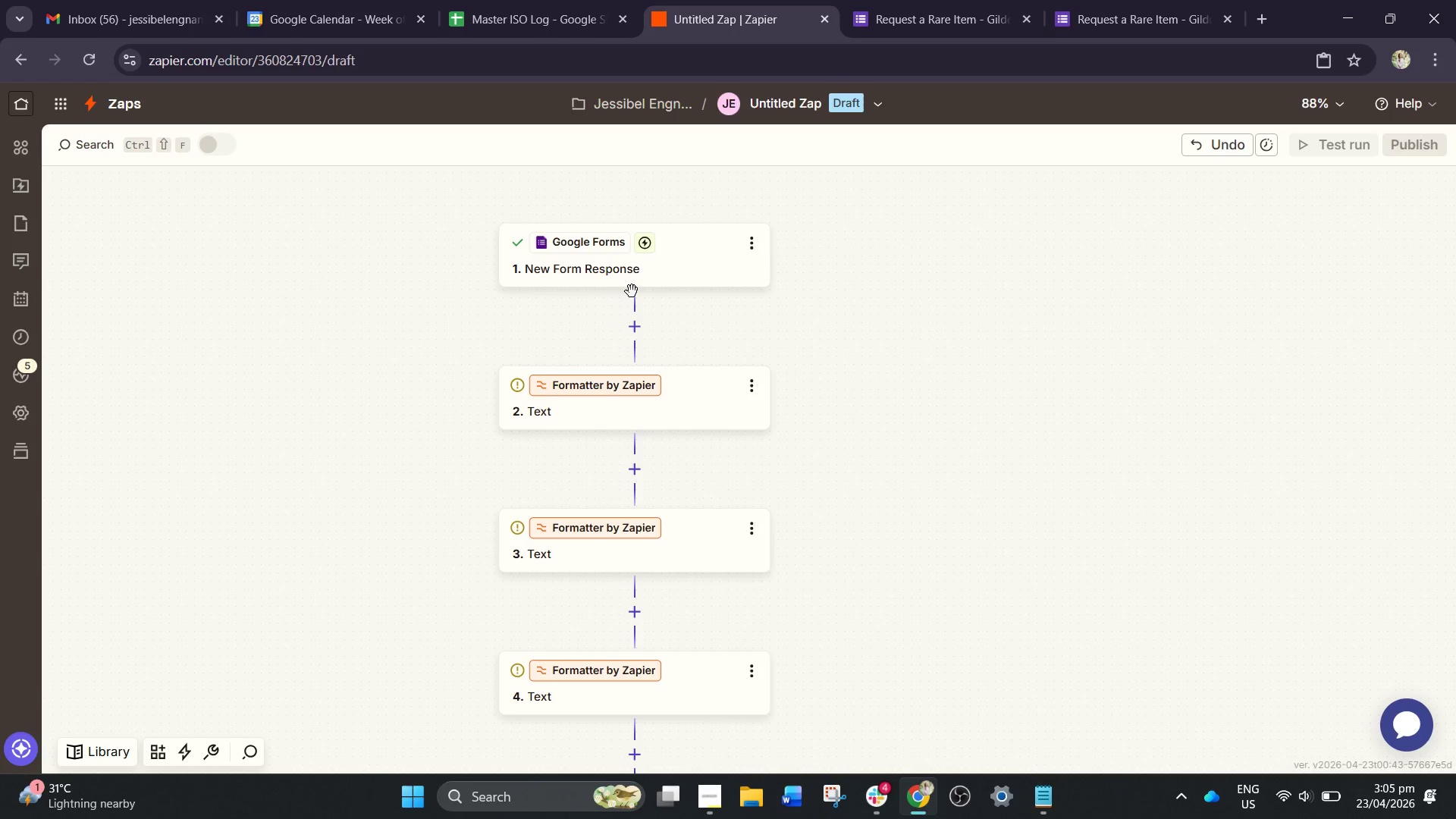 
left_click_drag(start_coordinate=[1359, 182], to_coordinate=[1358, 177])
 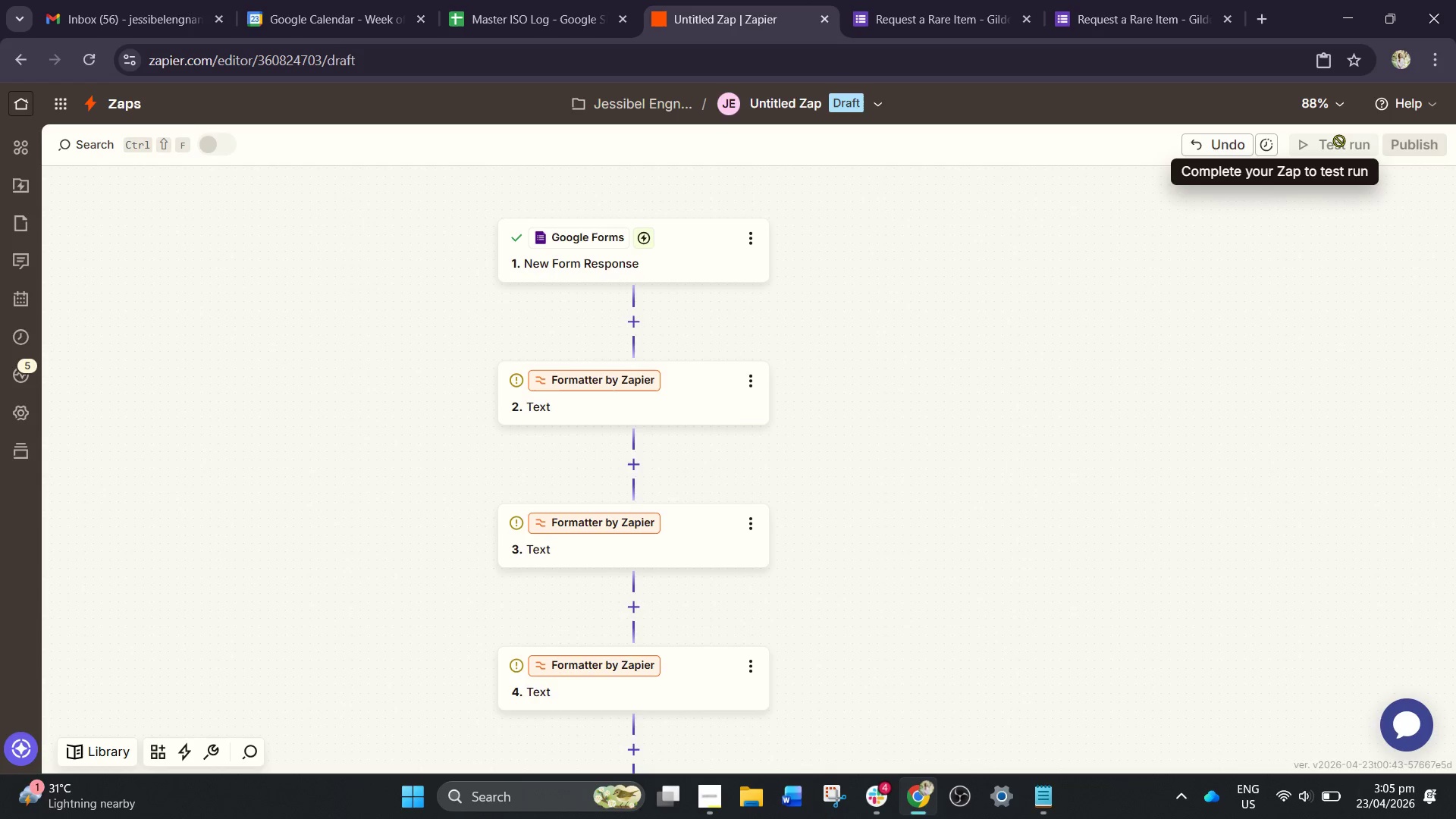 
double_click([1339, 140])
 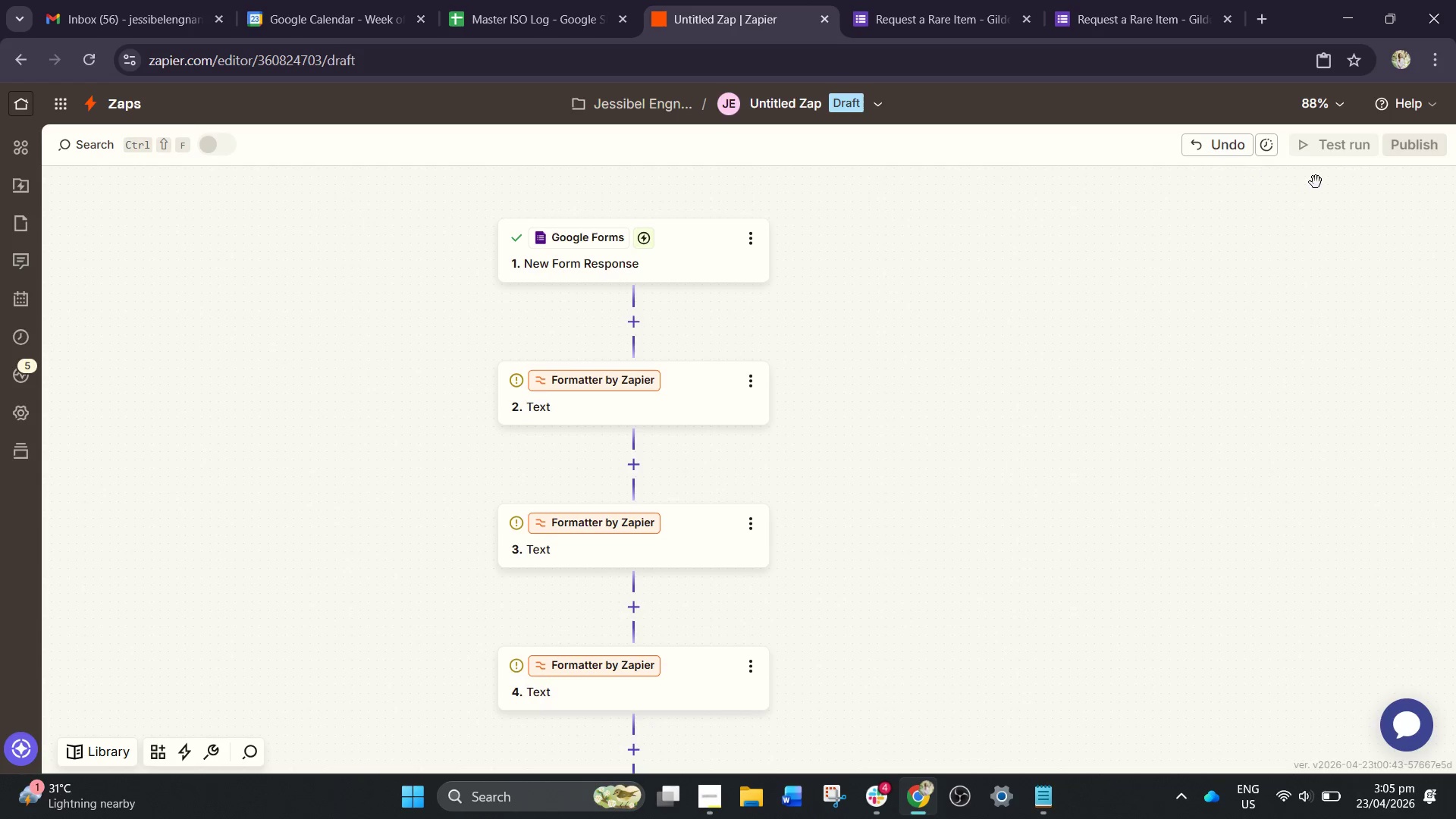 
scroll: coordinate [758, 419], scroll_direction: up, amount: 1.0
 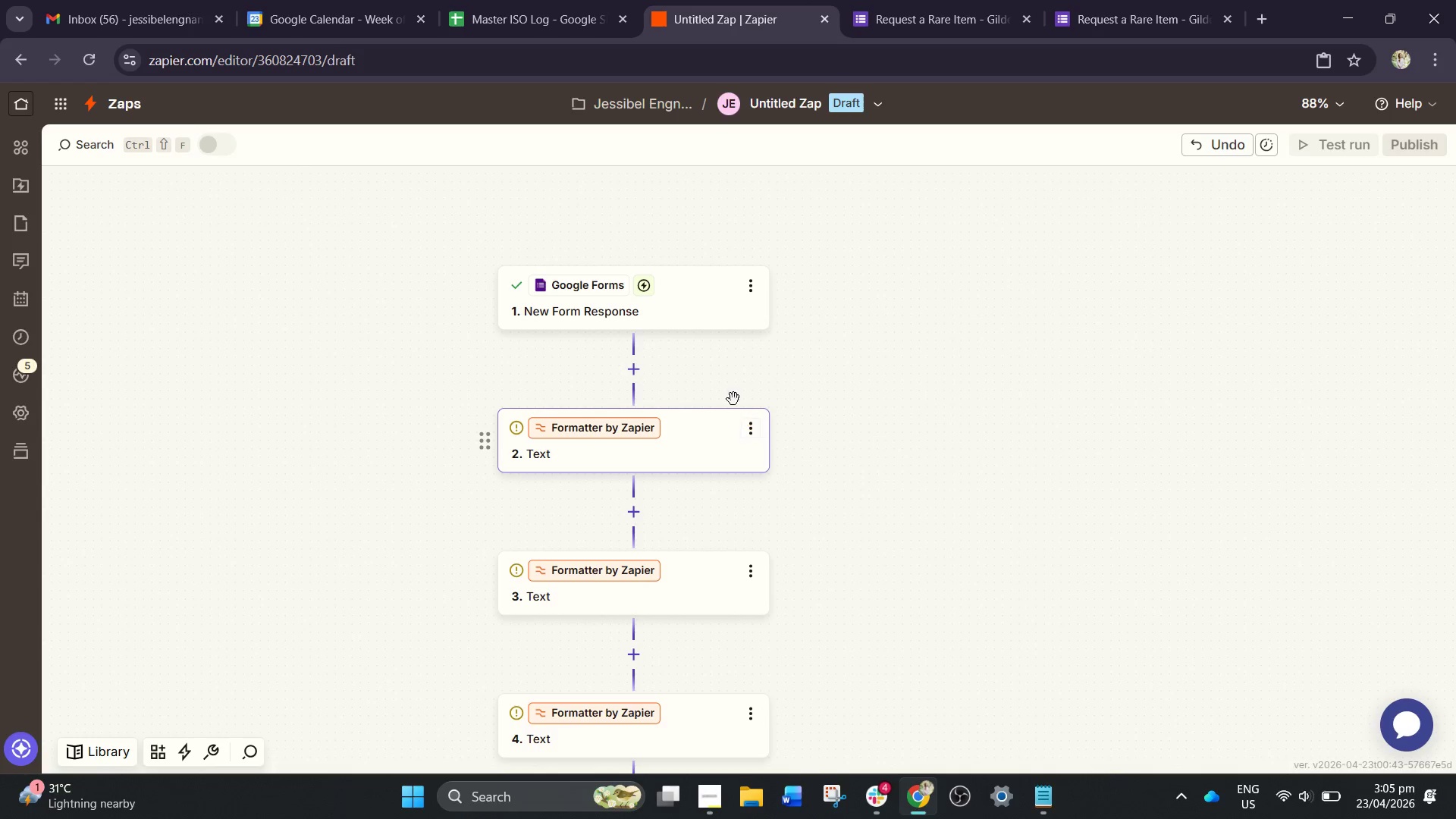 
scroll: coordinate [725, 417], scroll_direction: down, amount: 9.0
 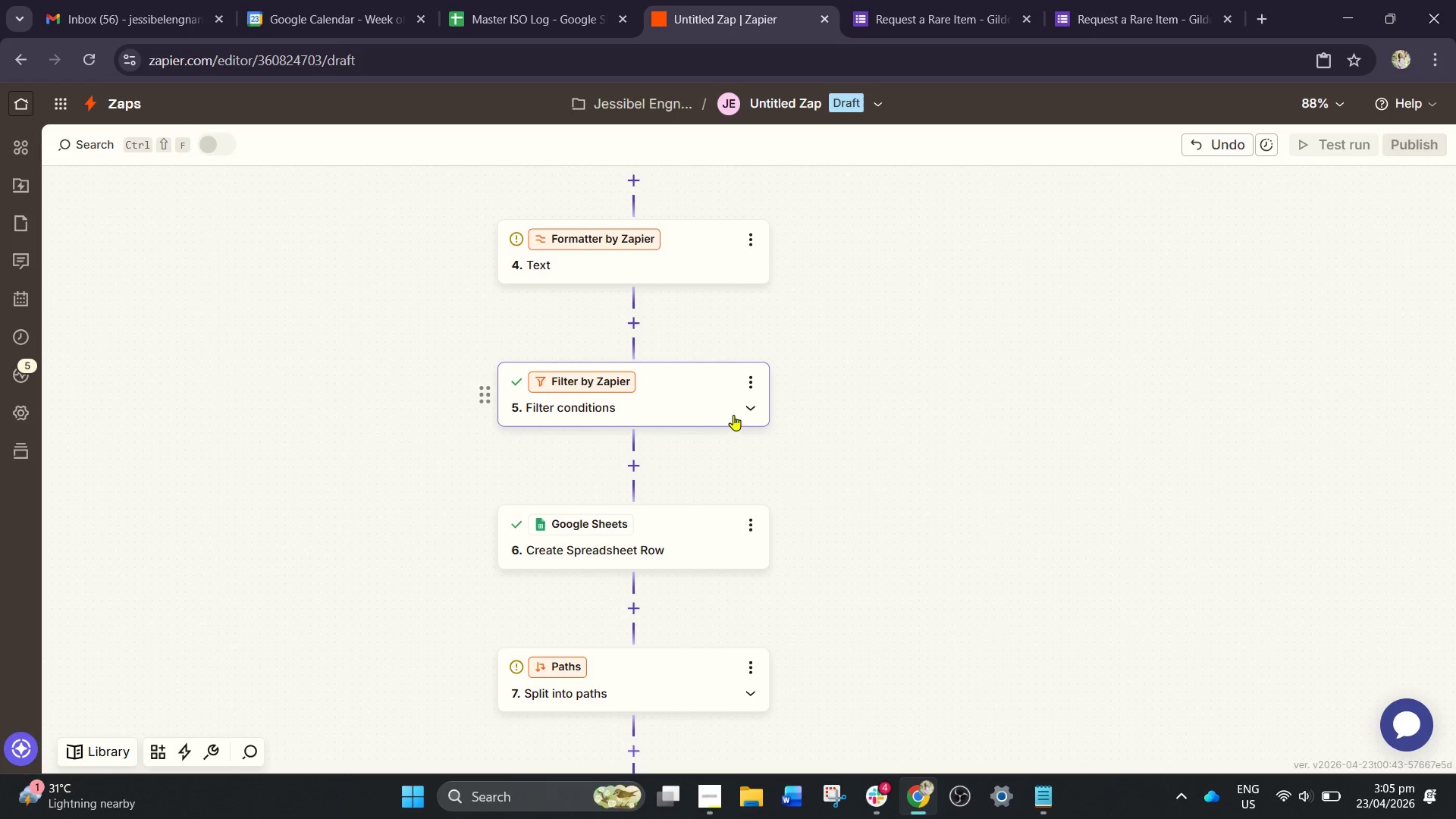 
scroll: coordinate [723, 359], scroll_direction: up, amount: 11.0
 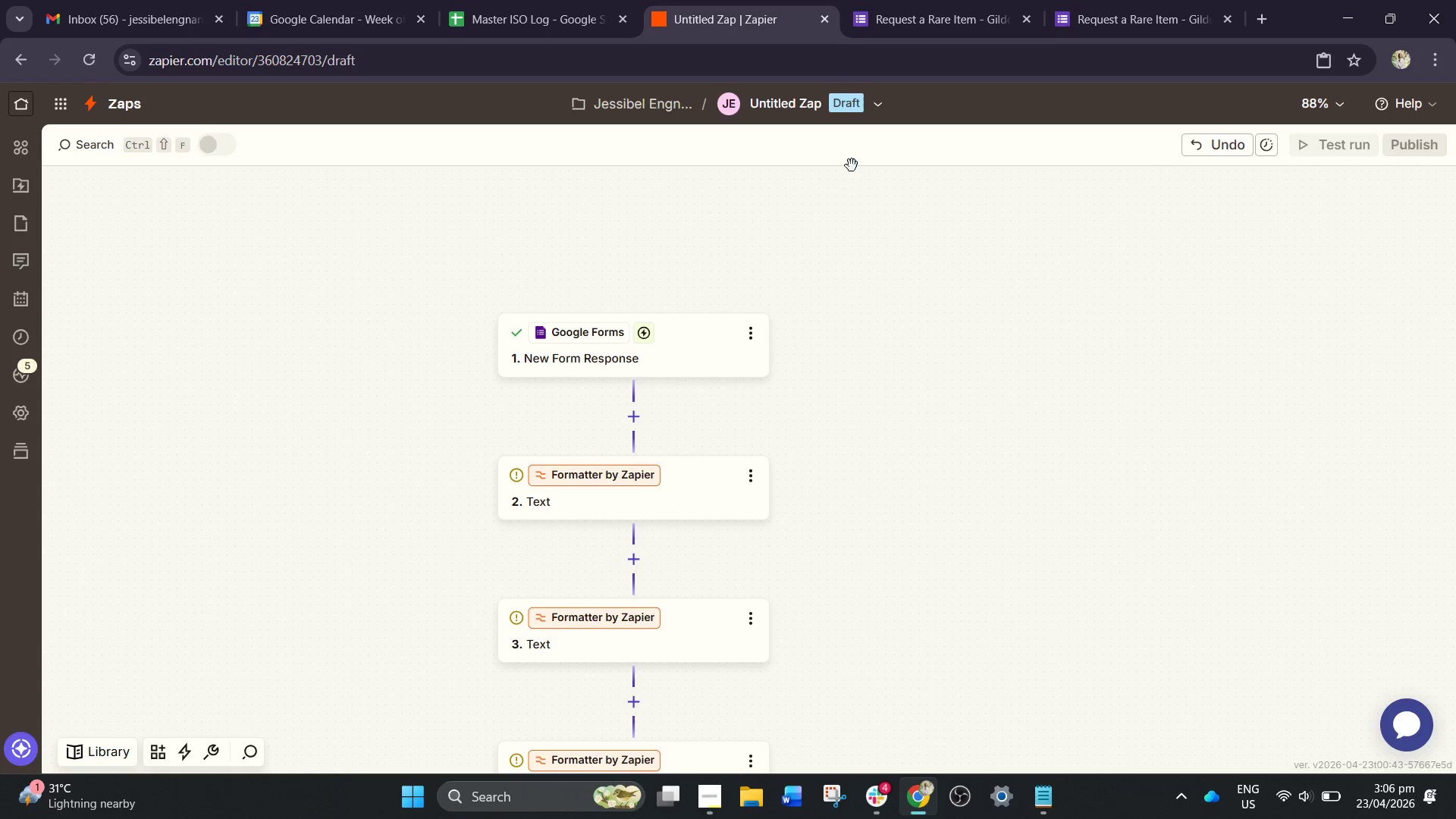 
left_click([948, 0])
 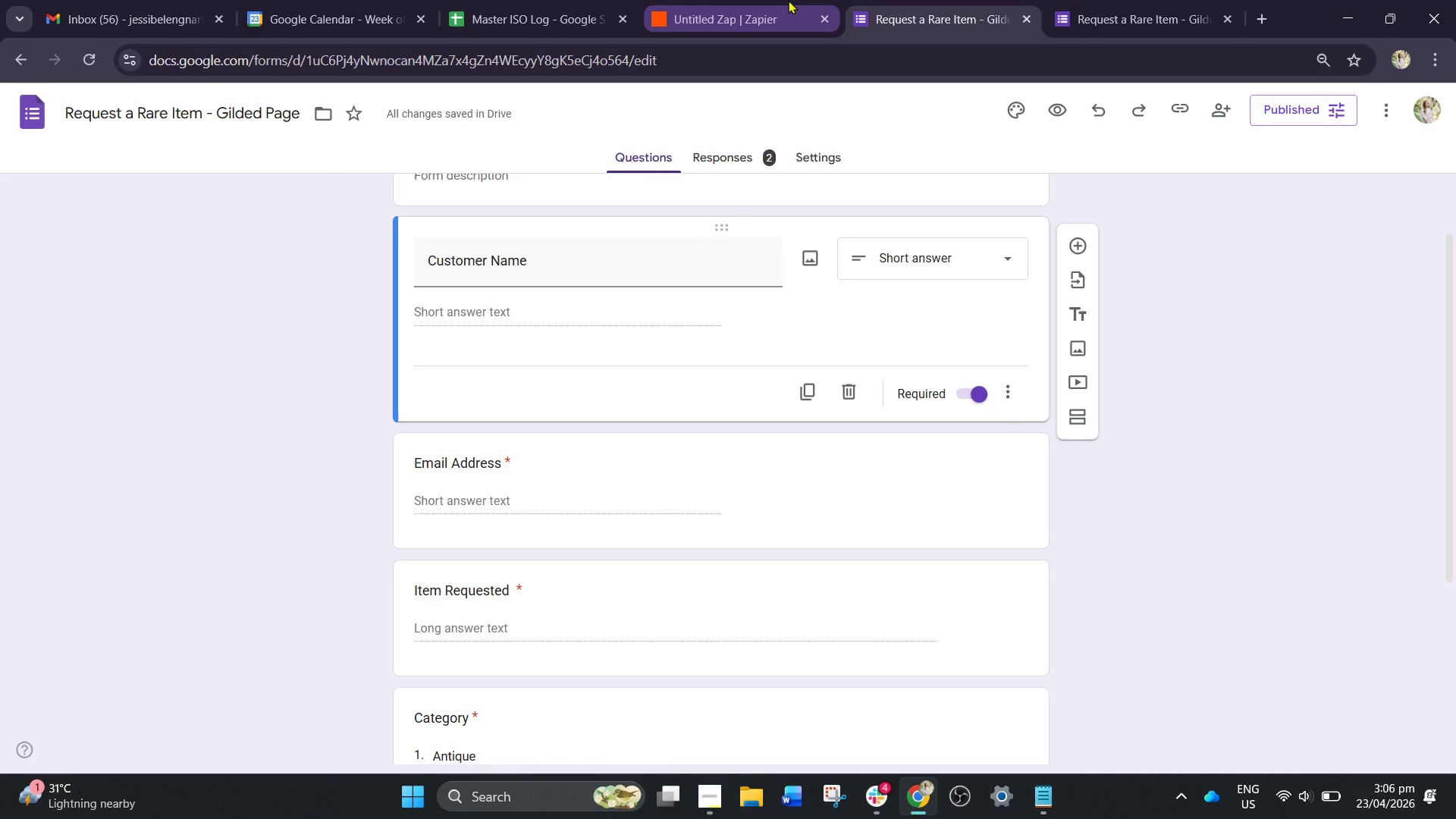 
left_click([788, 0])
 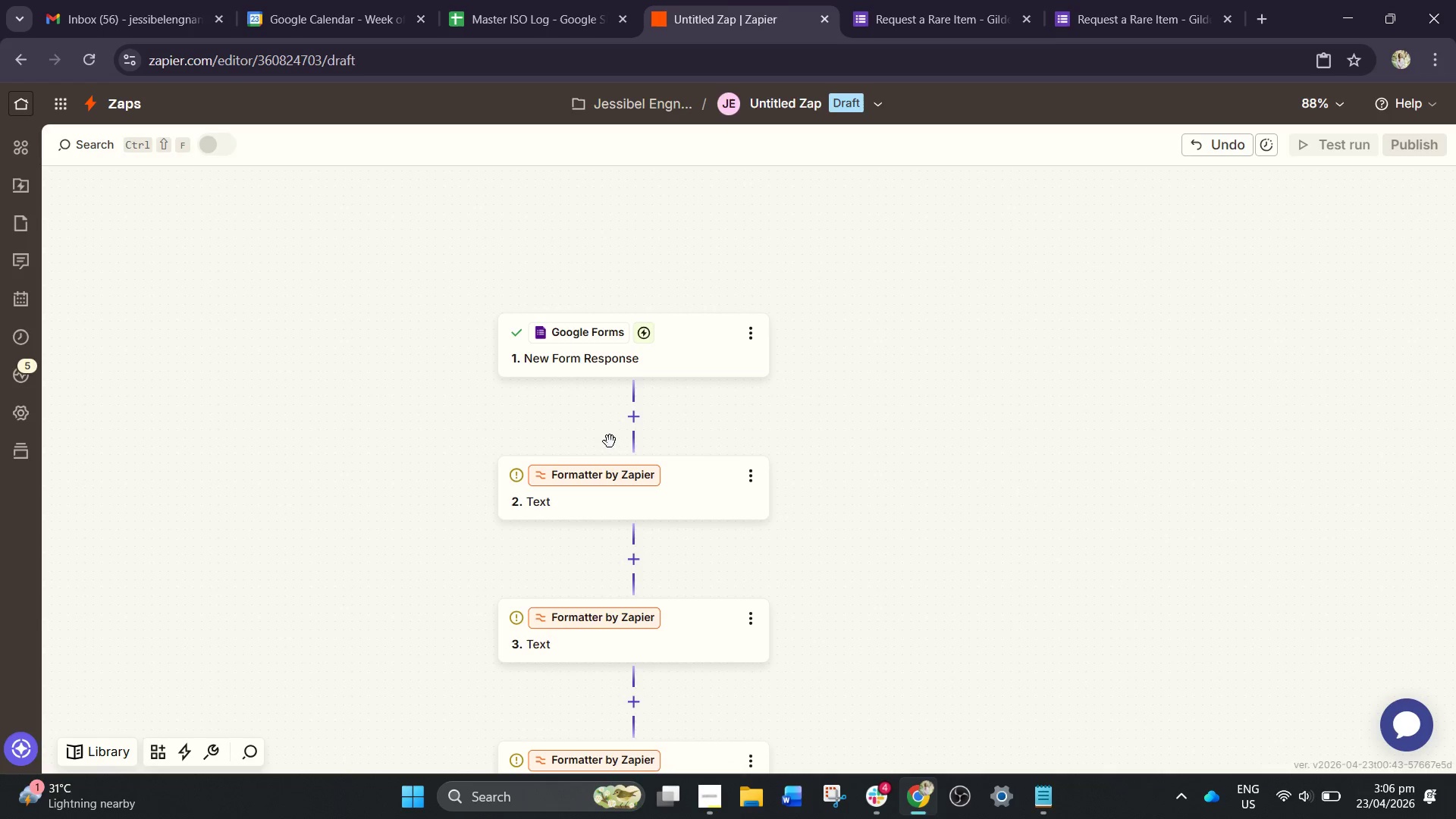 
left_click([608, 486])
 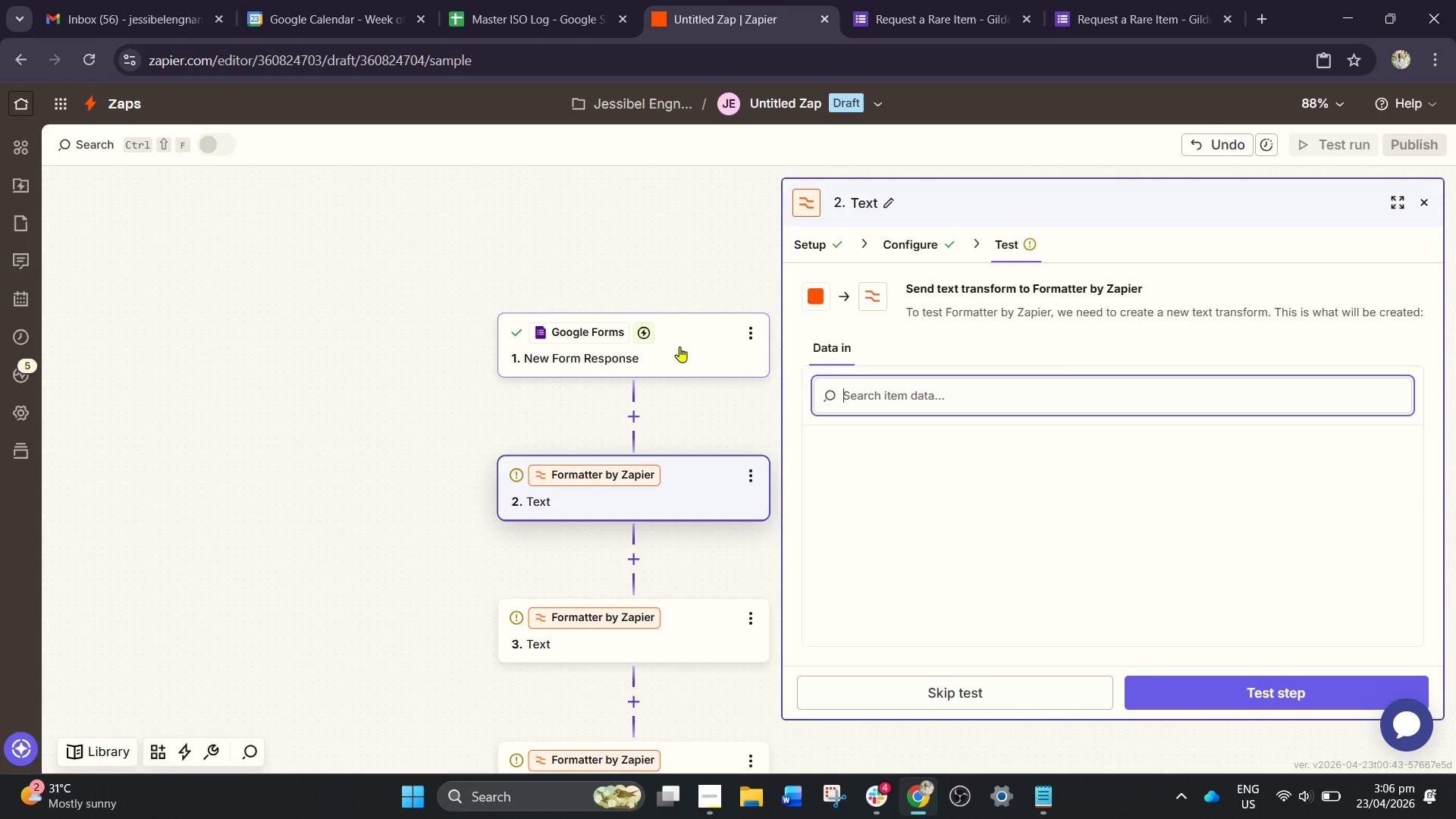 
scroll: coordinate [955, 422], scroll_direction: down, amount: 2.0
 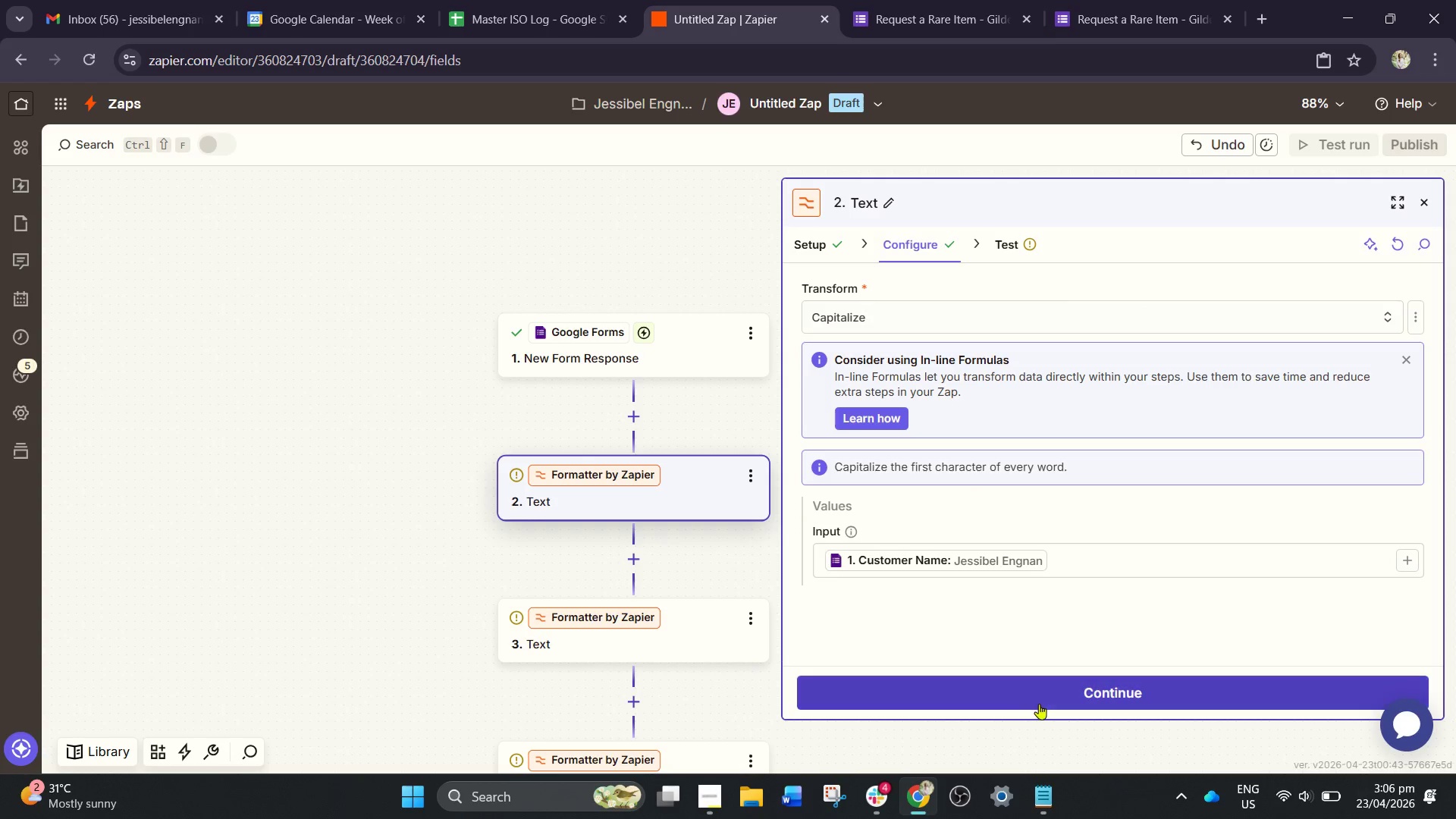 
left_click([1053, 693])
 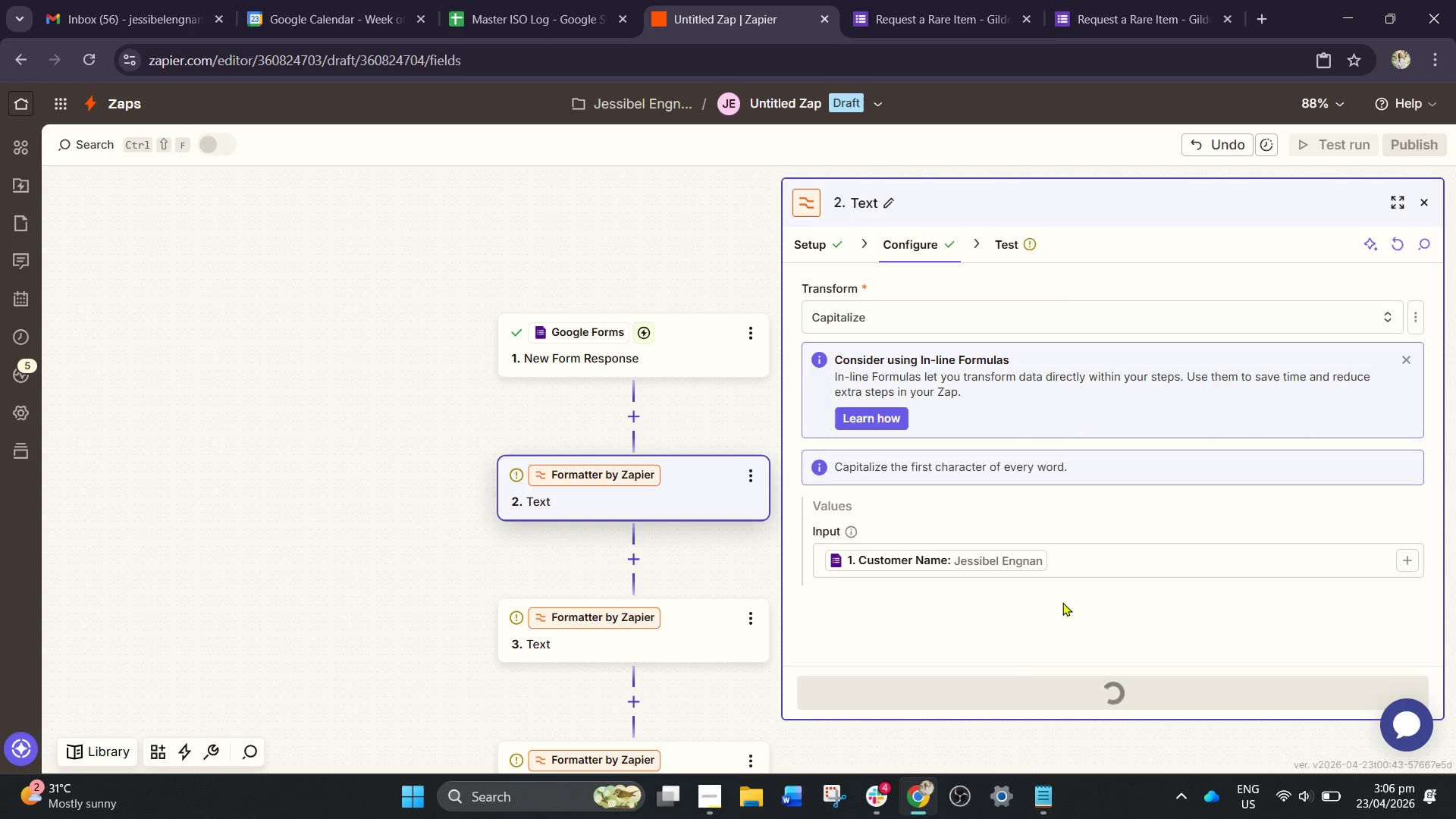 
scroll: coordinate [1062, 601], scroll_direction: down, amount: 1.0
 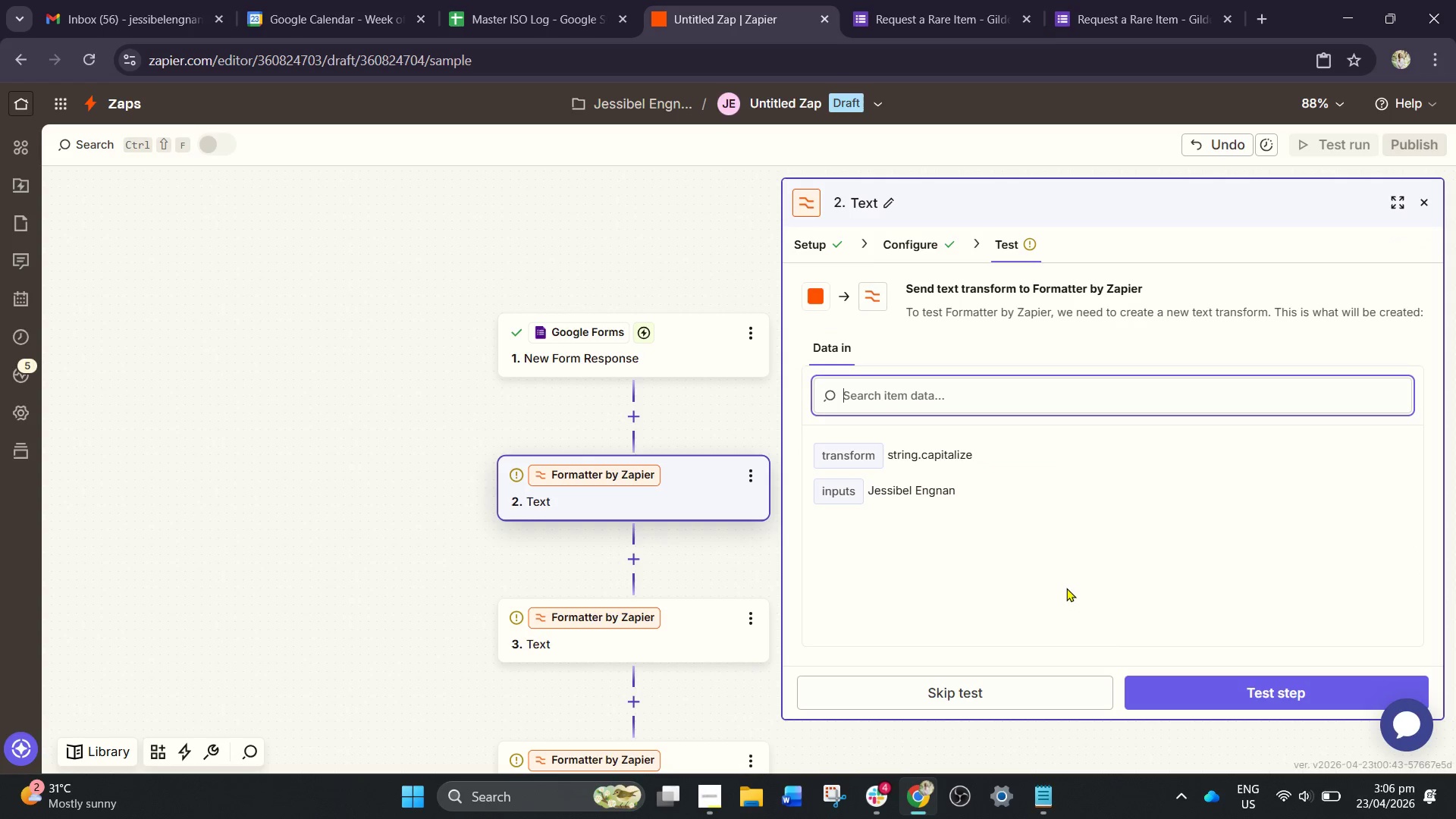 
left_click([978, 693])
 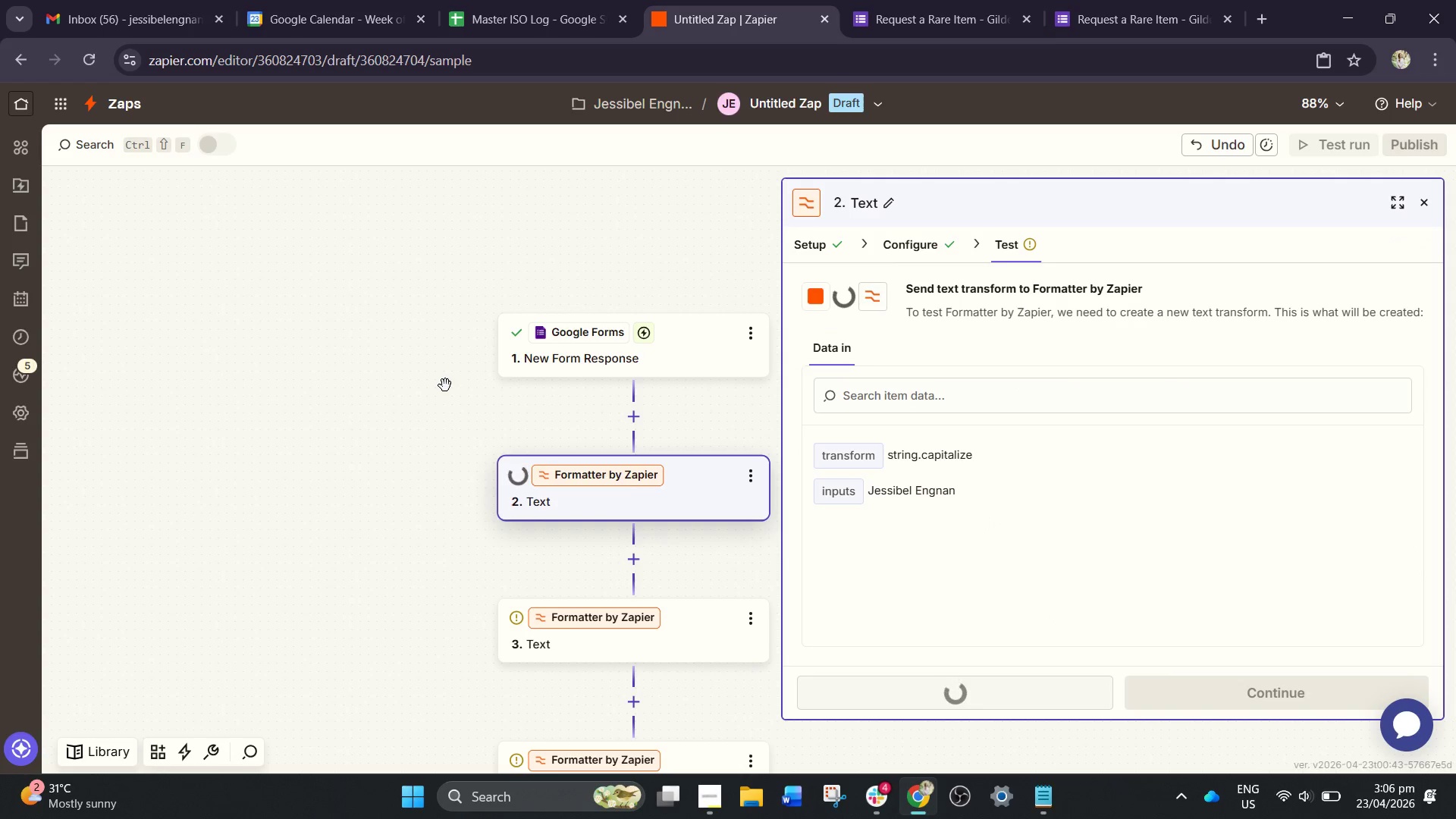 
scroll: coordinate [470, 400], scroll_direction: down, amount: 3.0
 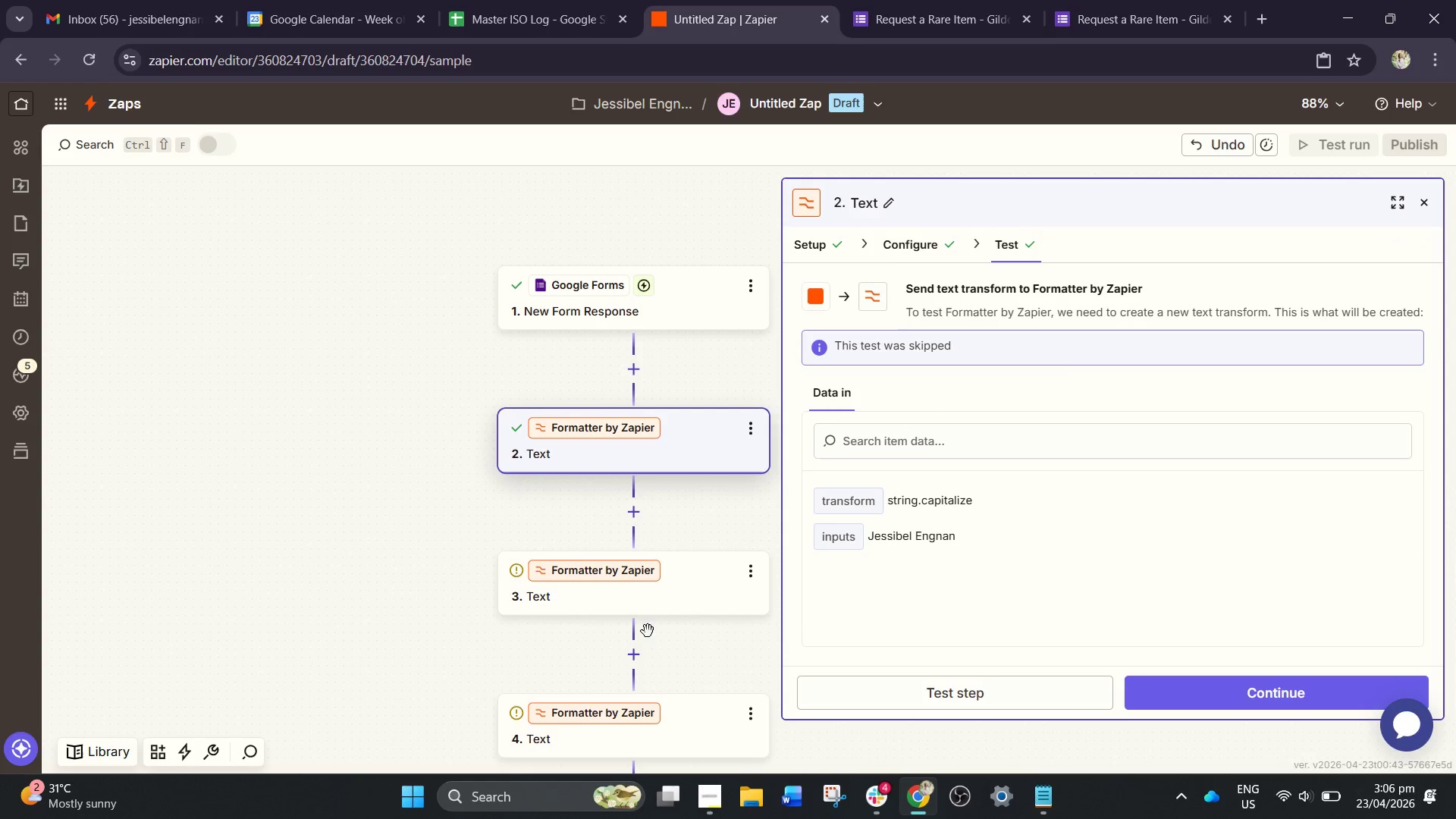 
left_click([657, 595])
 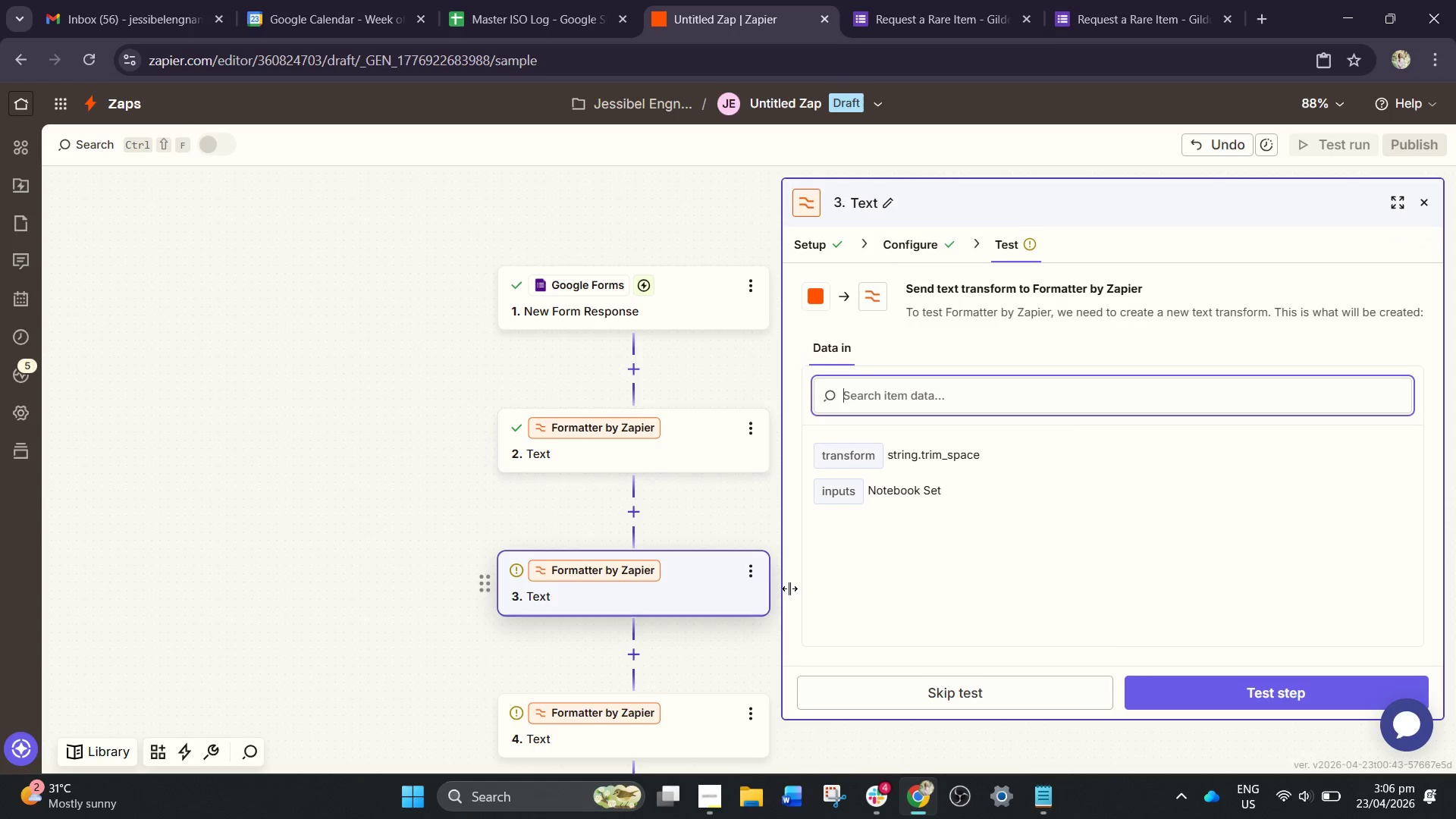 
scroll: coordinate [867, 590], scroll_direction: down, amount: 1.0
 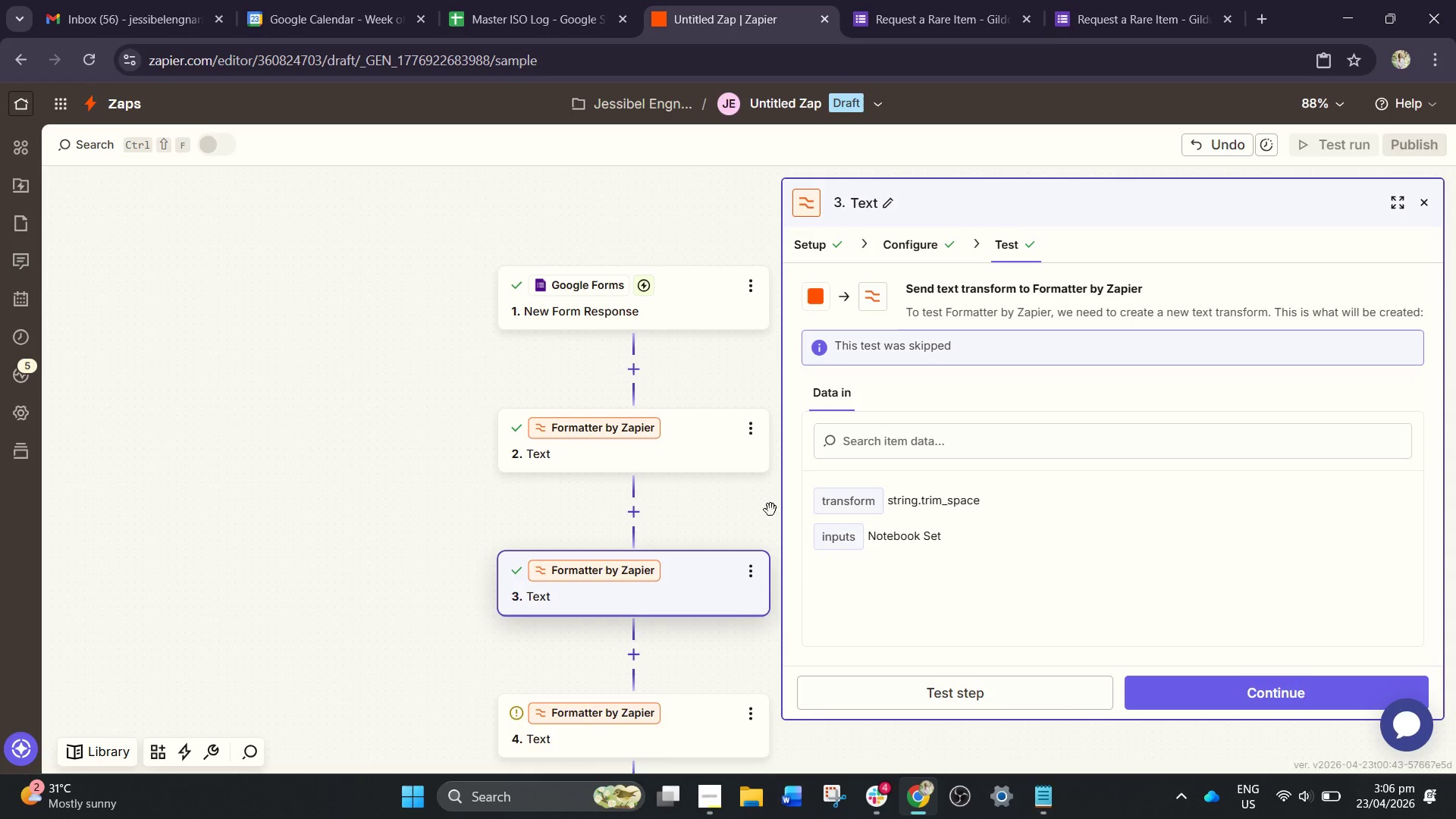 
left_click([609, 649])
 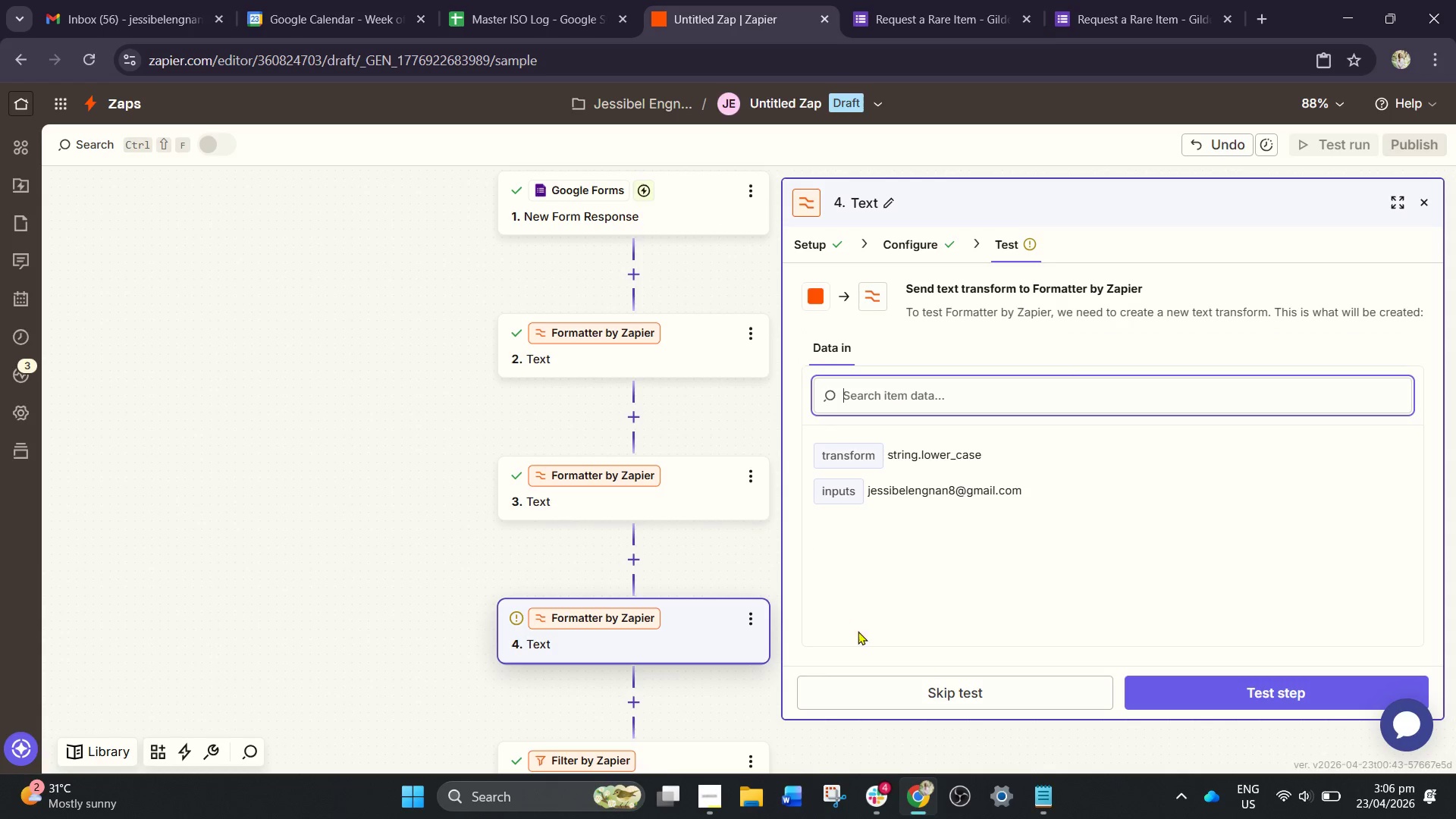 
scroll: coordinate [701, 487], scroll_direction: down, amount: 2.0
 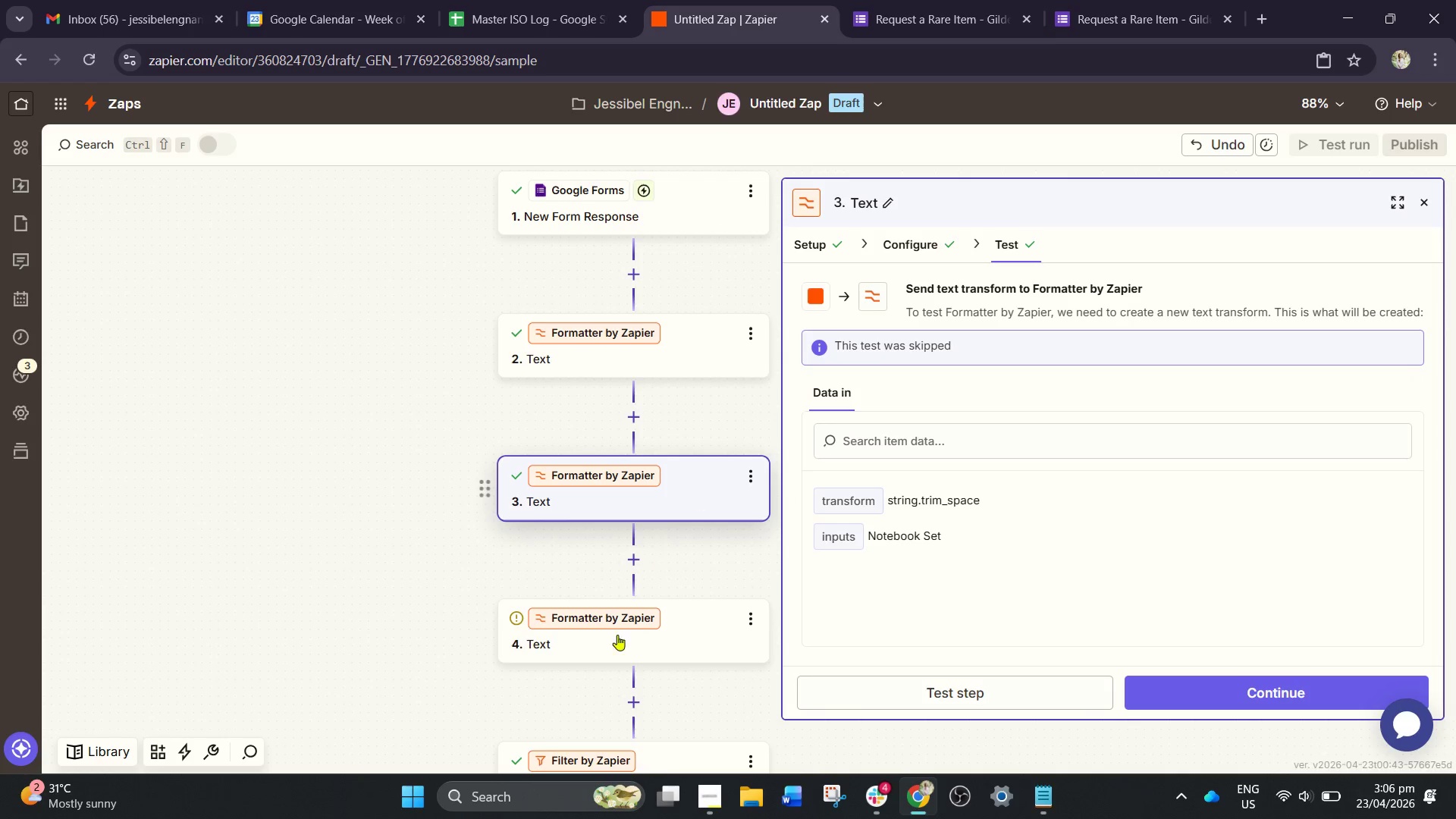 
left_click([910, 688])
 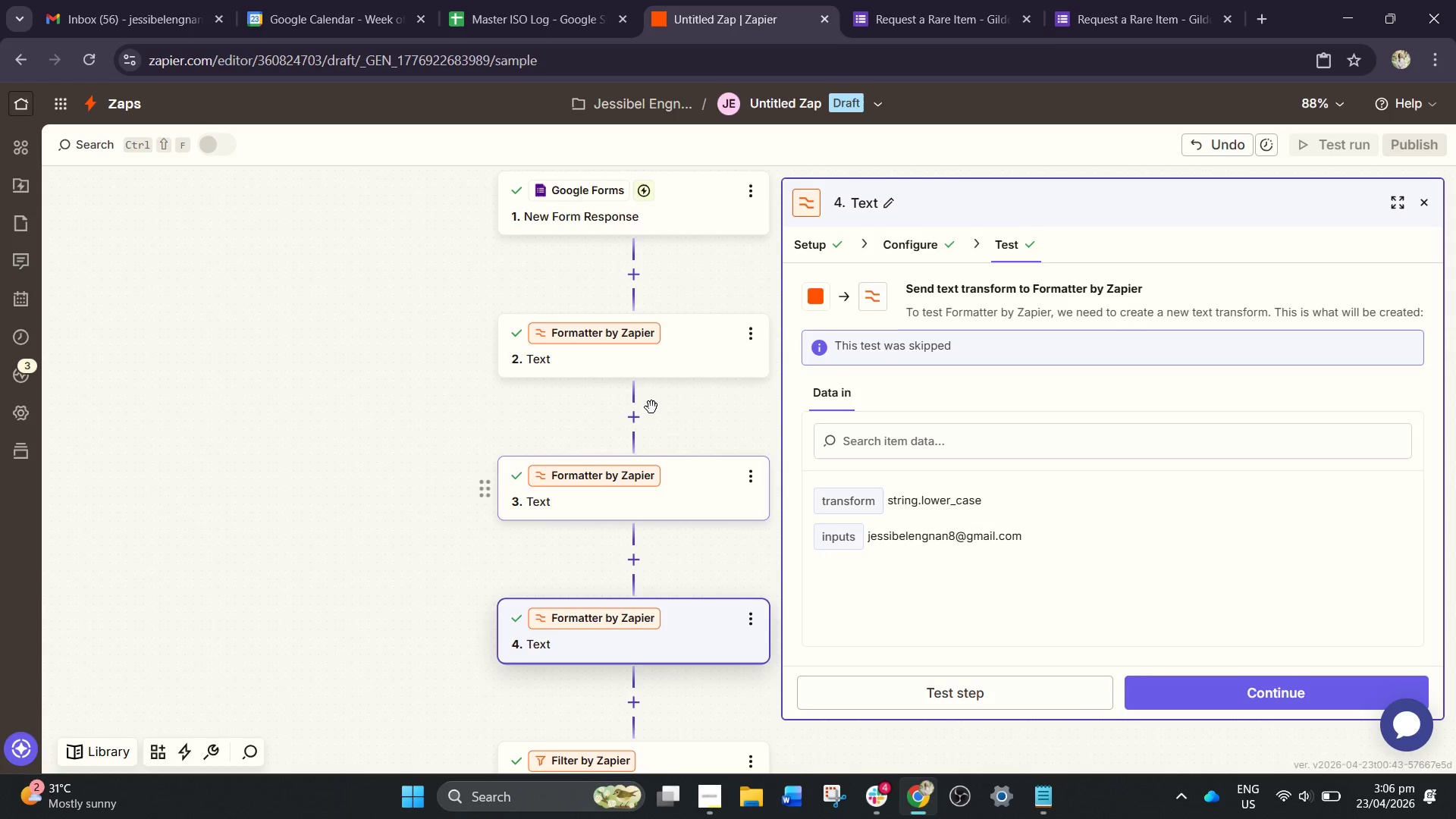 
left_click([661, 360])
 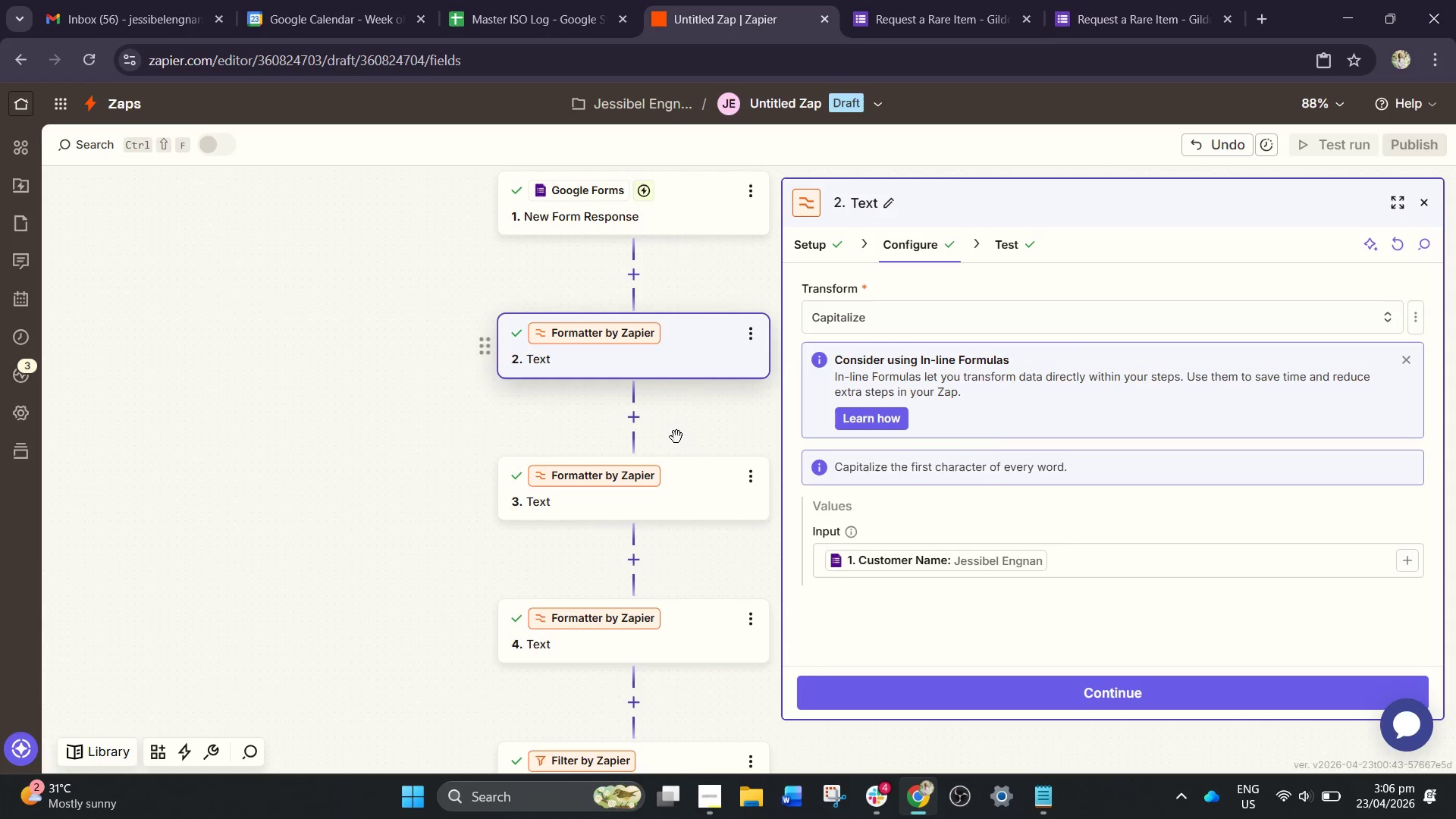 
left_click([673, 502])
 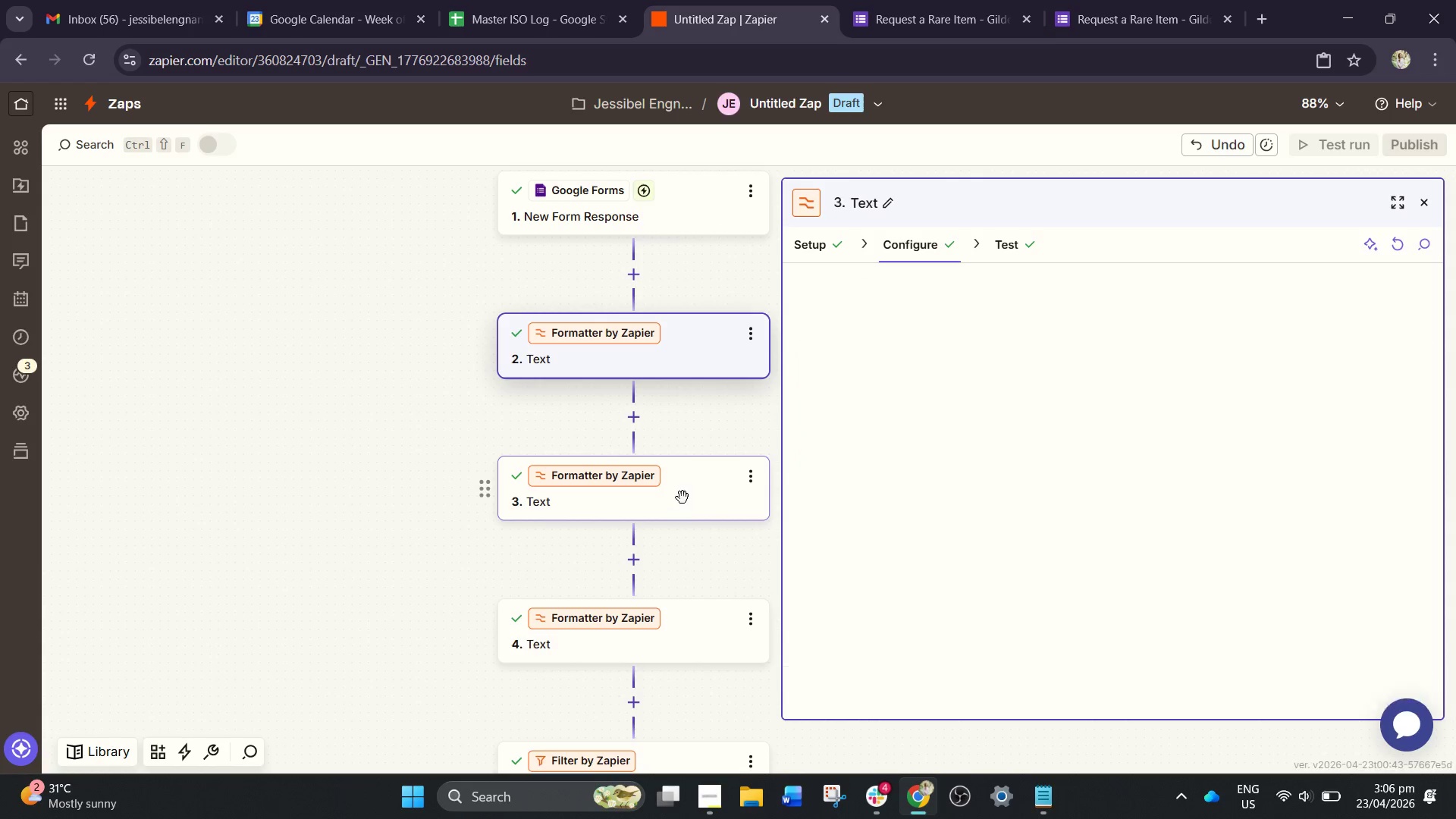 
left_click([686, 491])
 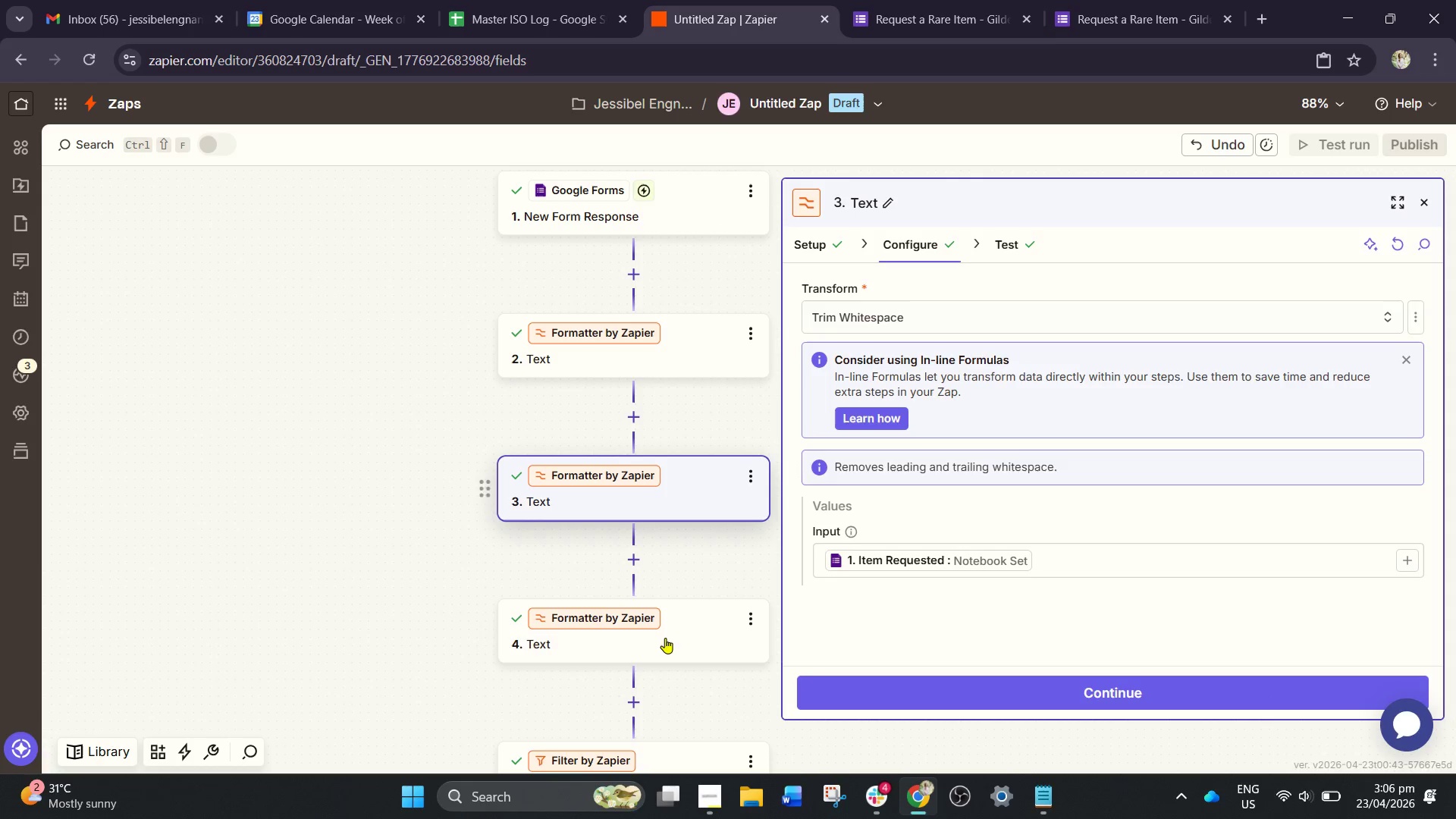 
left_click([663, 646])
 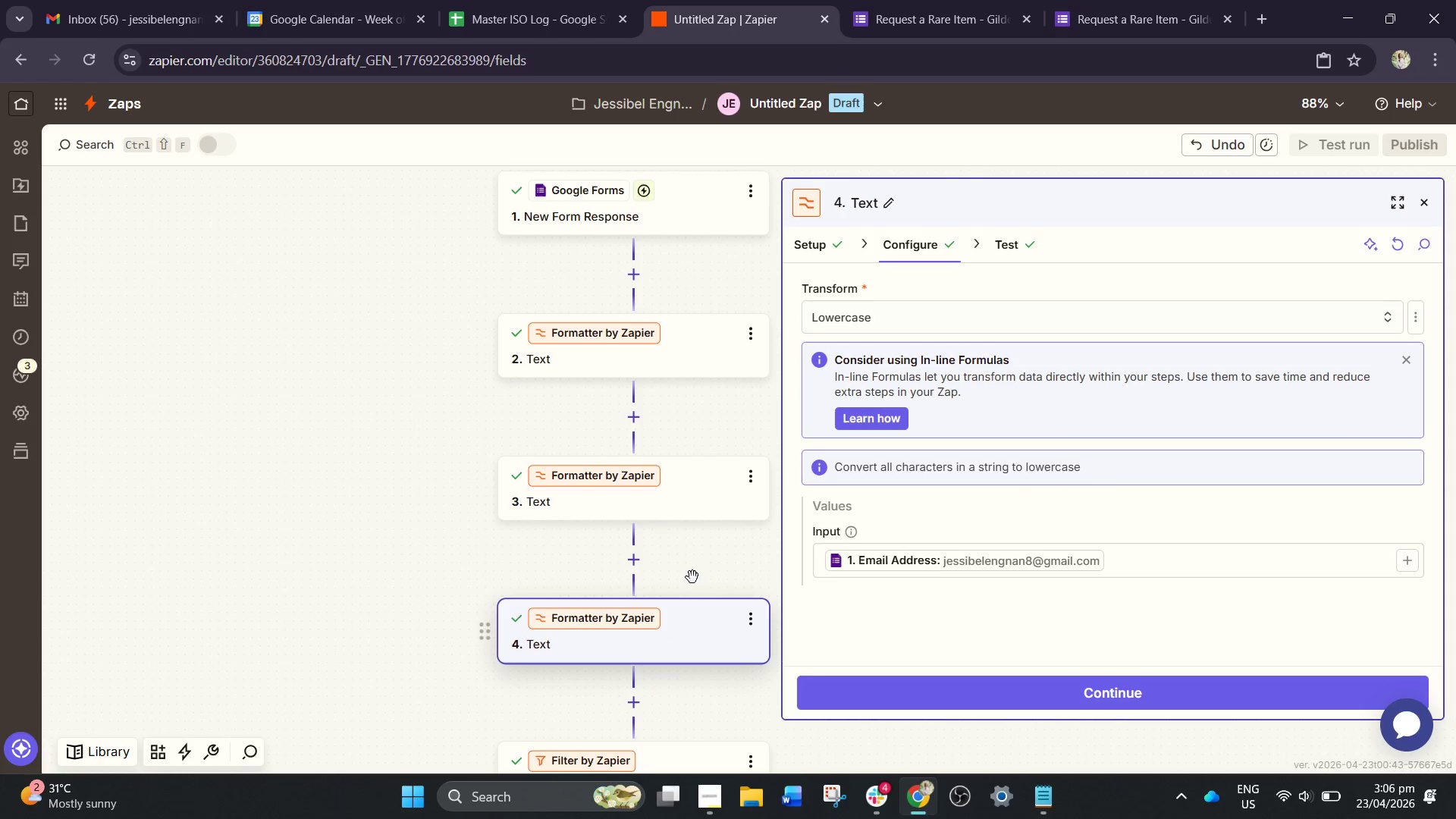 
scroll: coordinate [695, 560], scroll_direction: down, amount: 16.0
 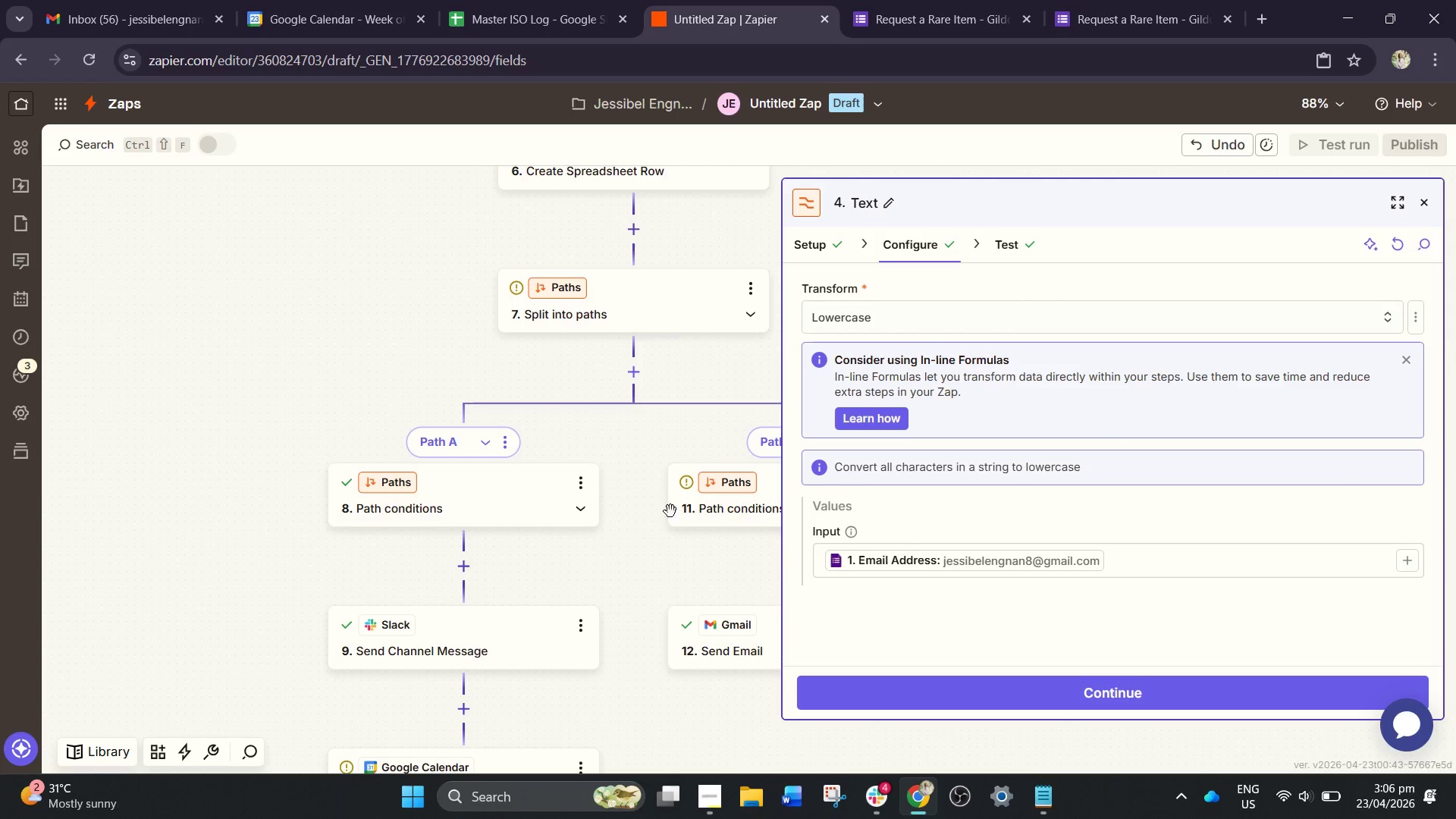 
left_click_drag(start_coordinate=[654, 566], to_coordinate=[583, 510])
 